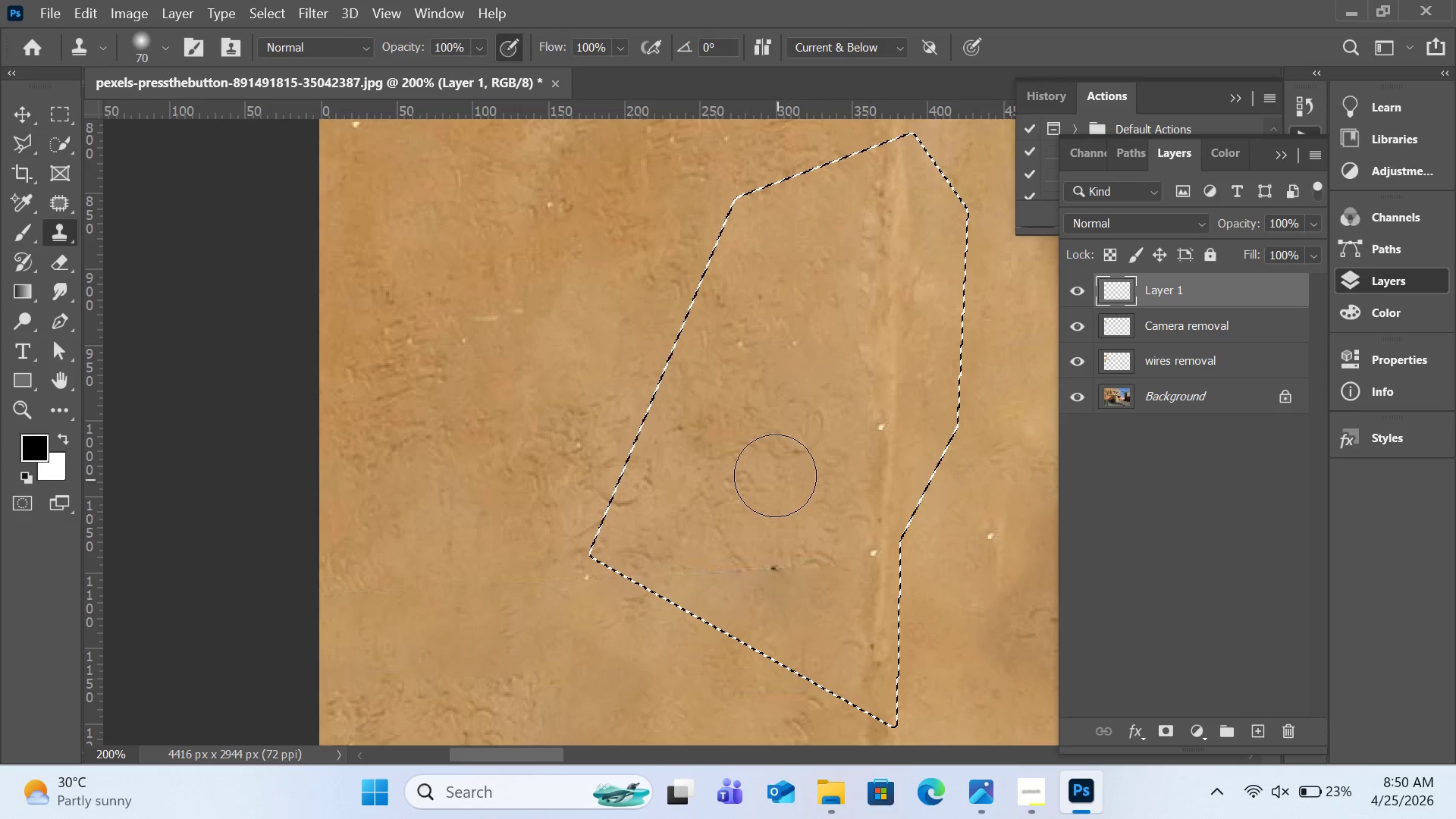 
hold_key(key=AltLeft, duration=1.0)
left_click([795, 511])
 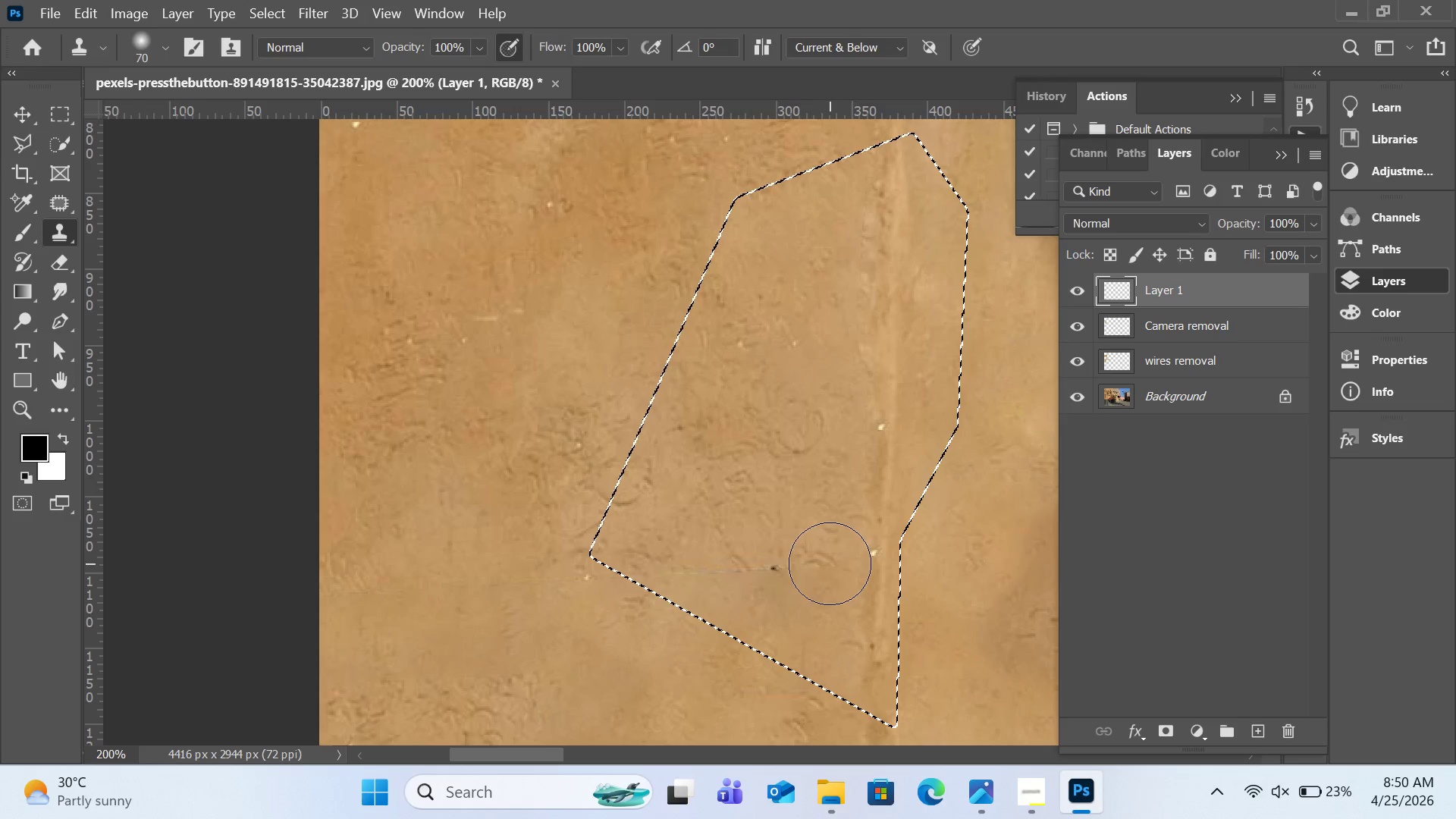 
left_click_drag(start_coordinate=[830, 563], to_coordinate=[652, 570])
 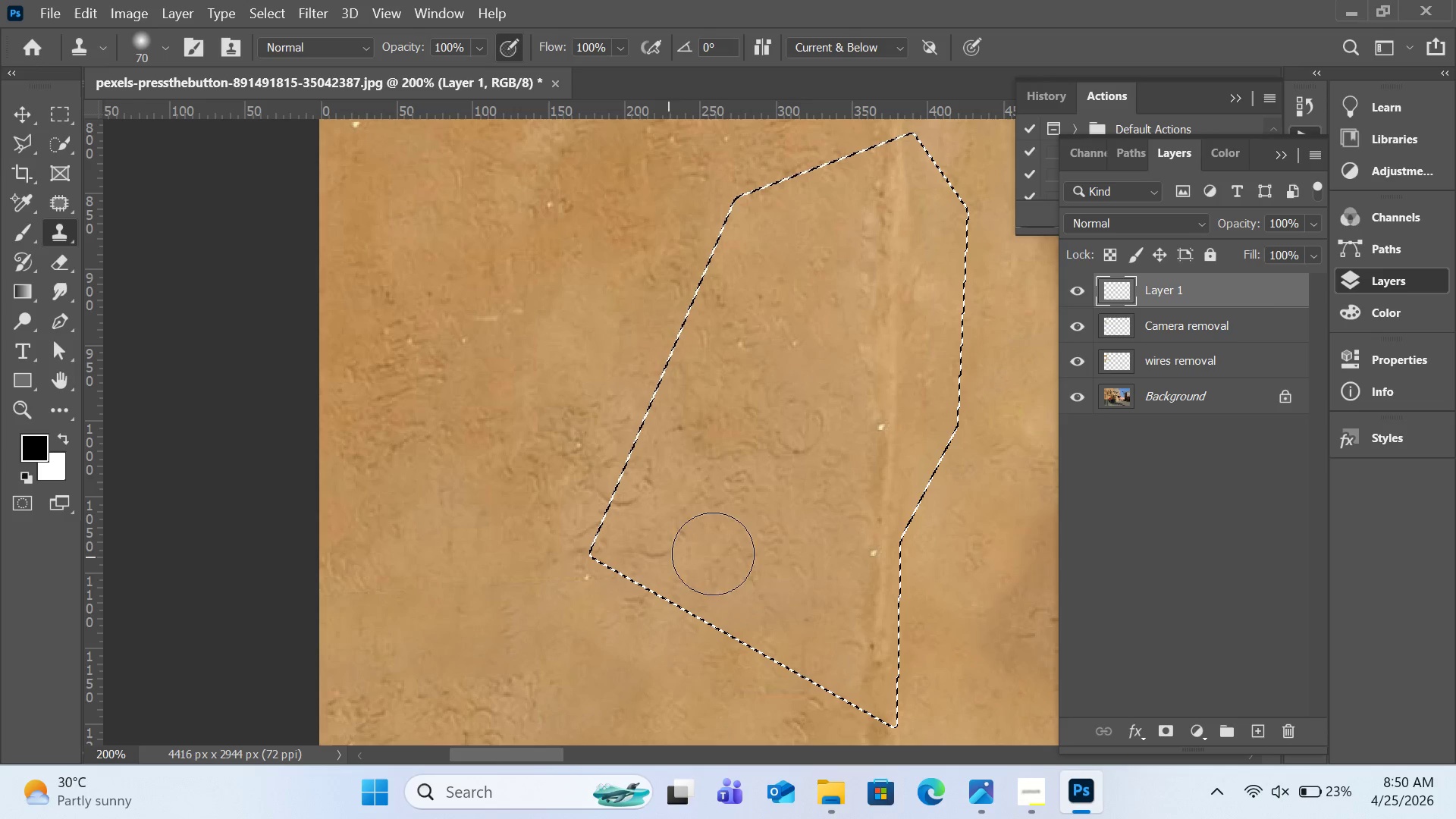 
hold_key(key=AltLeft, duration=0.53)
left_click([762, 528])
 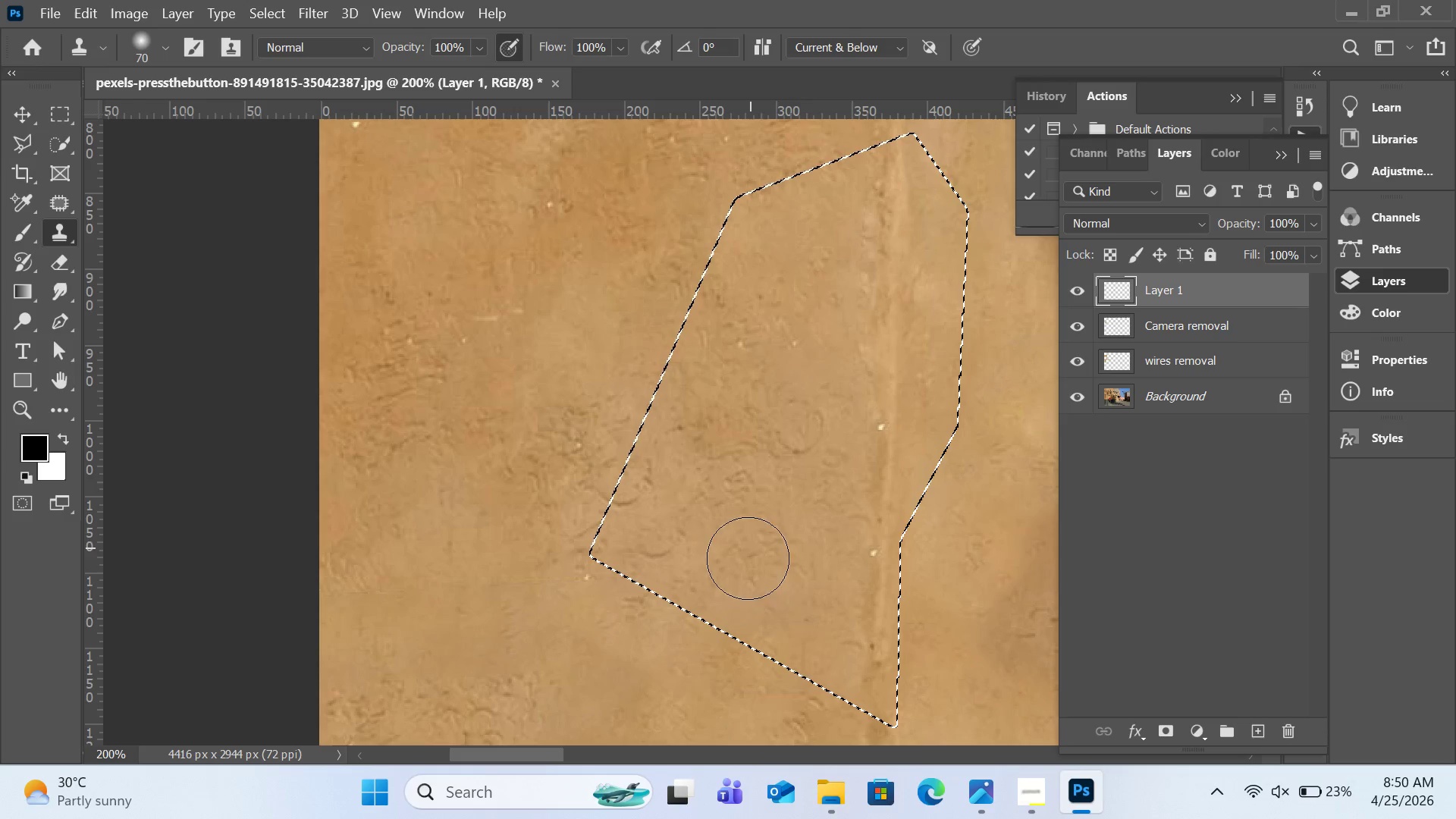 
left_click_drag(start_coordinate=[748, 566], to_coordinate=[563, 575])
 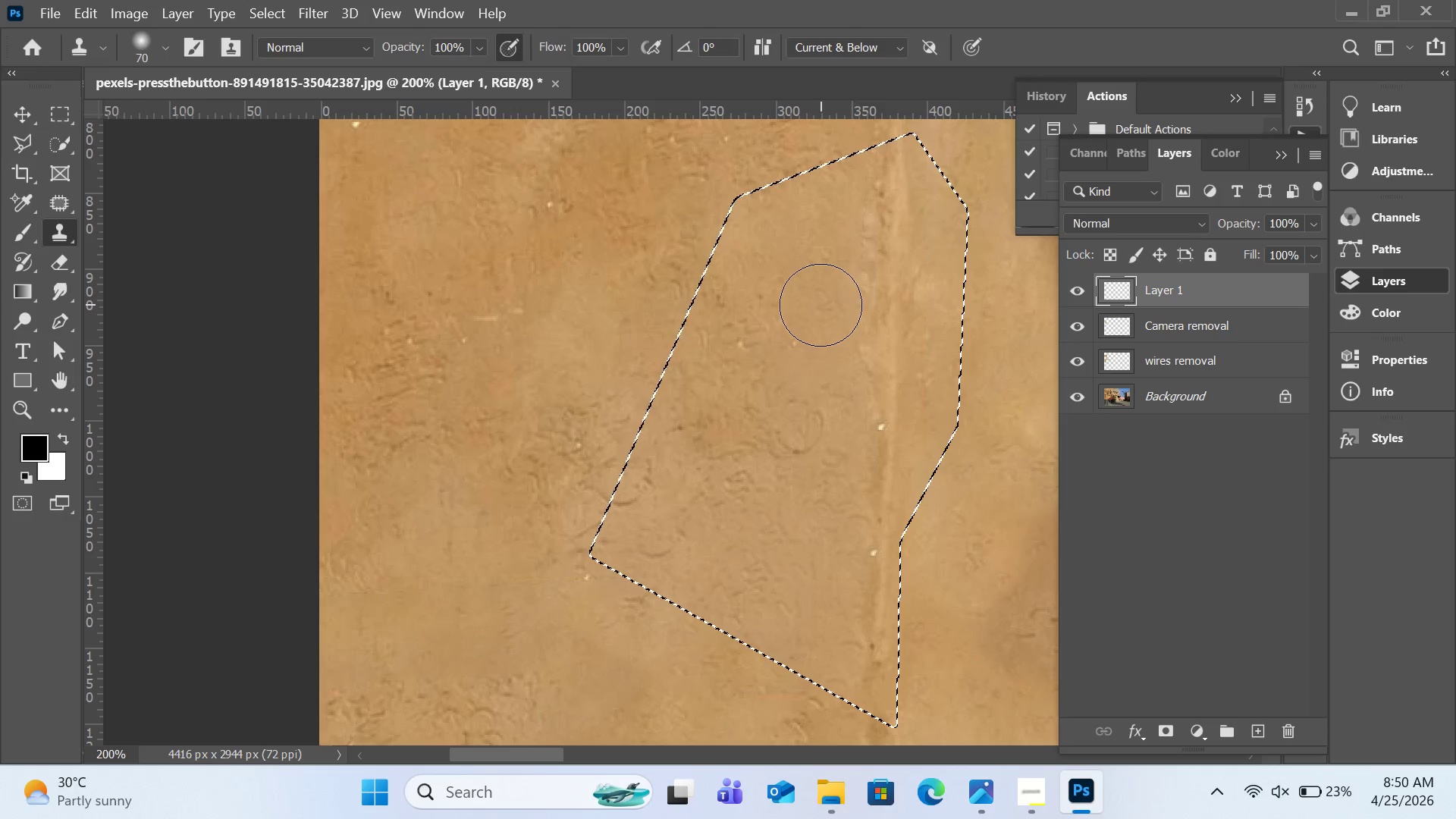 
key(Control+D)
 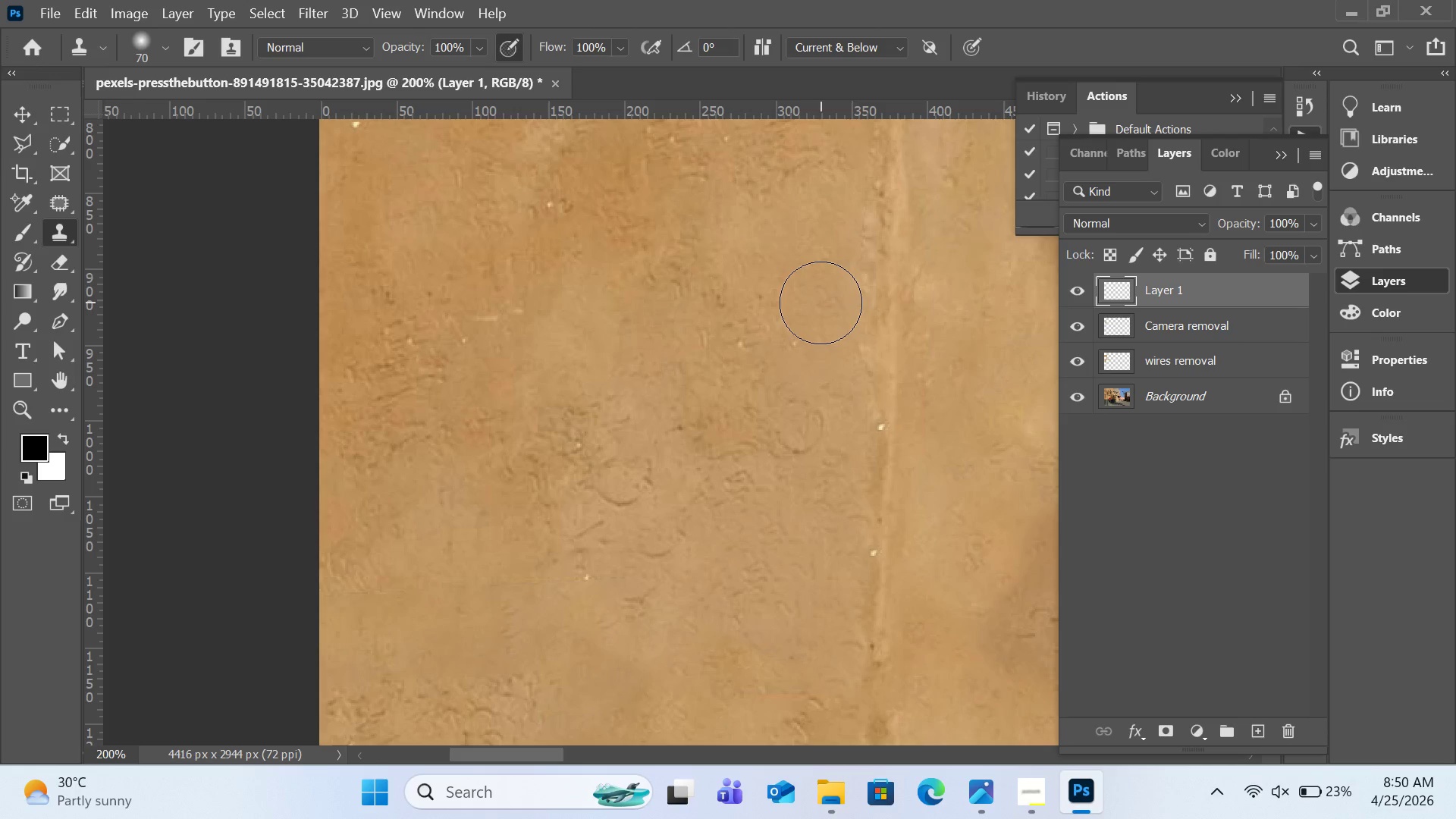 
scroll: coordinate [822, 306], scroll_direction: down, amount: 8.0
 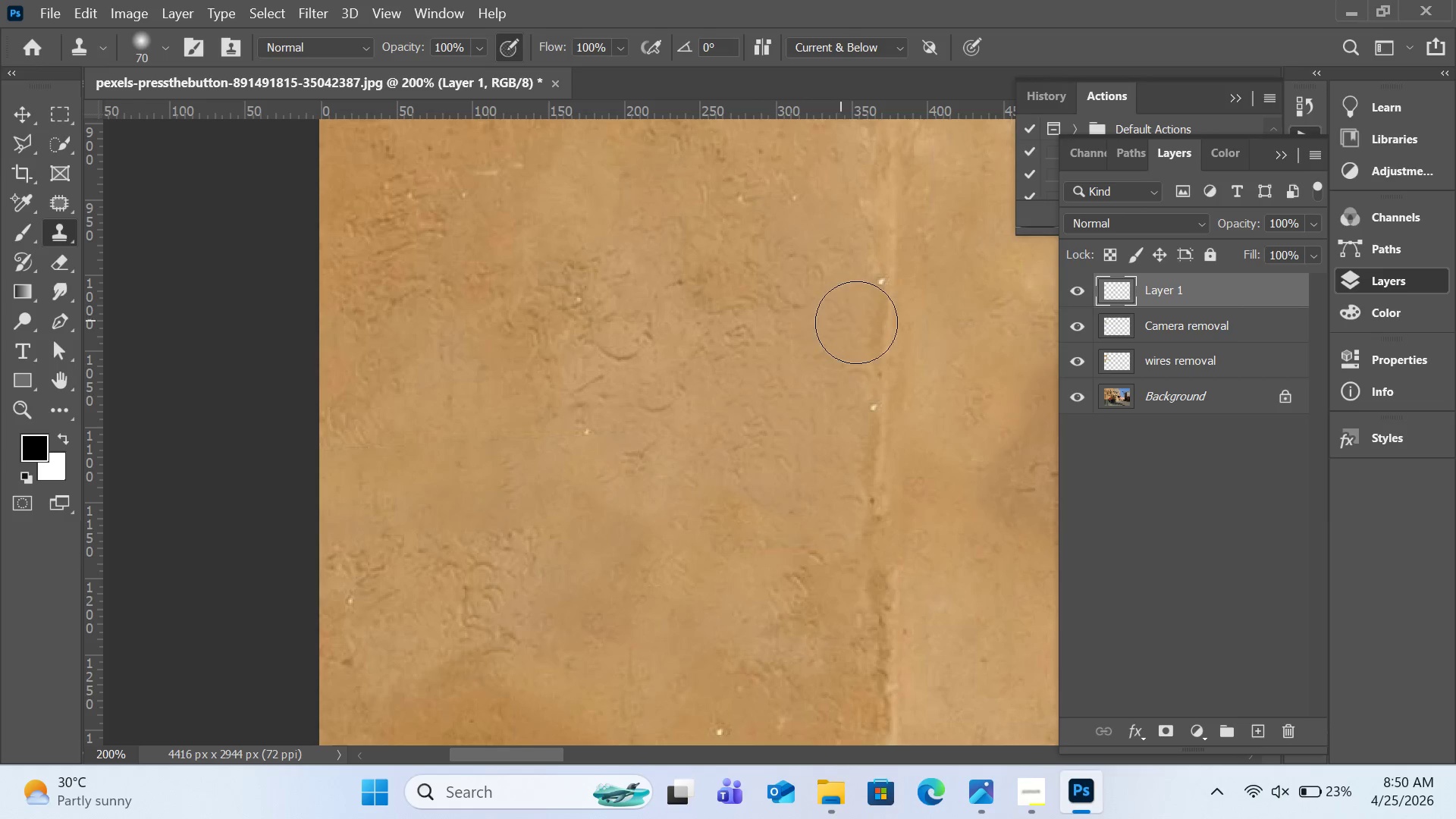 
hold_key(key=AltLeft, duration=1.33)
left_click([898, 643])
 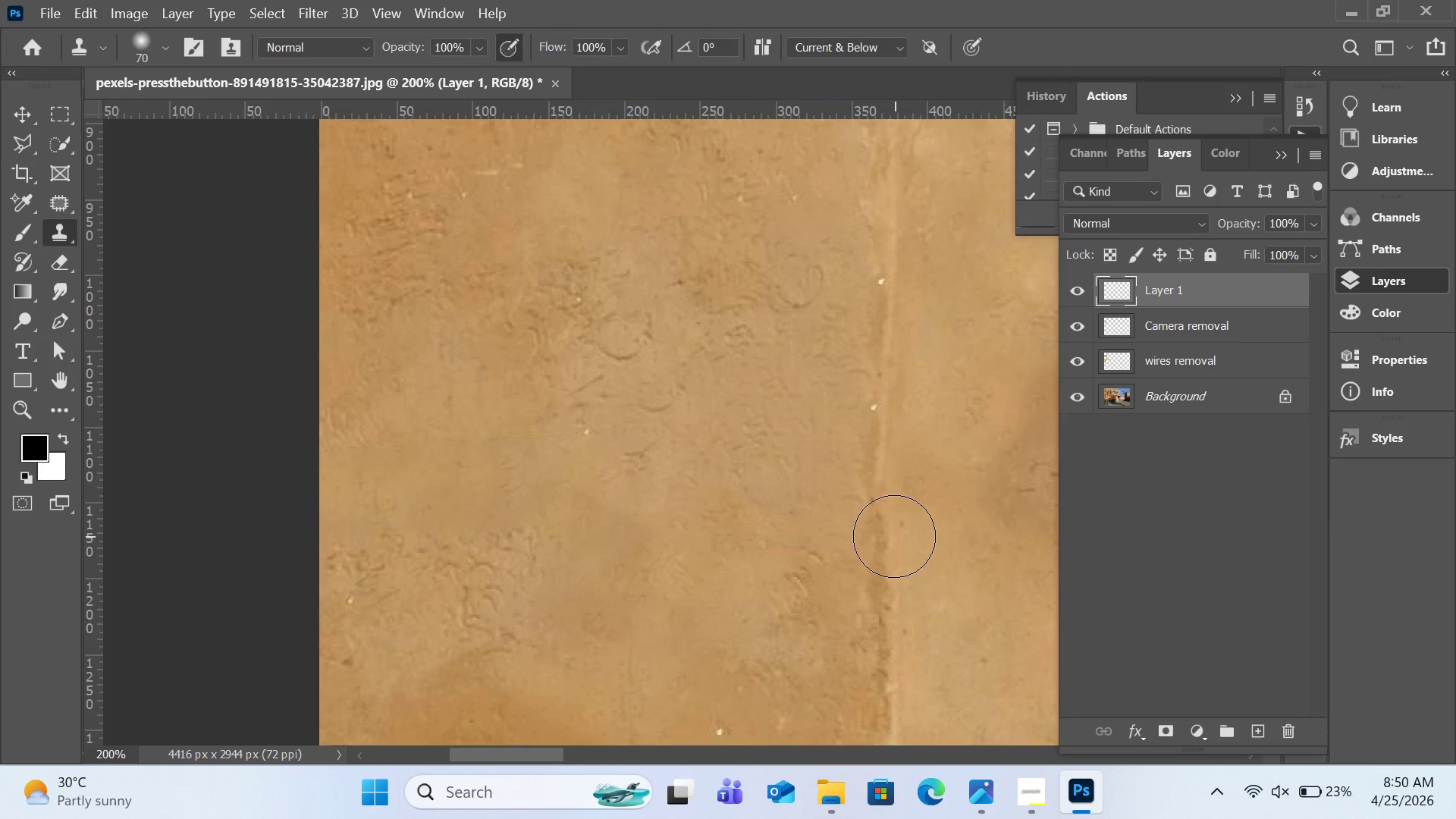 
left_click_drag(start_coordinate=[894, 536], to_coordinate=[891, 498])
 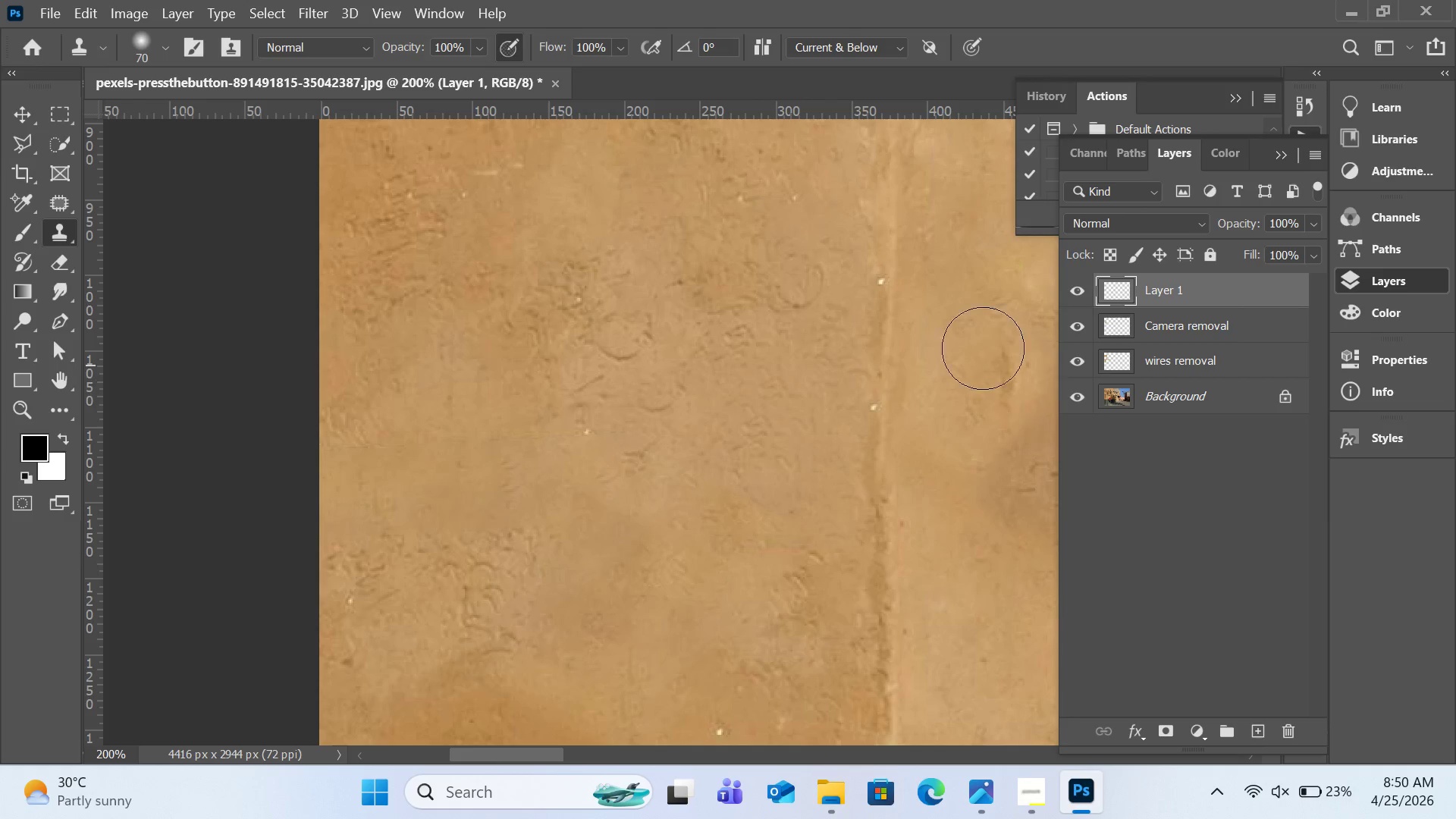 
hold_key(key=AltLeft, duration=0.42)
 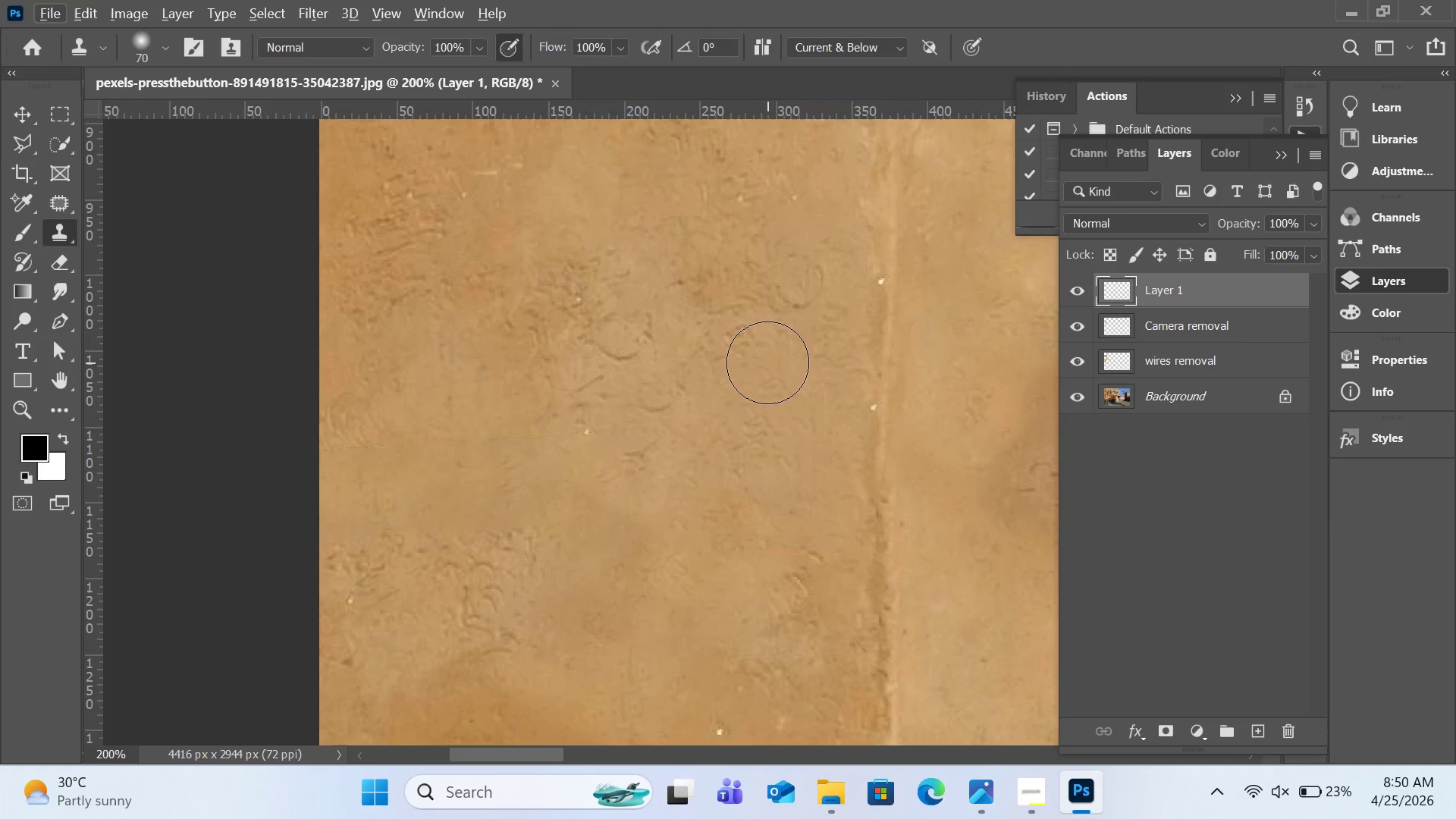 
scroll: coordinate [767, 362], scroll_direction: up, amount: 7.0
 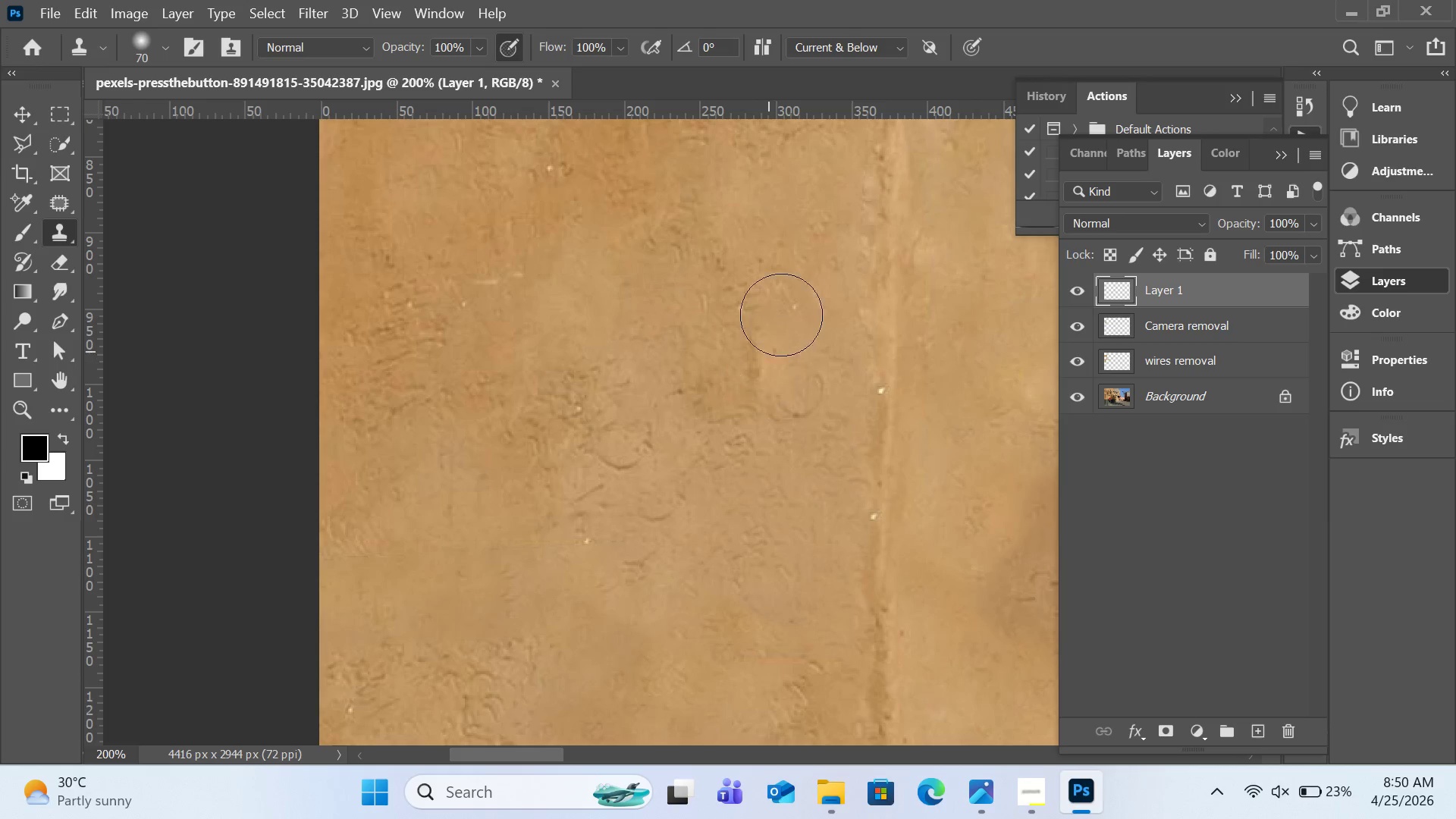 
hold_key(key=AltLeft, duration=0.53)
left_click([770, 278])
 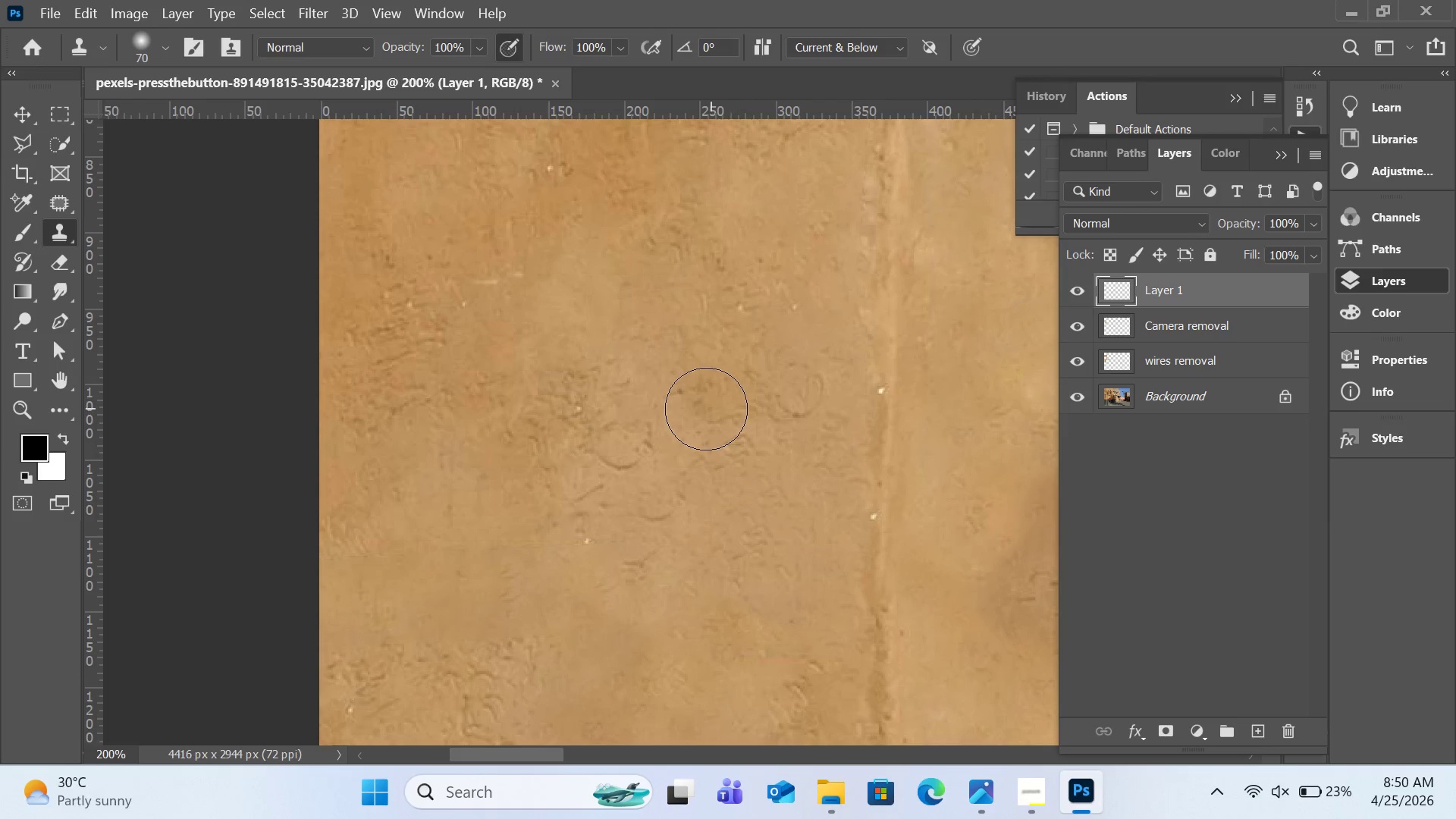 
scroll: coordinate [706, 407], scroll_direction: down, amount: 7.0
 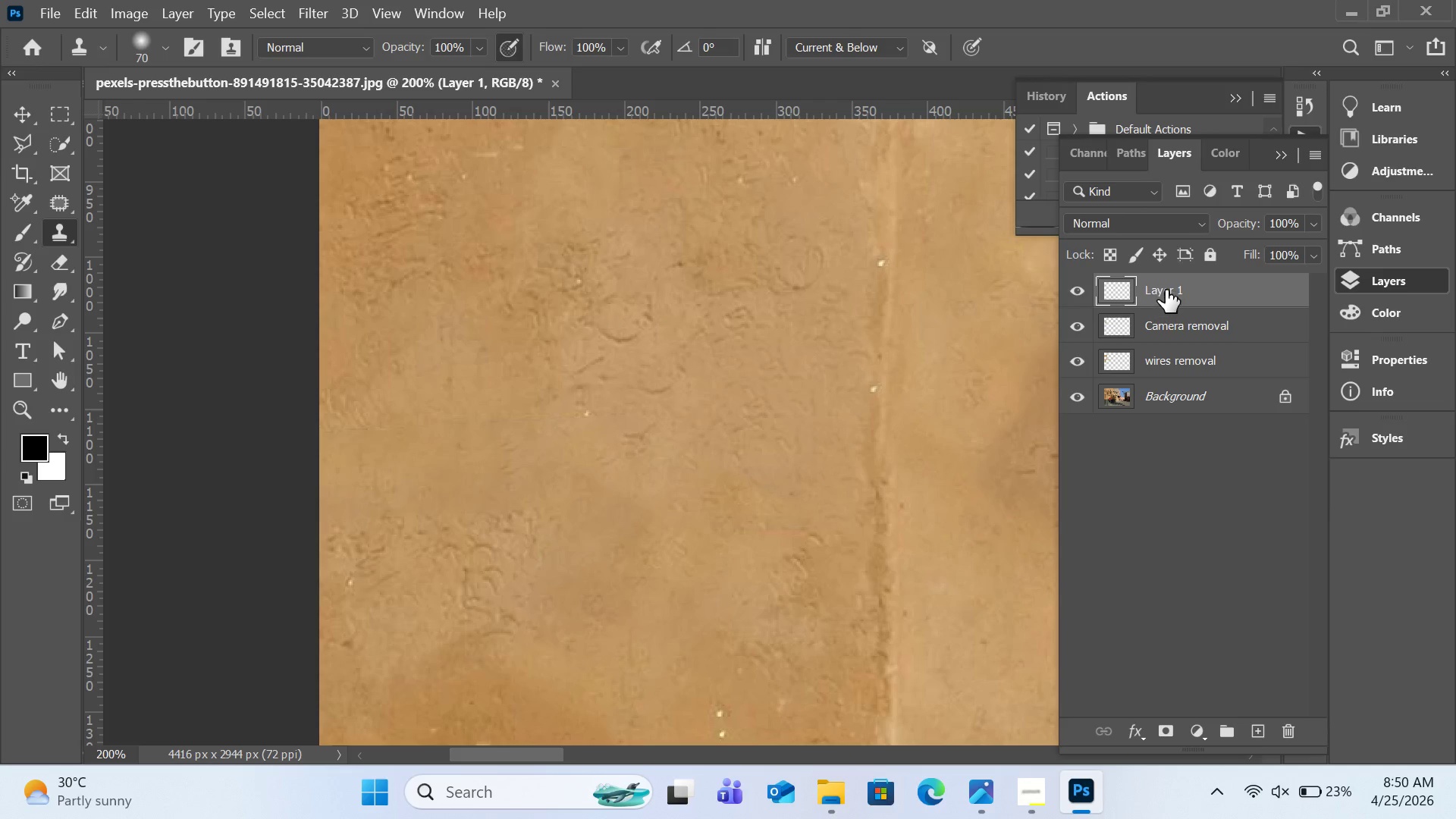 
double_click([1166, 290])
 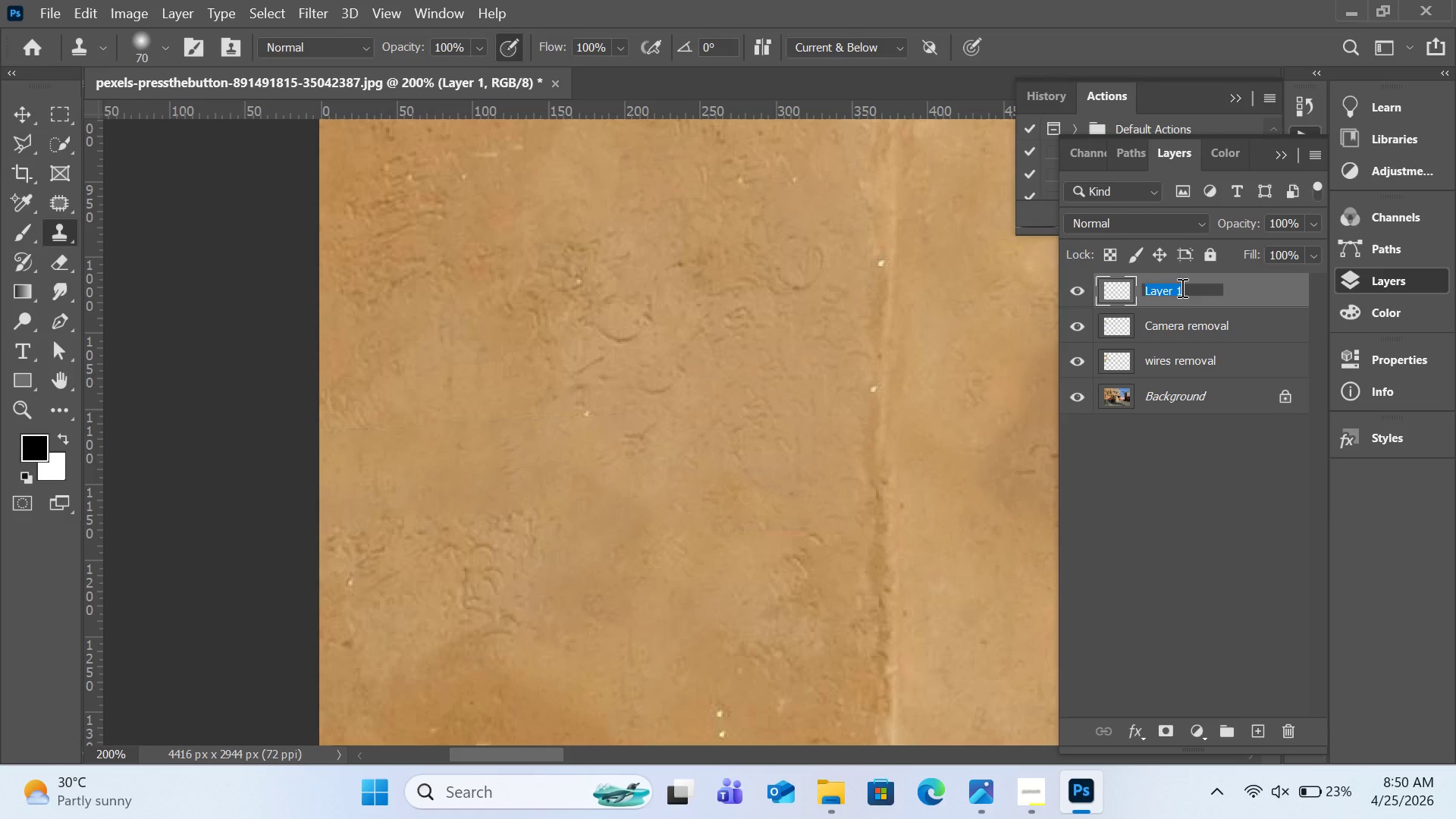 
type(wall pattern fixing)
 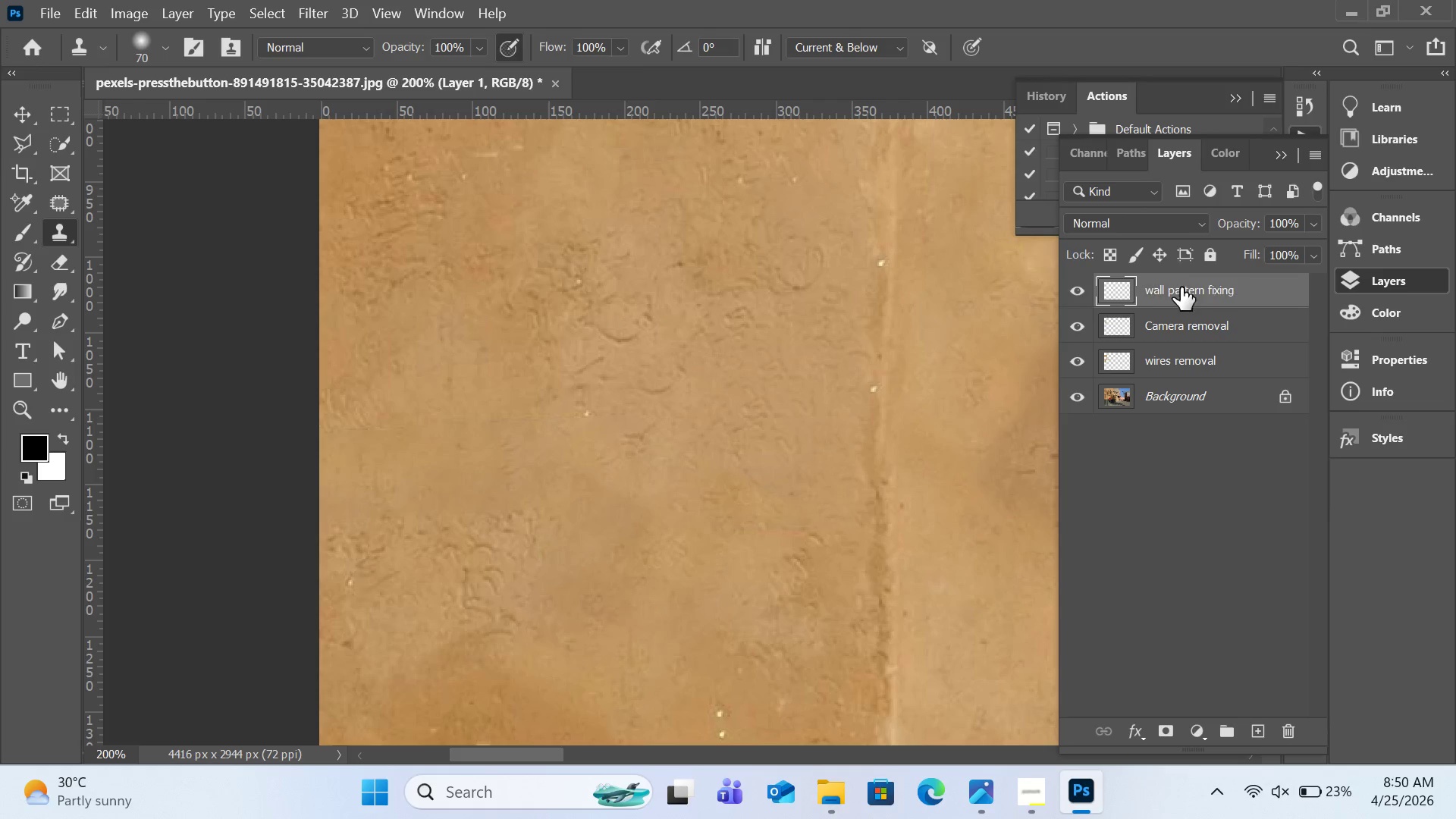 
key(Enter)
 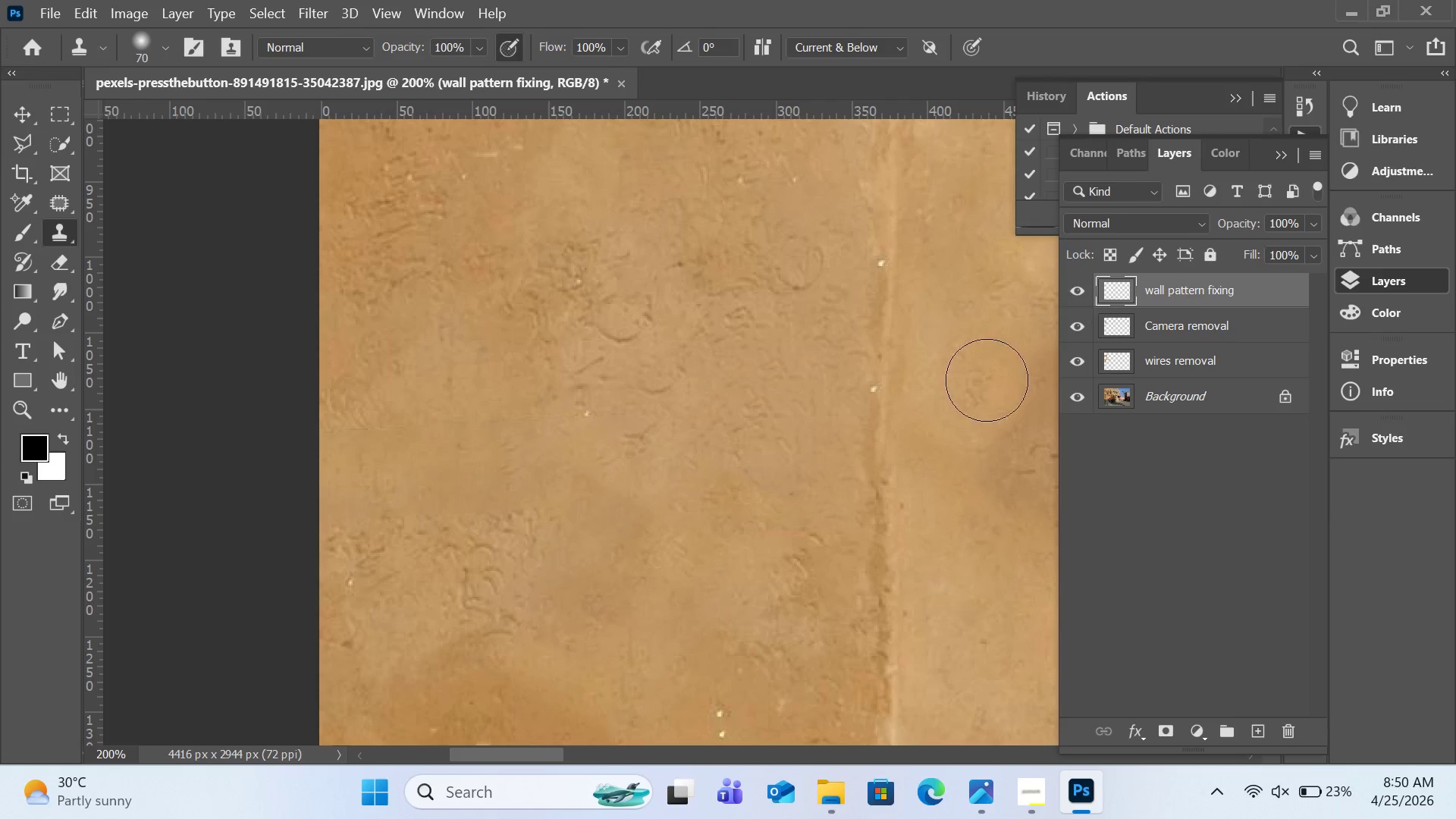 
scroll: coordinate [704, 424], scroll_direction: down, amount: 34.0
 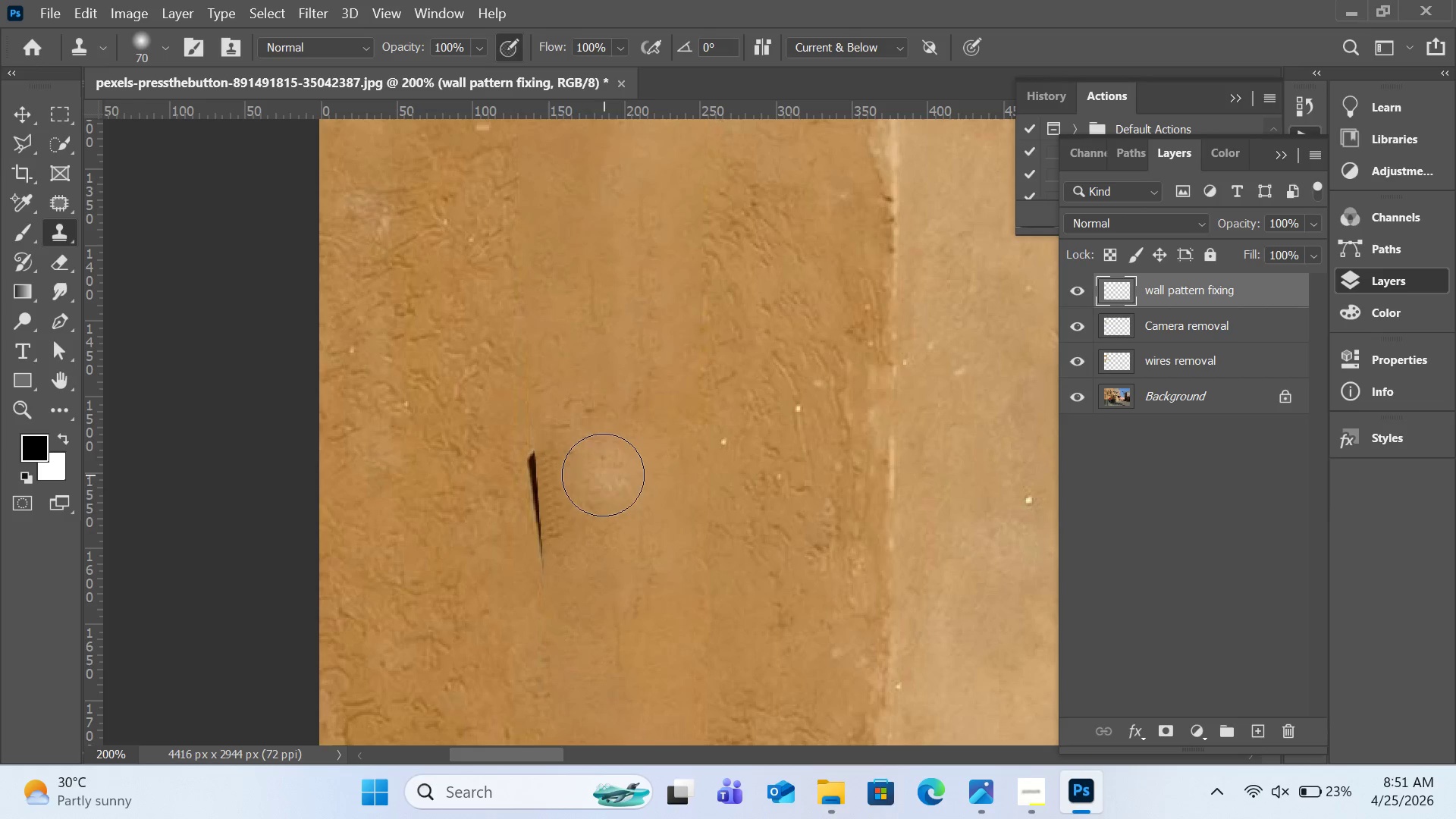 
hold_key(key=AltLeft, duration=0.67)
left_click([524, 416])
 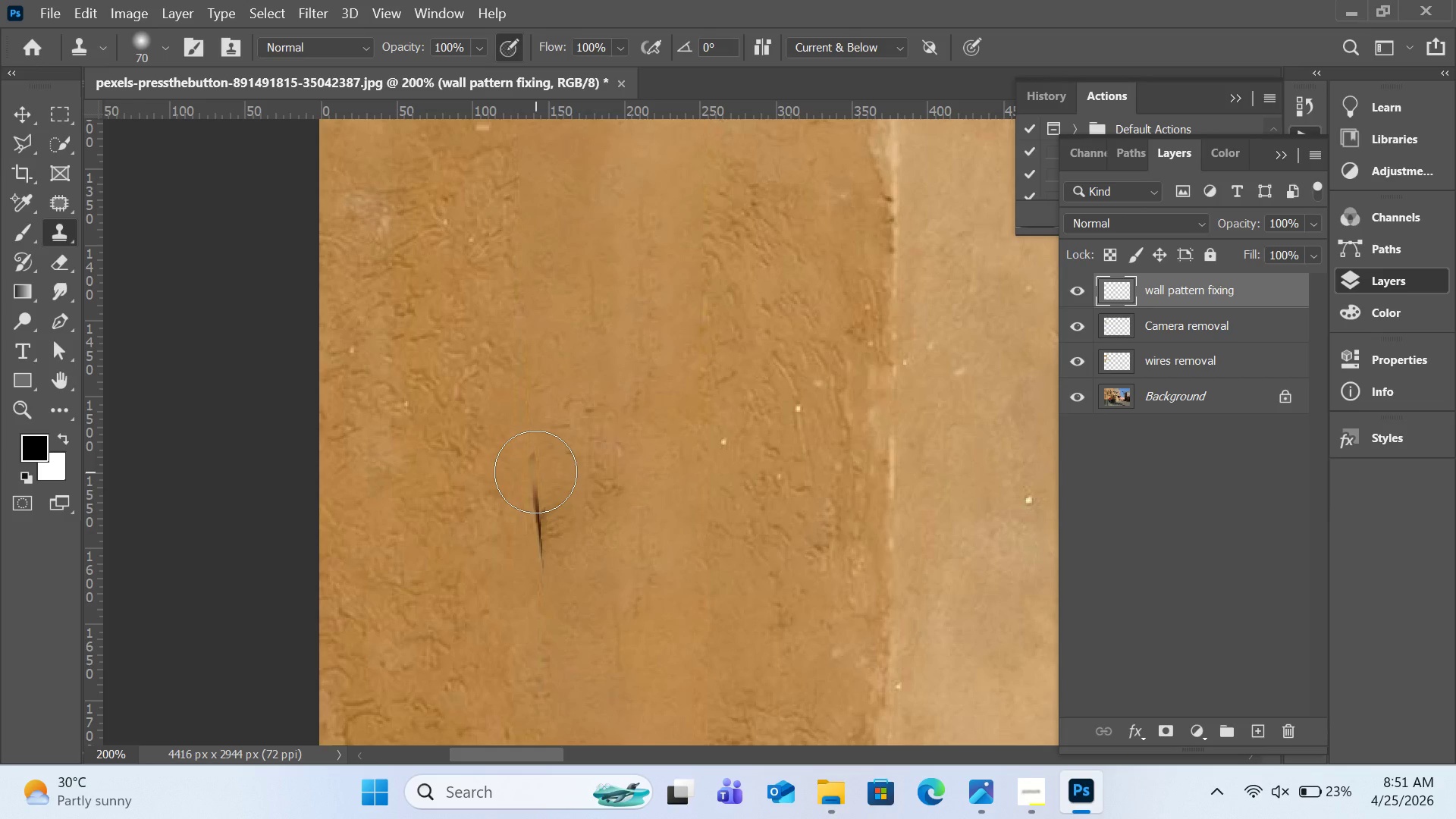 
hold_key(key=AltLeft, duration=2.3)
left_click([603, 478])
 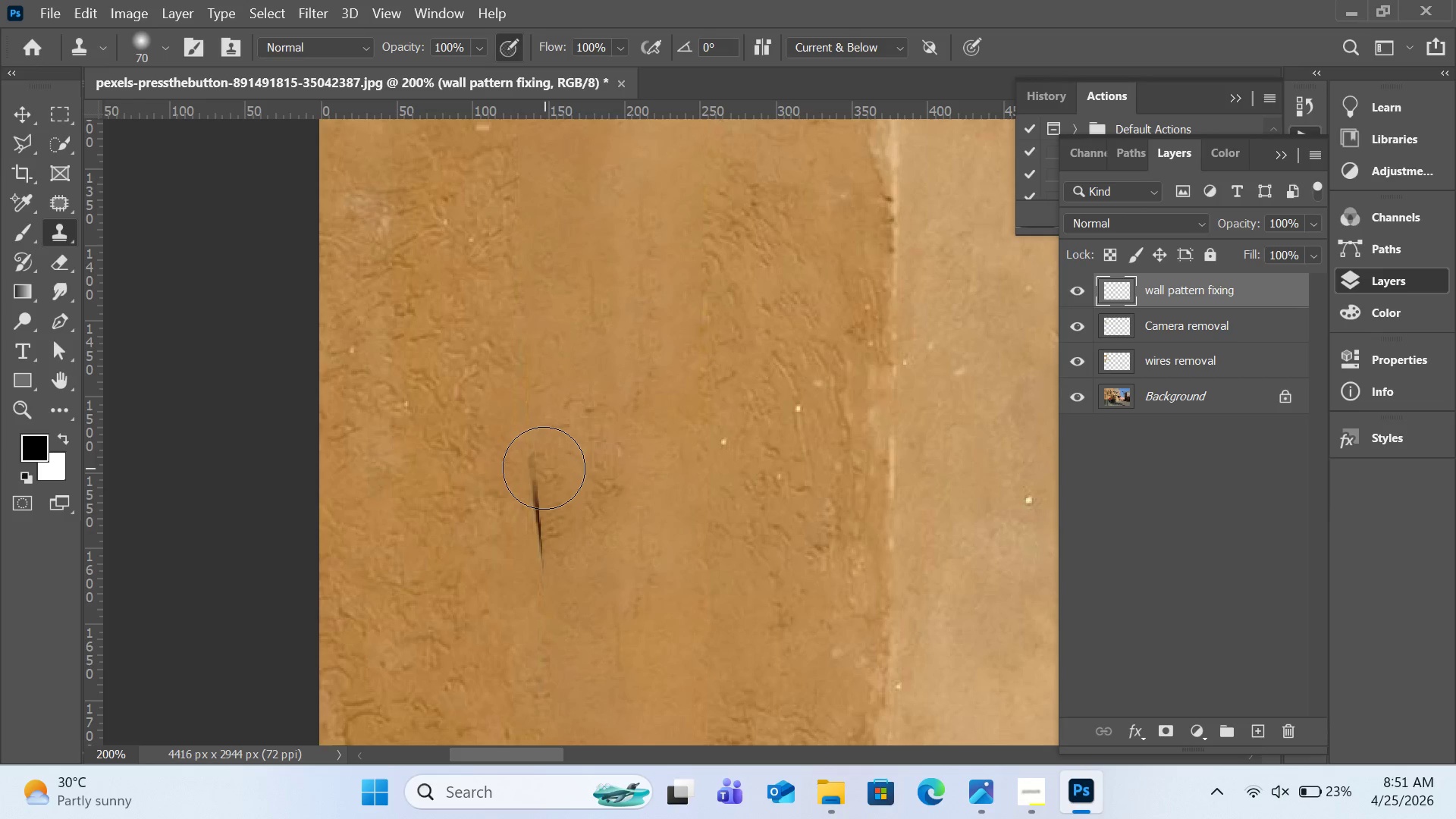 
left_click_drag(start_coordinate=[542, 469], to_coordinate=[539, 559])
 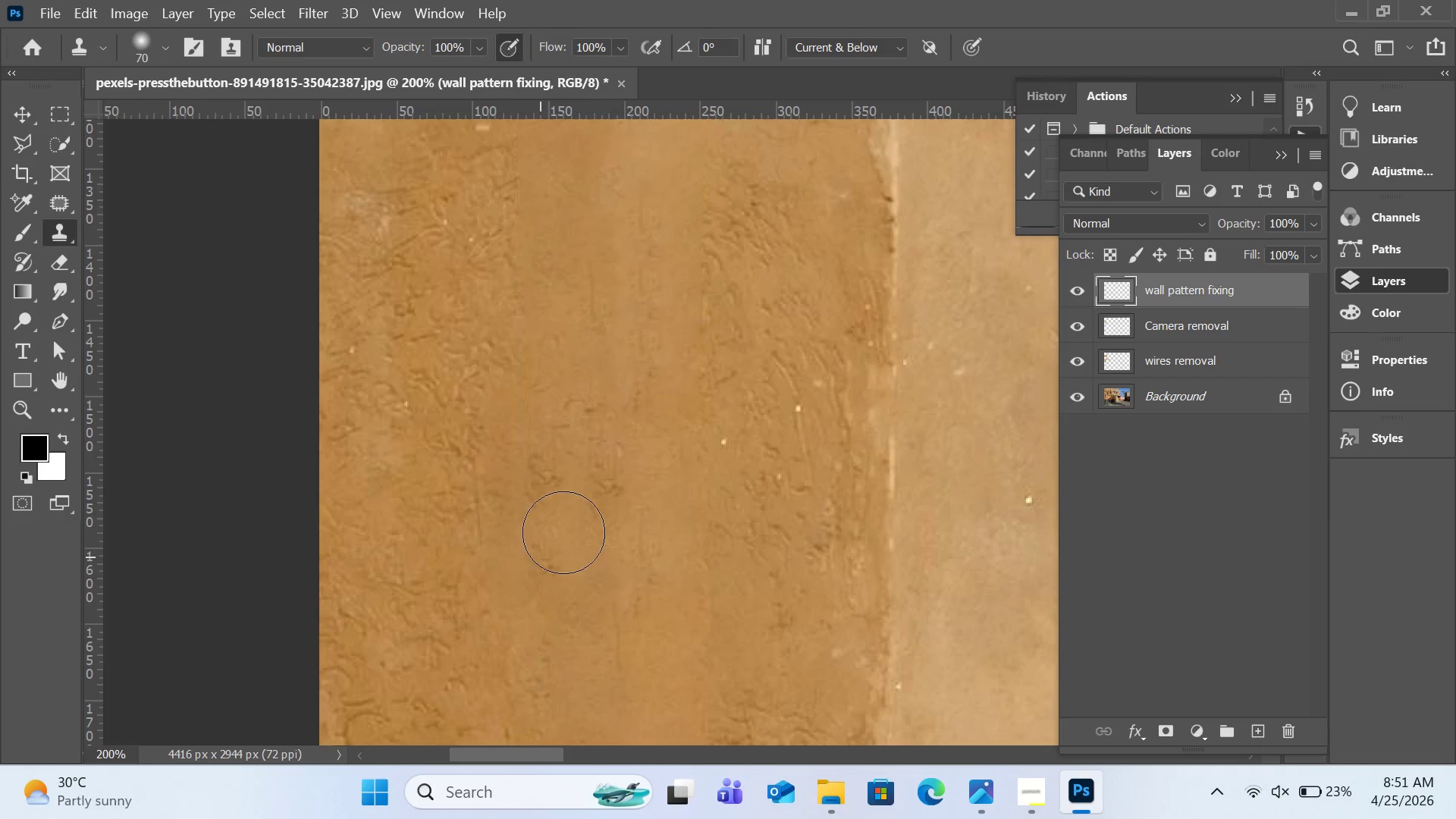 
hold_key(key=AltLeft, duration=1.0)
left_click([533, 425])
 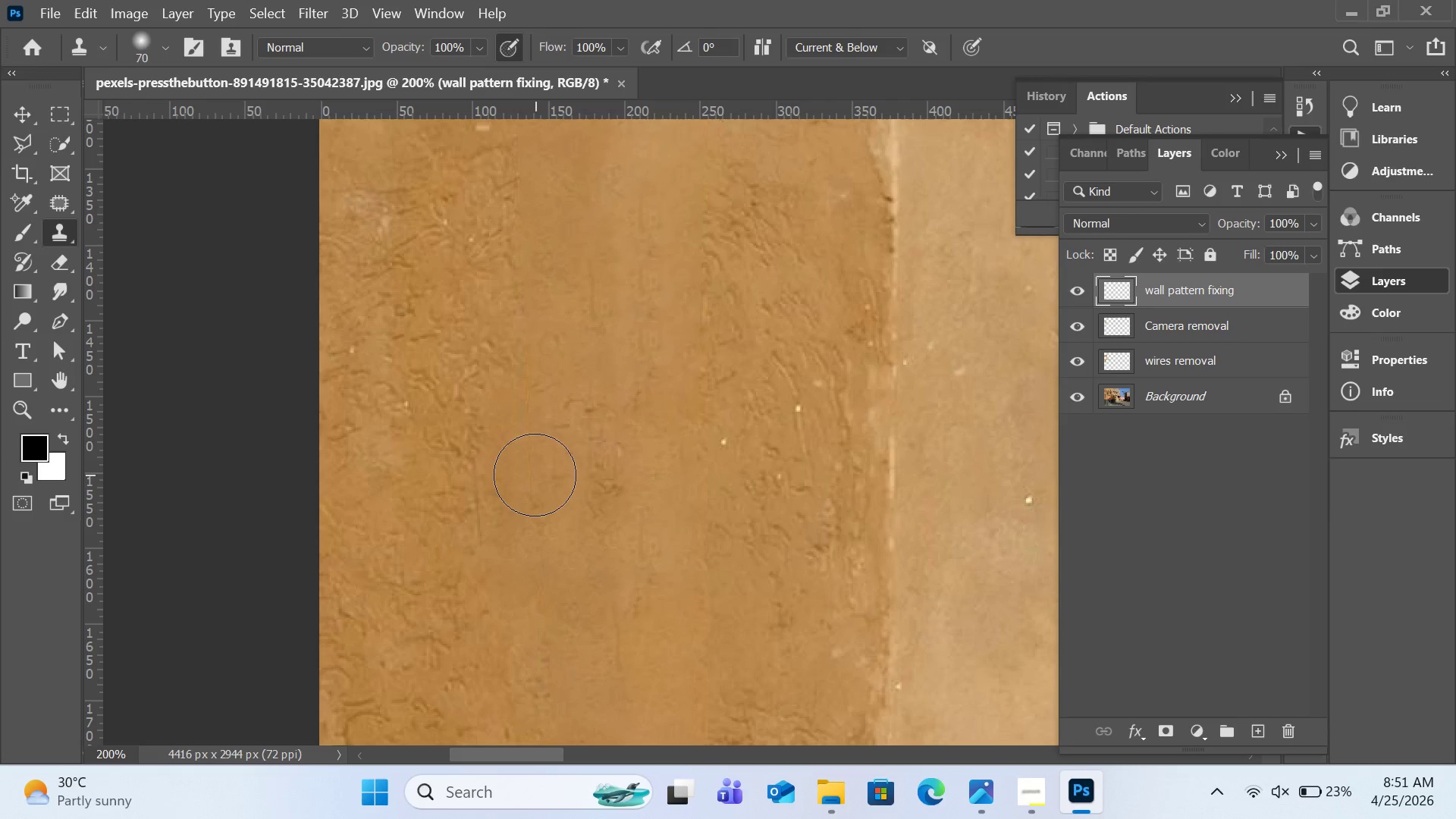 
left_click([535, 475])
 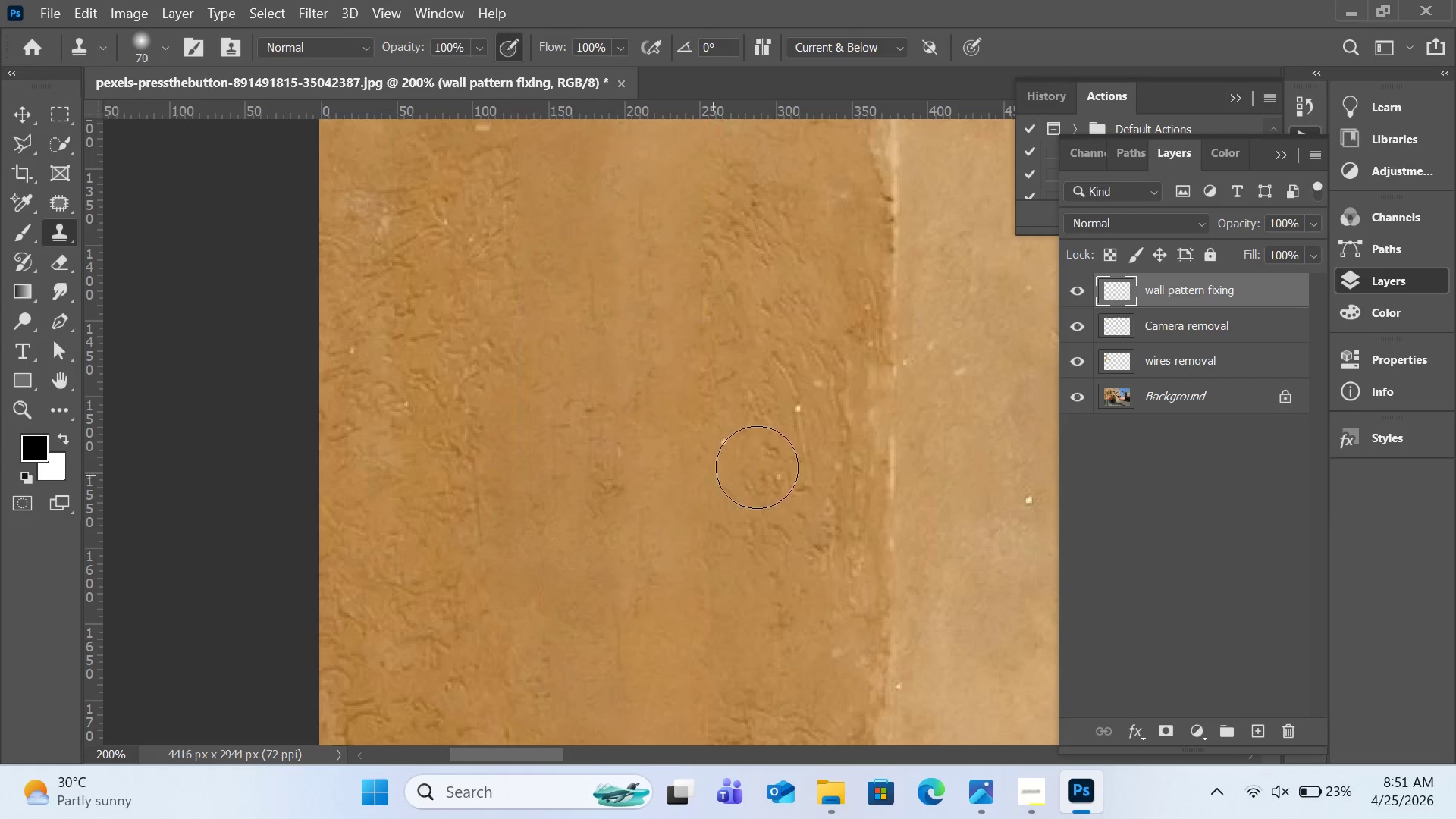 
scroll: coordinate [770, 466], scroll_direction: down, amount: 3.0
 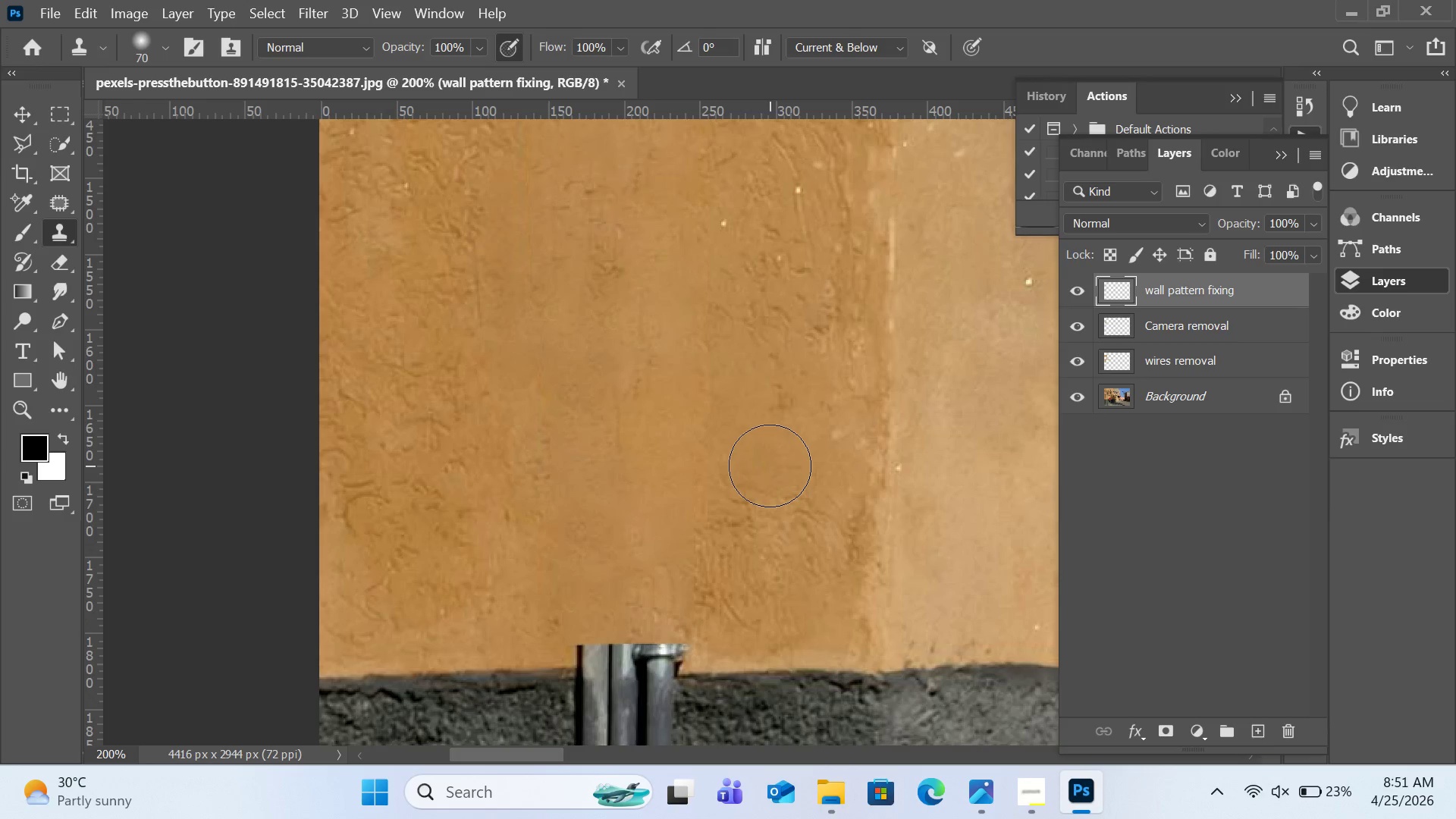 
scroll: coordinate [770, 466], scroll_direction: up, amount: 1.0
 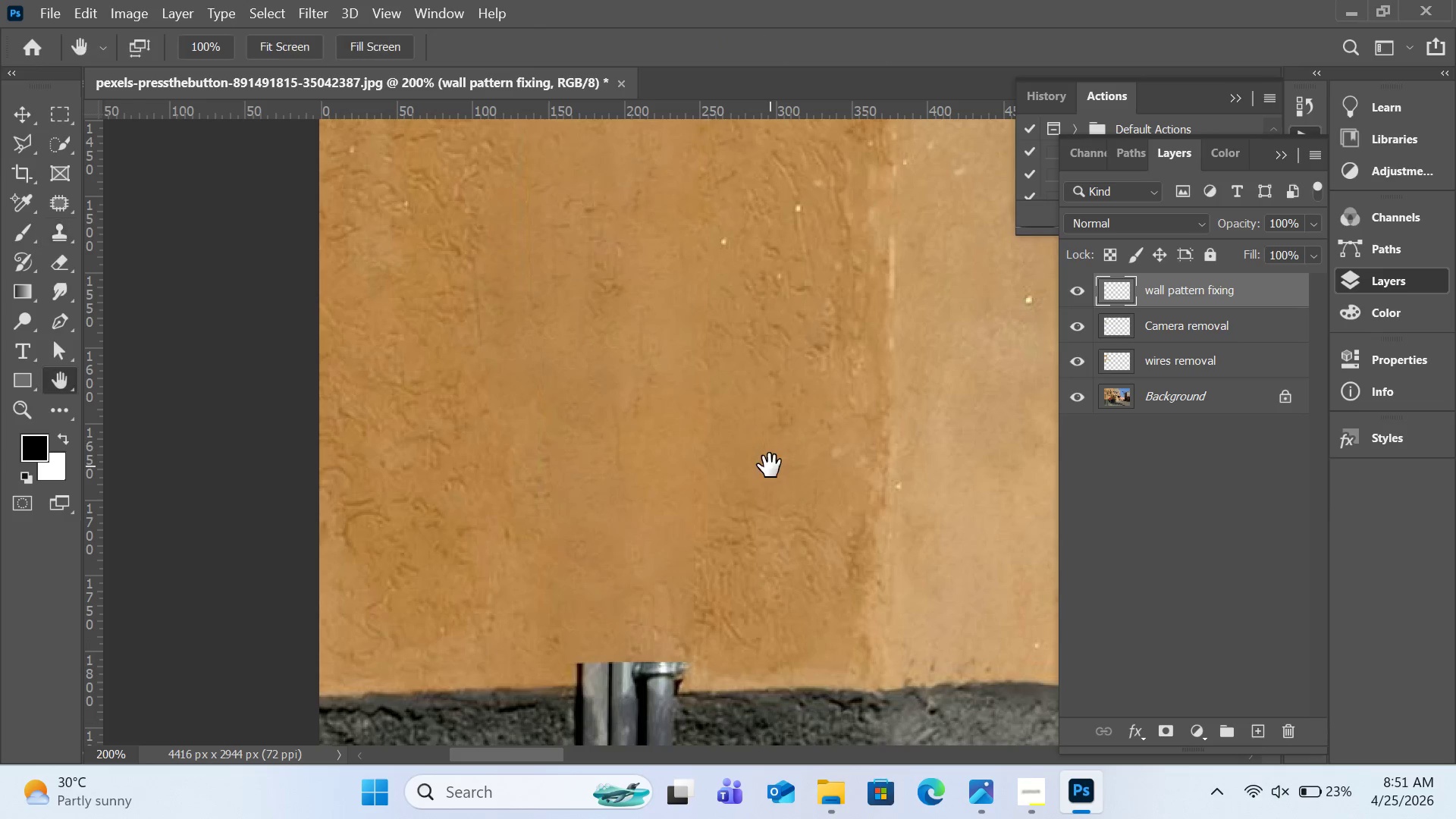 
key(H)
 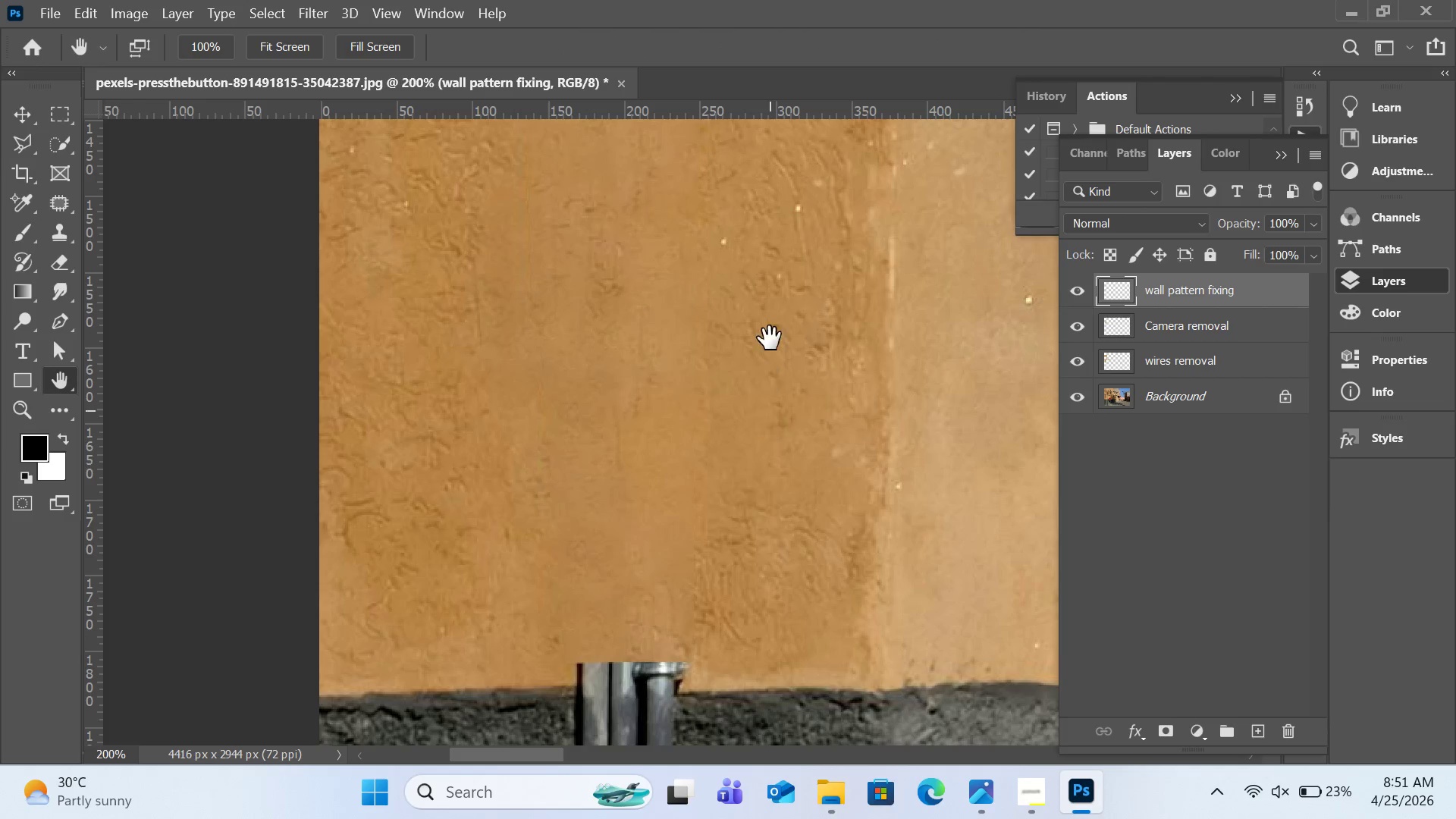 
left_click_drag(start_coordinate=[774, 334], to_coordinate=[699, 660])
 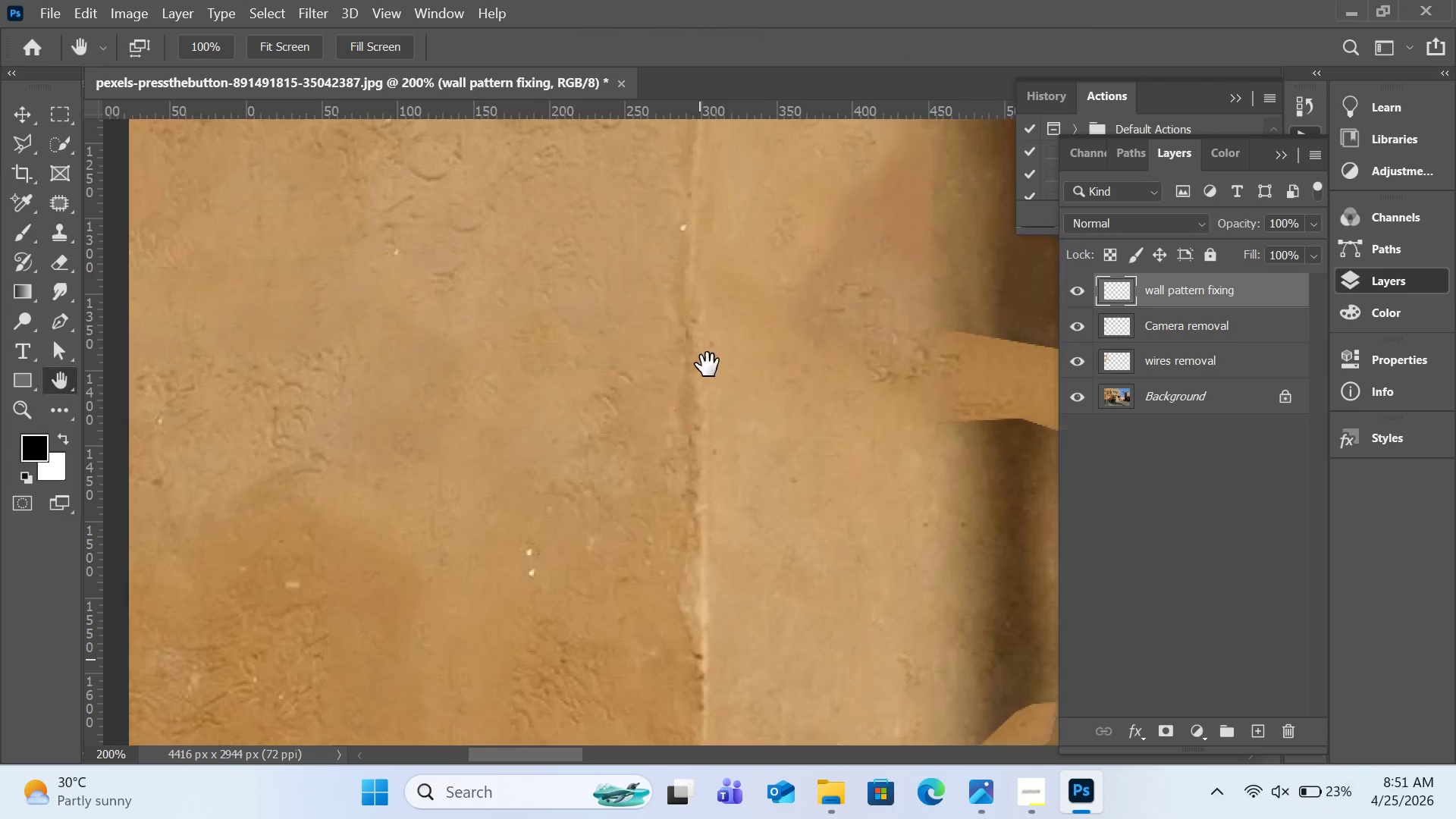 
left_click_drag(start_coordinate=[710, 366], to_coordinate=[805, 312])
 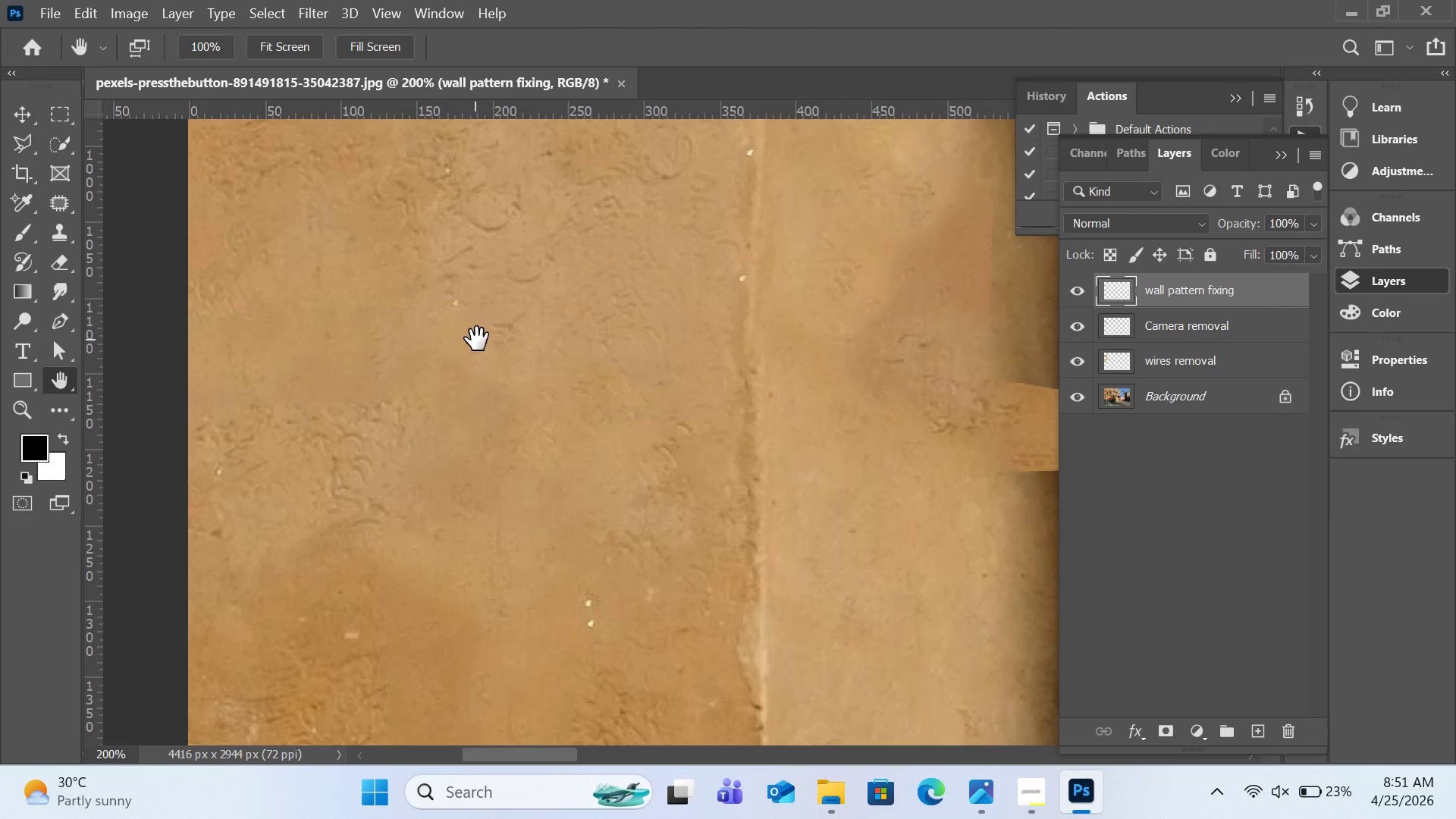 
key(S)
 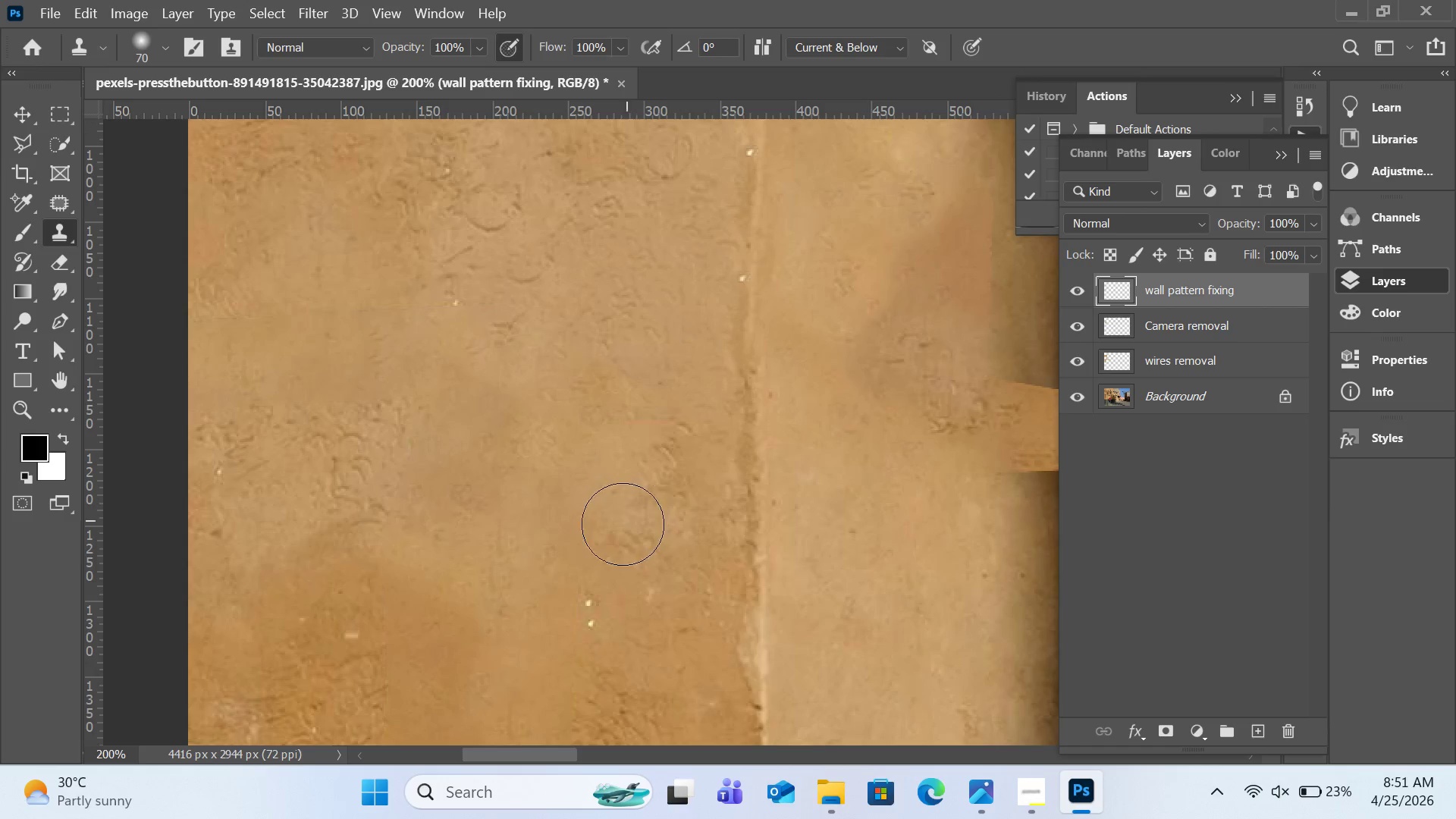 
hold_key(key=AltLeft, duration=1.62)
left_click([582, 570])
 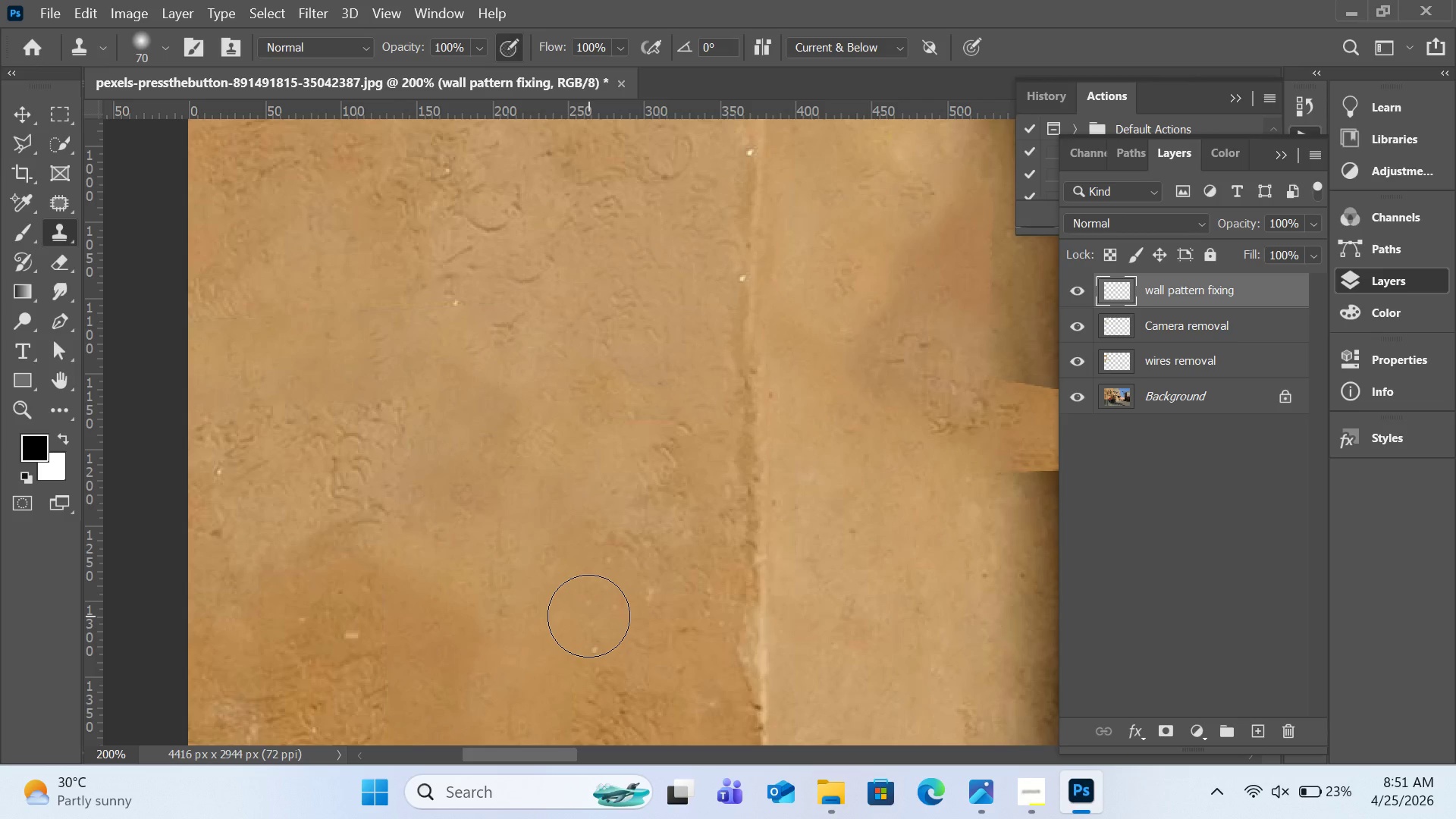 
left_click([588, 616])
 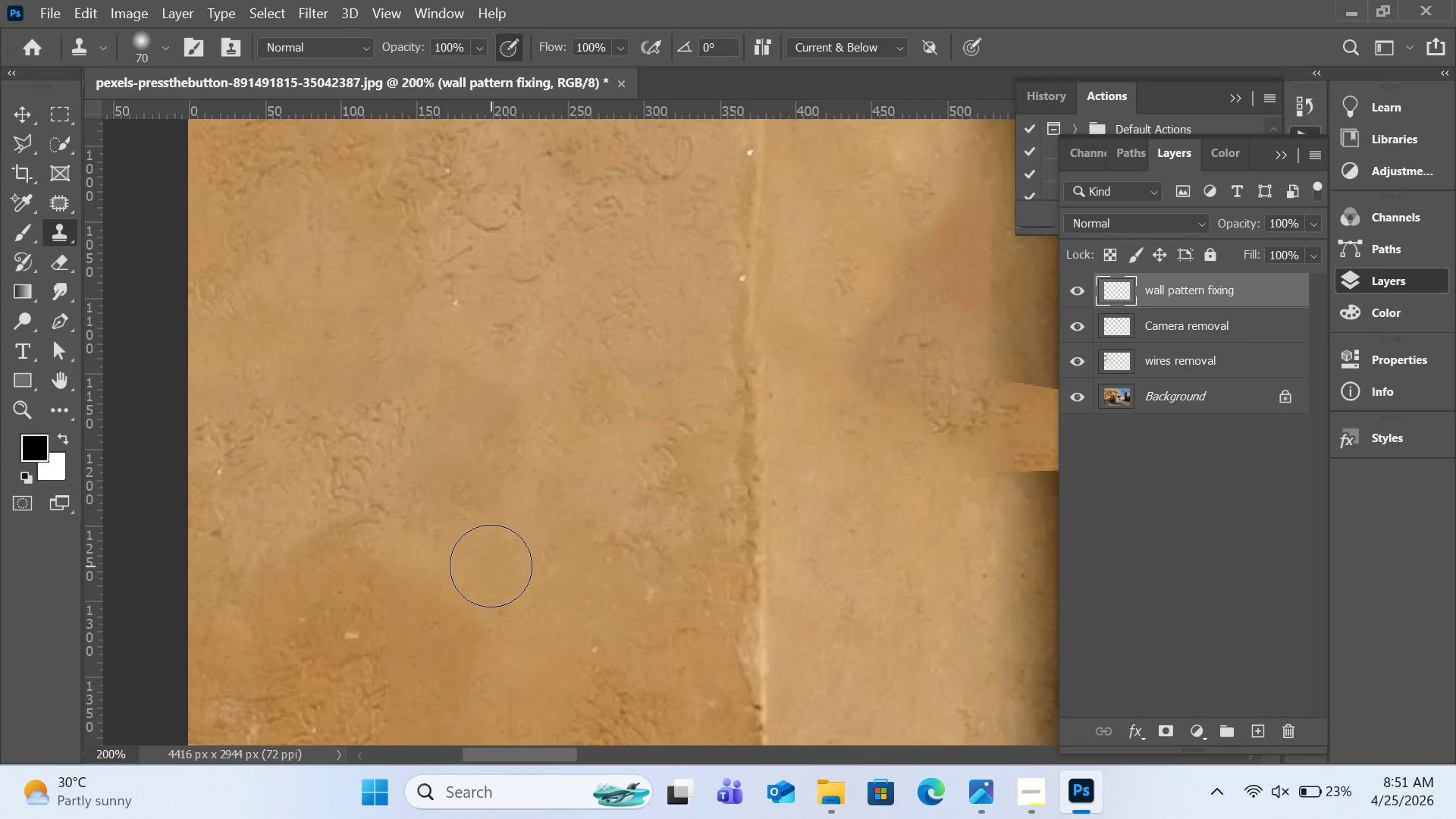 
hold_key(key=AltLeft, duration=0.42)
 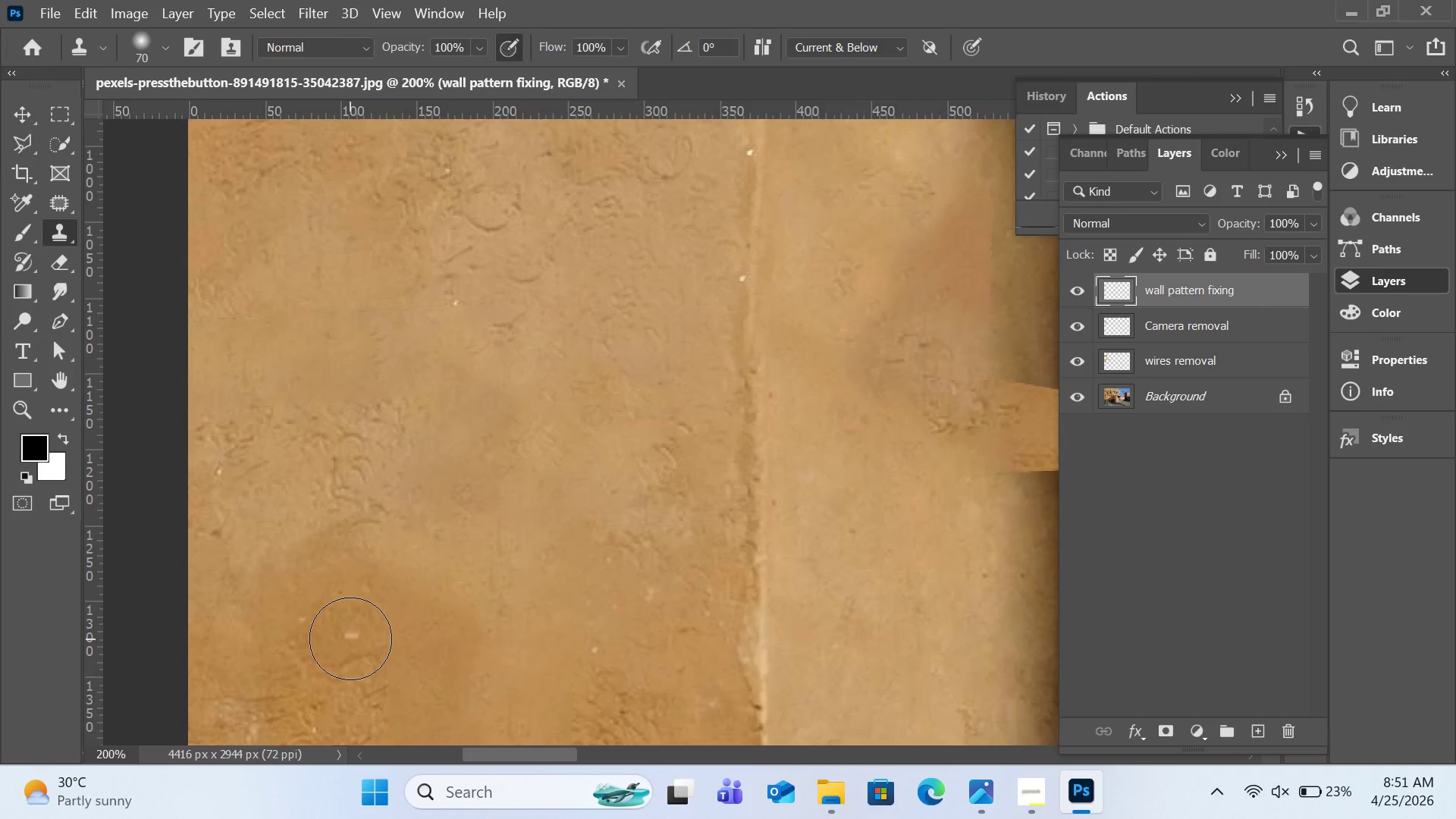 
left_click([350, 639])
 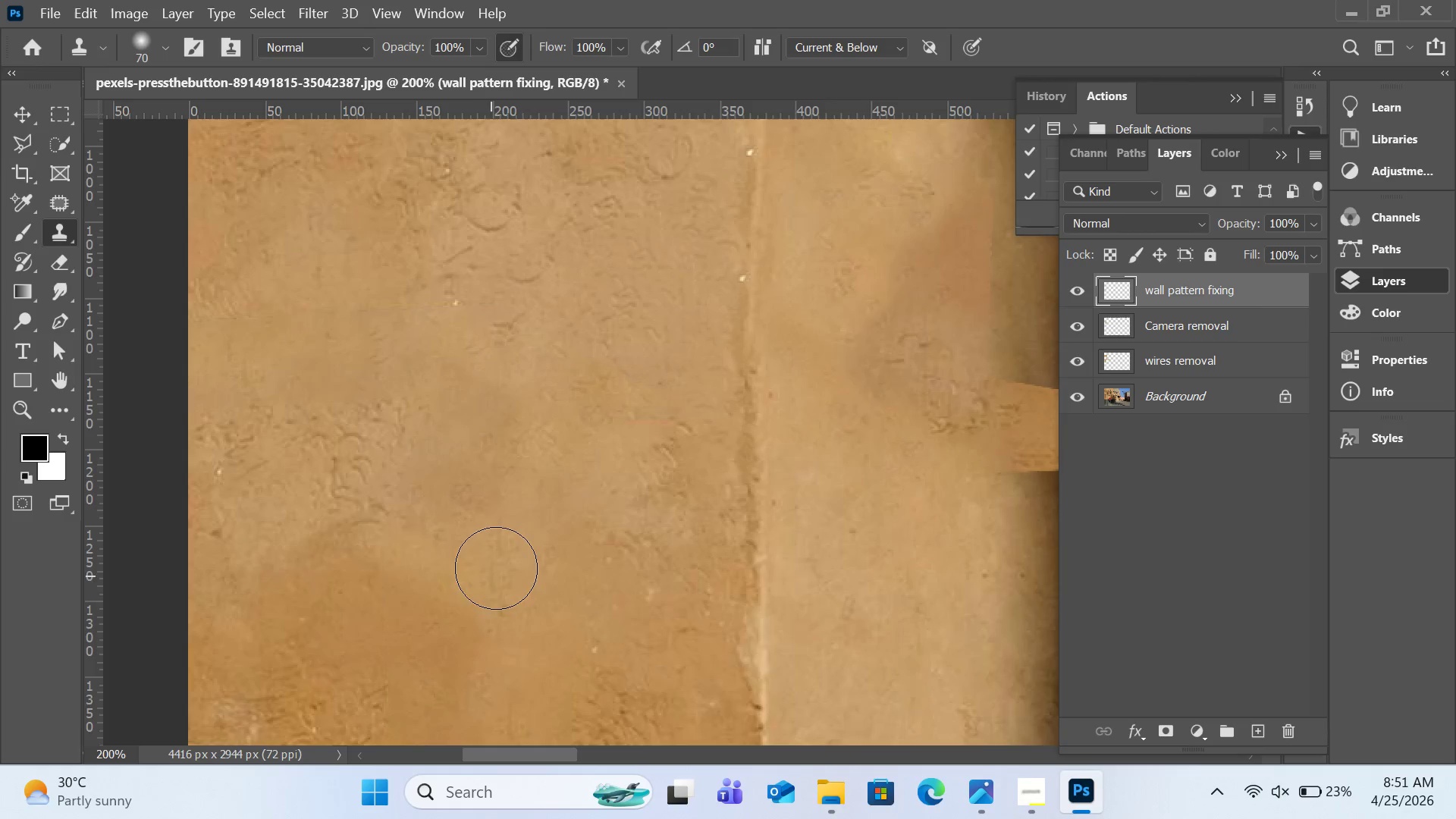 
scroll: coordinate [498, 566], scroll_direction: up, amount: 4.0
 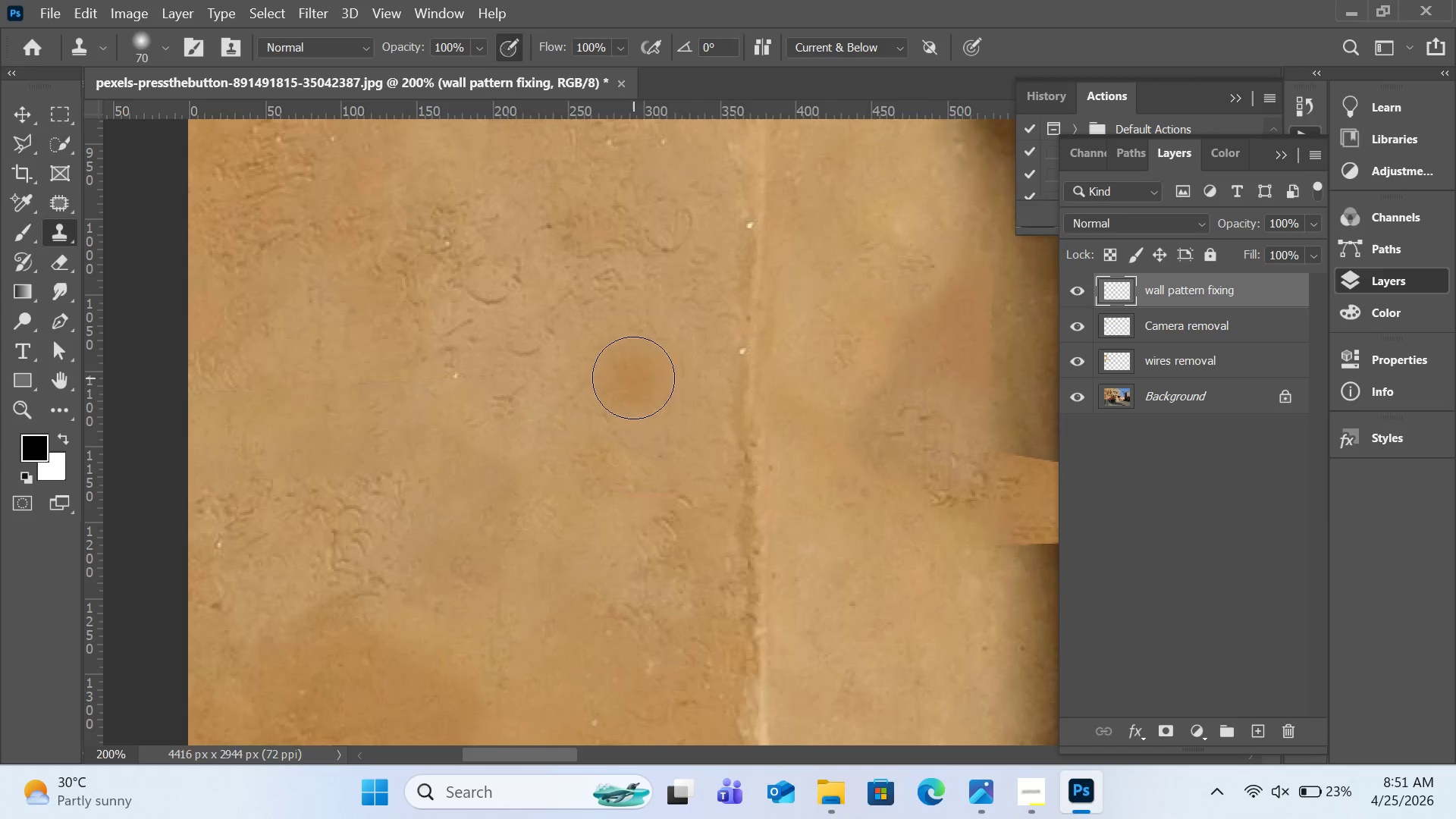 
hold_key(key=AltLeft, duration=0.59)
 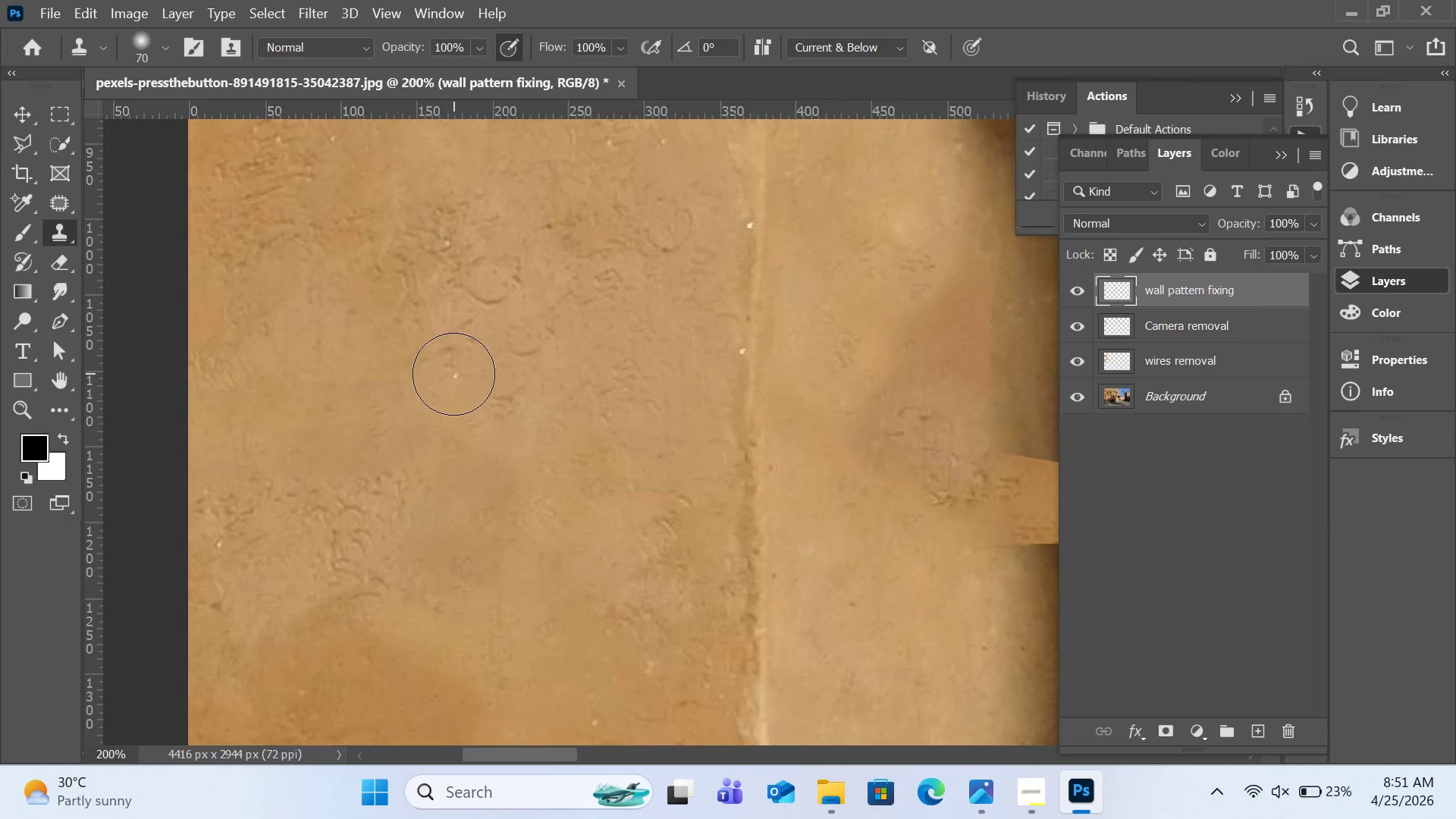 
double_click([453, 375])
 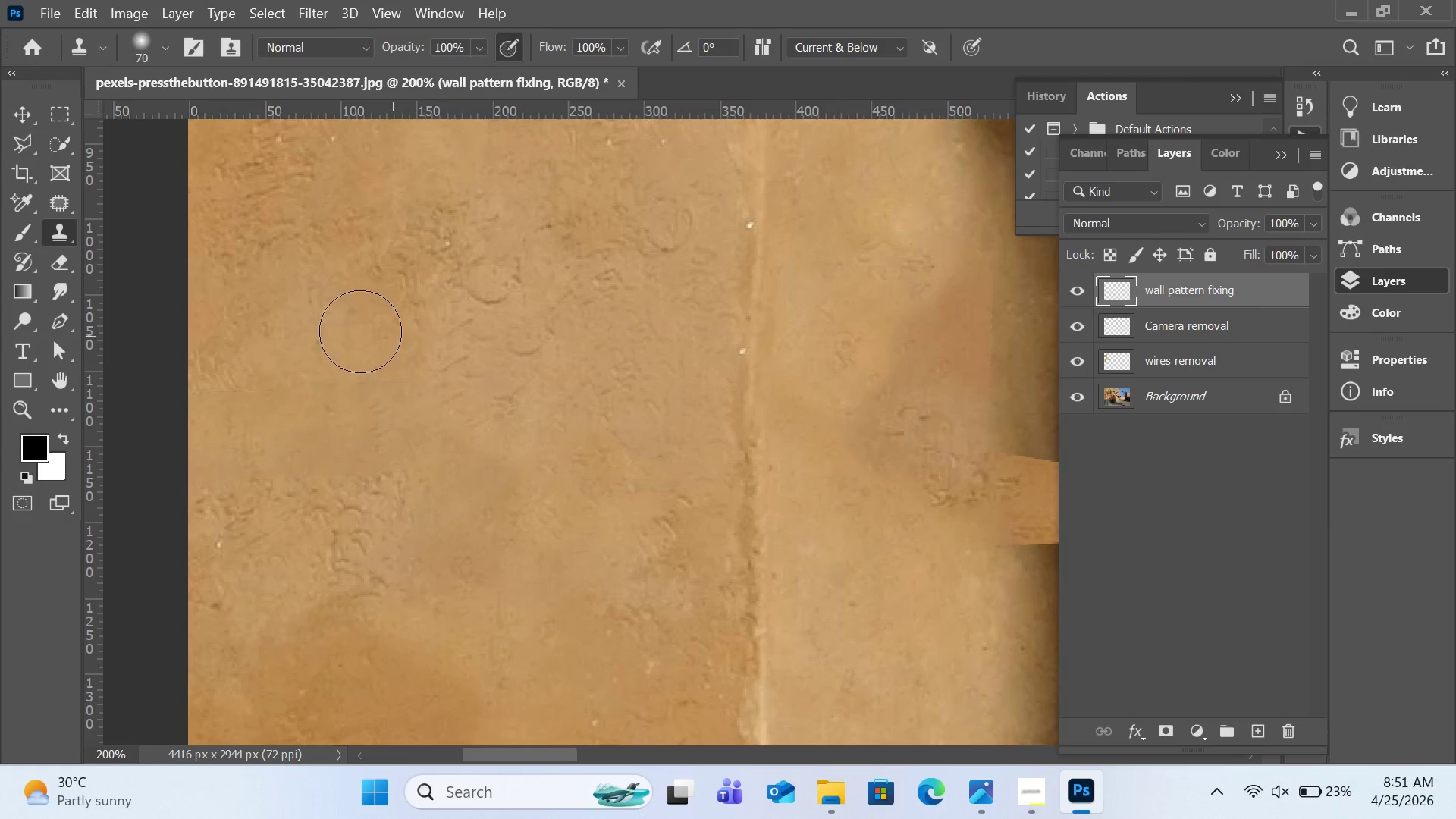 
hold_key(key=AltLeft, duration=0.38)
 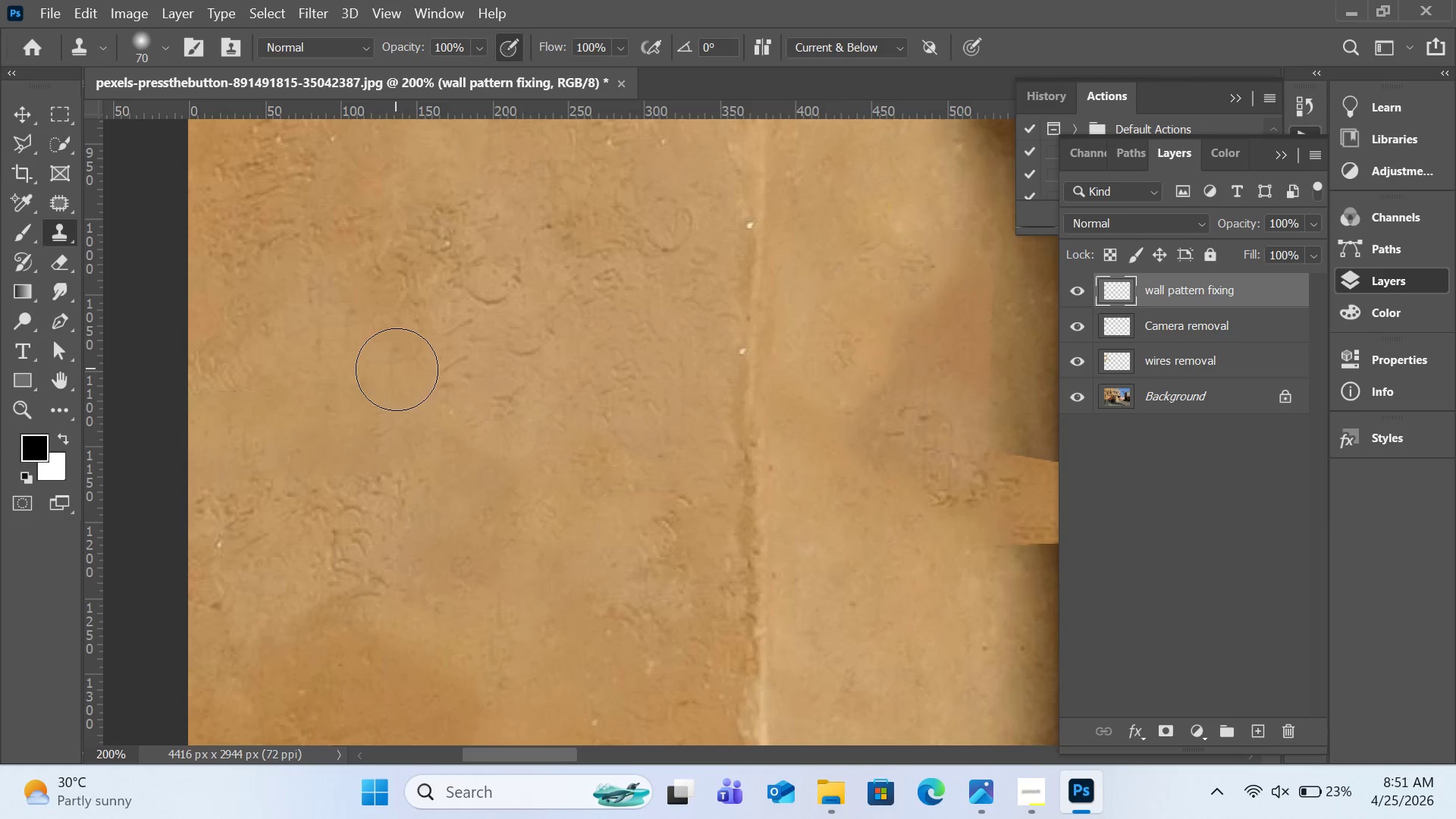 
left_click_drag(start_coordinate=[397, 370], to_coordinate=[224, 394])
 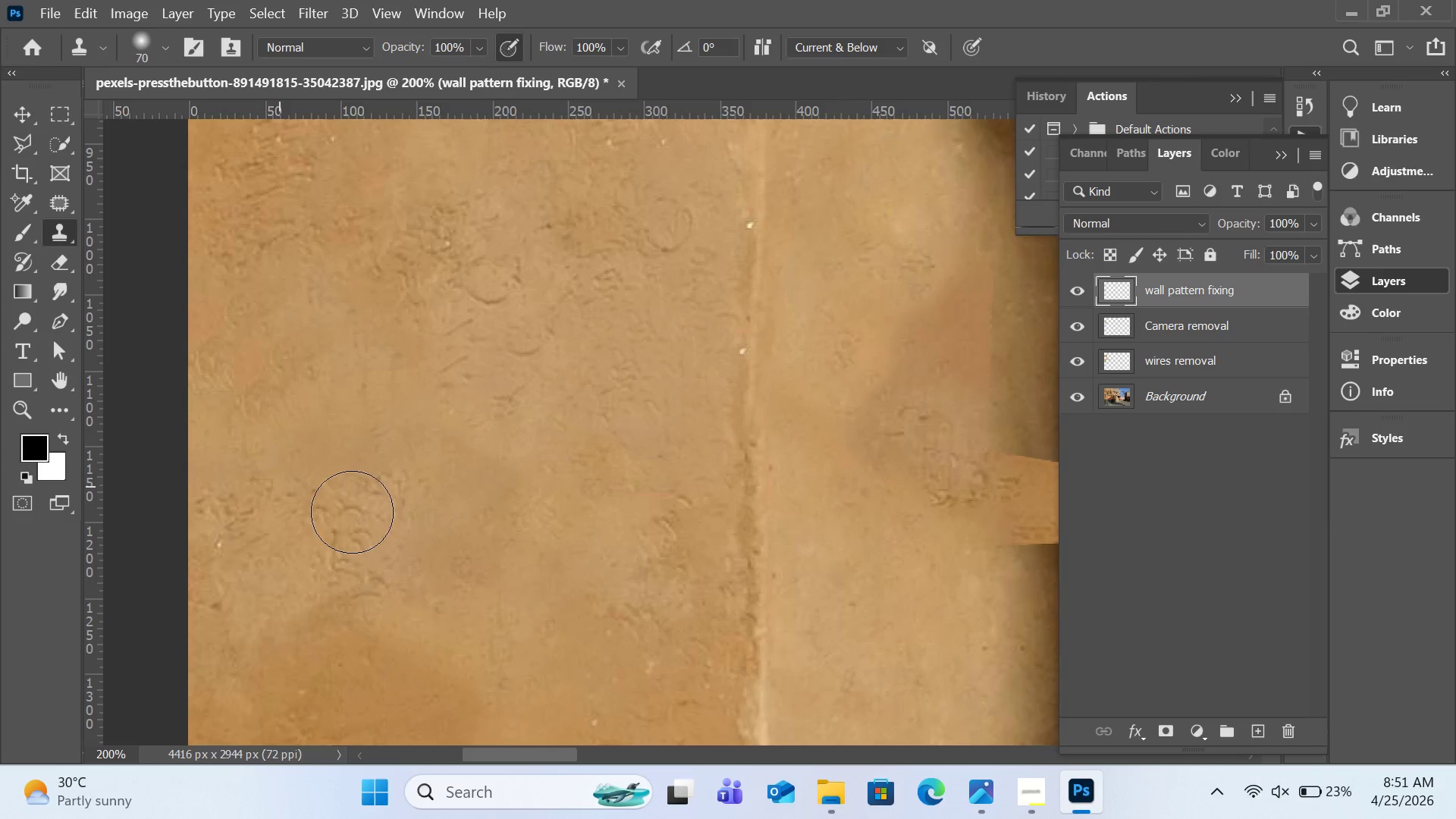 
hold_key(key=AltLeft, duration=0.73)
left_click([245, 548])
 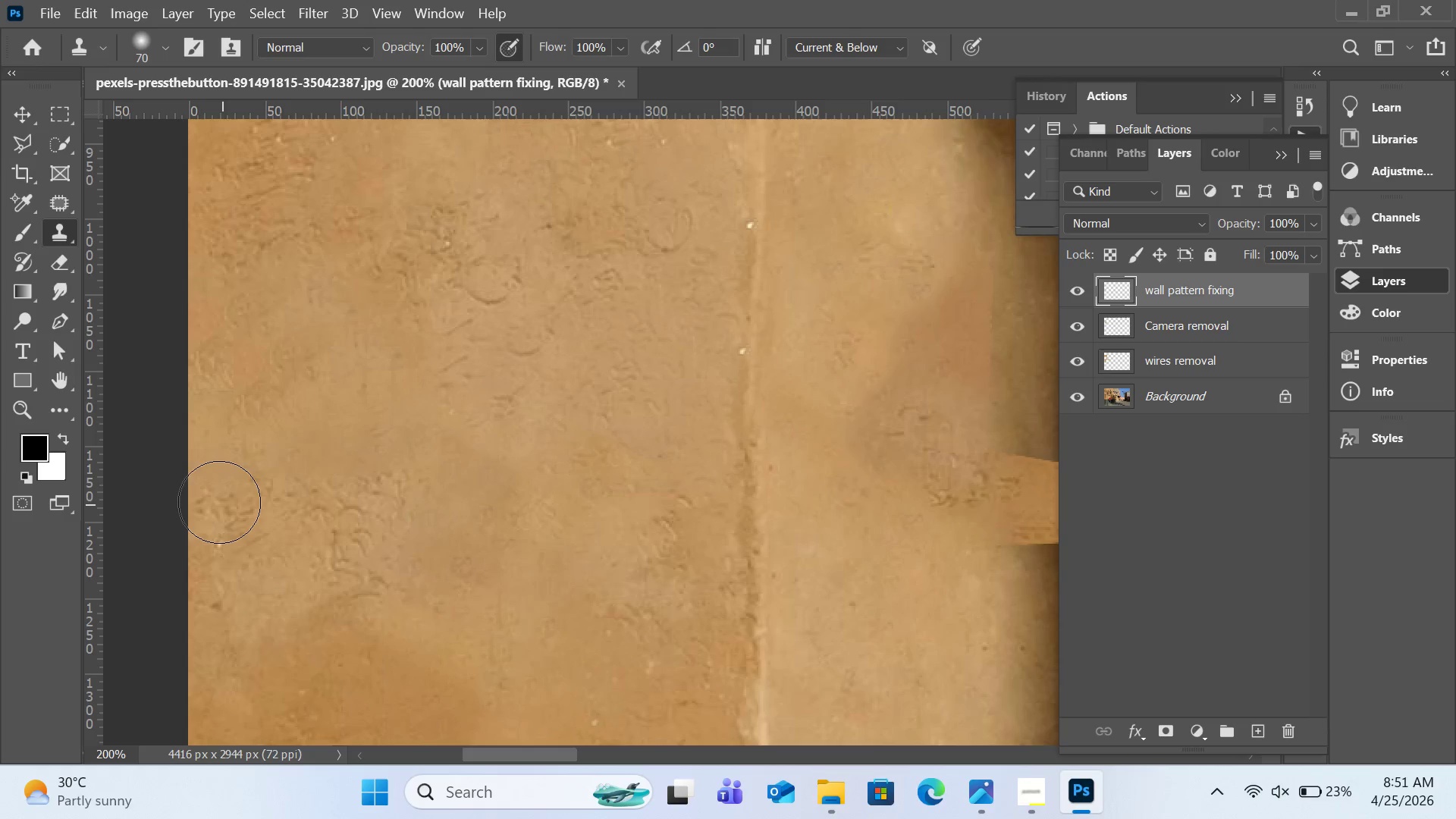 
left_click_drag(start_coordinate=[219, 502], to_coordinate=[422, 481])
 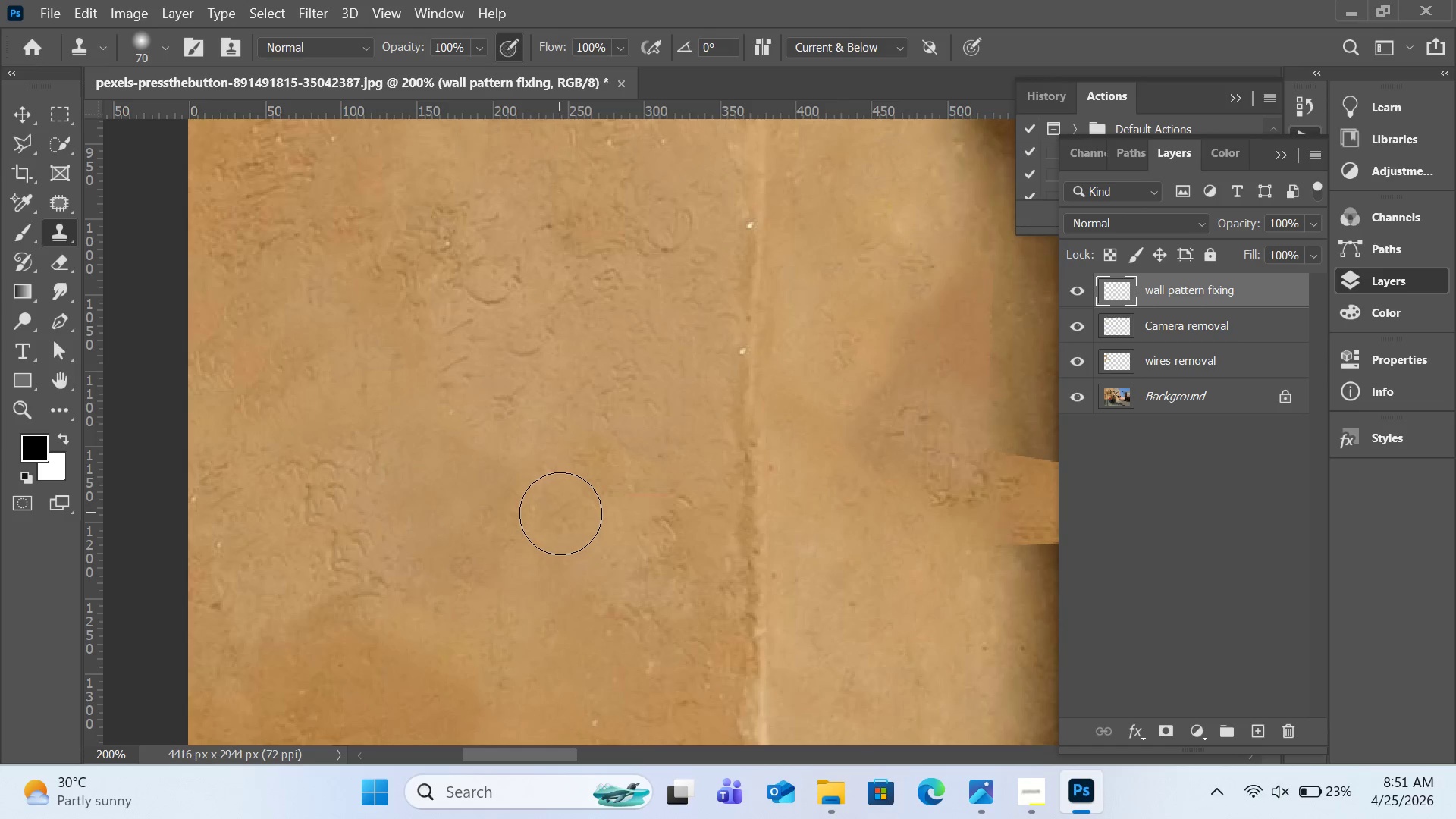 
hold_key(key=AltLeft, duration=0.42)
 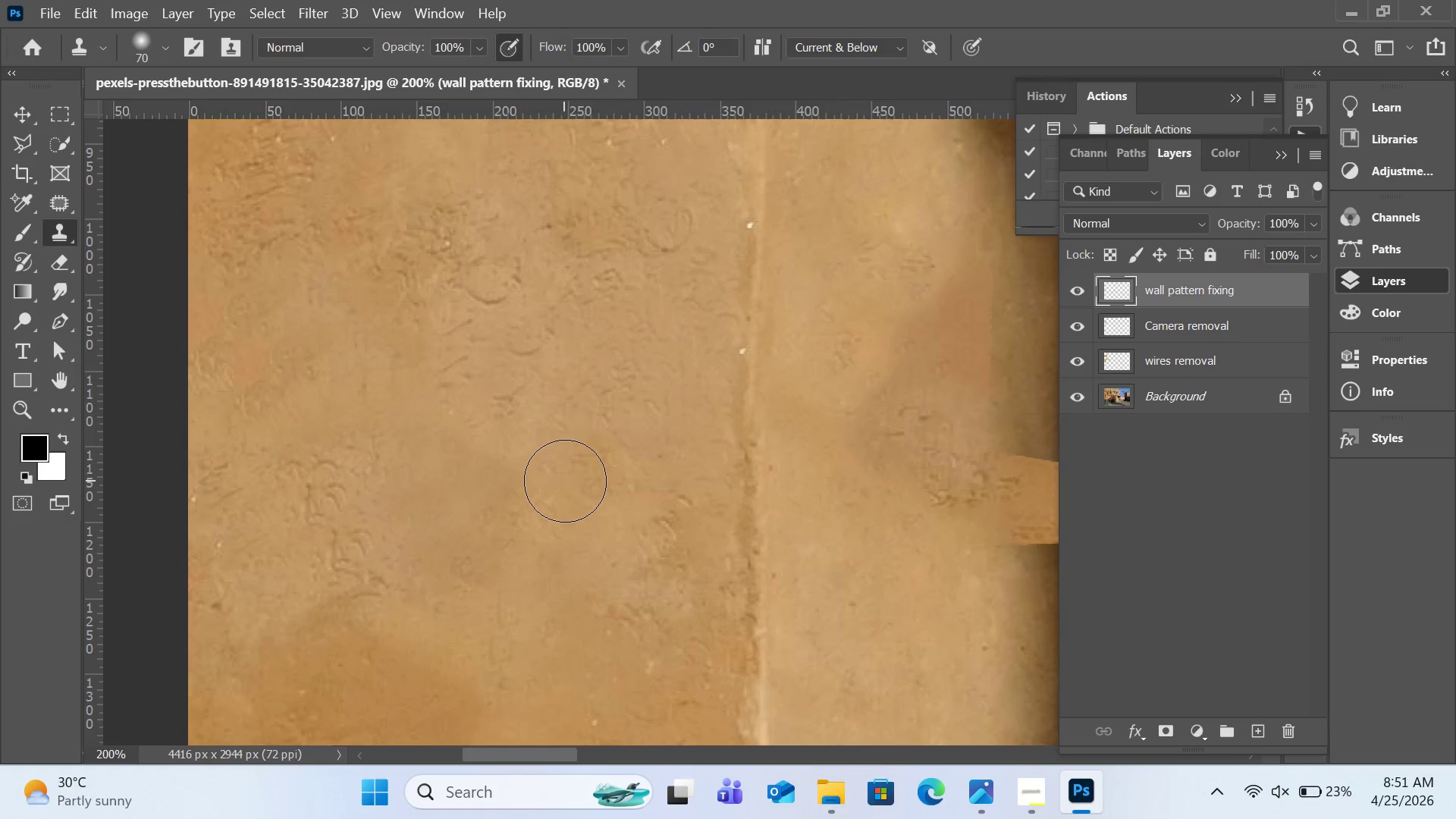 
left_click_drag(start_coordinate=[565, 481], to_coordinate=[519, 451])
 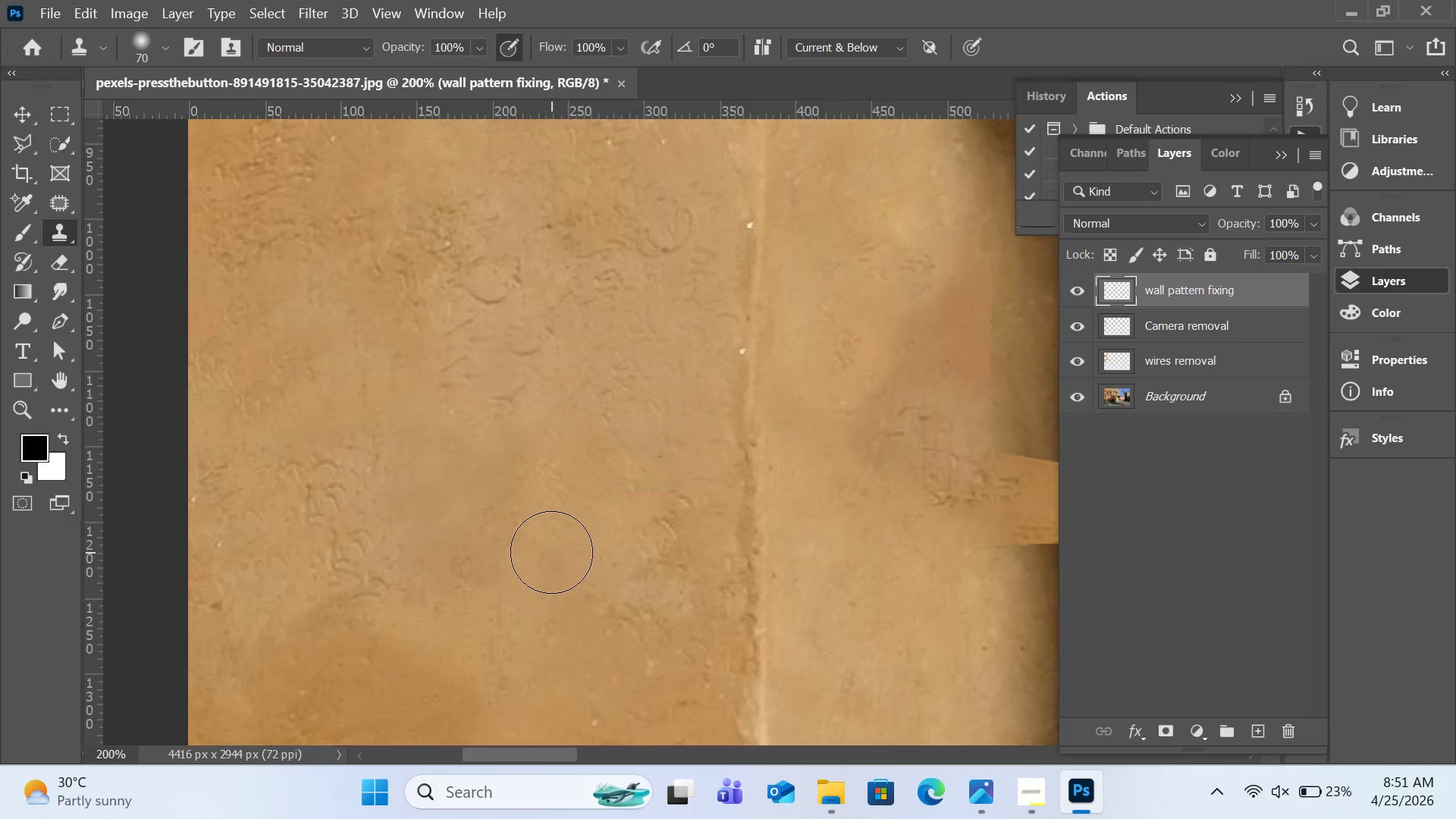 
hold_key(key=AltLeft, duration=0.45)
 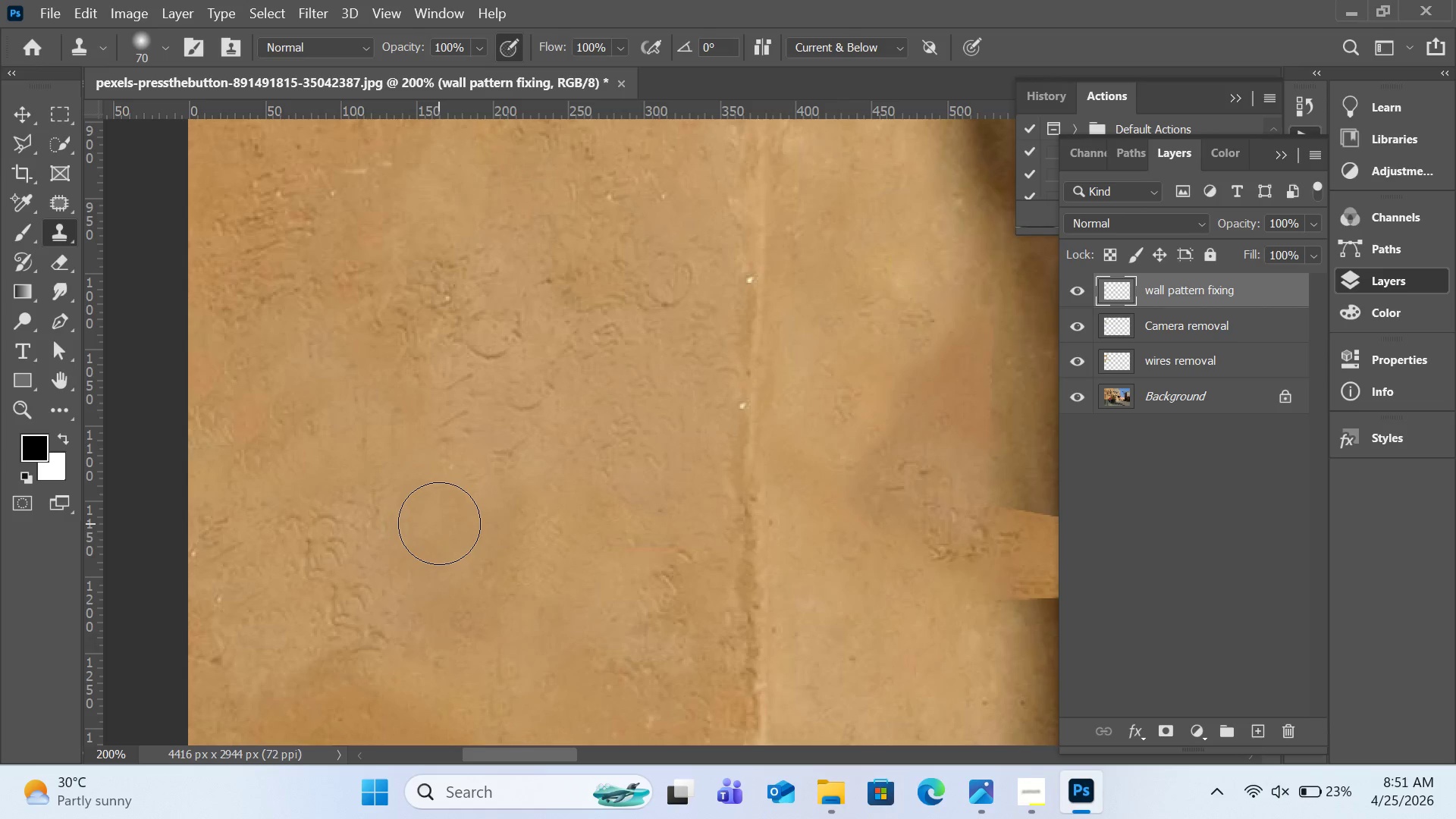 
scroll: coordinate [554, 552], scroll_direction: up, amount: 3.0
 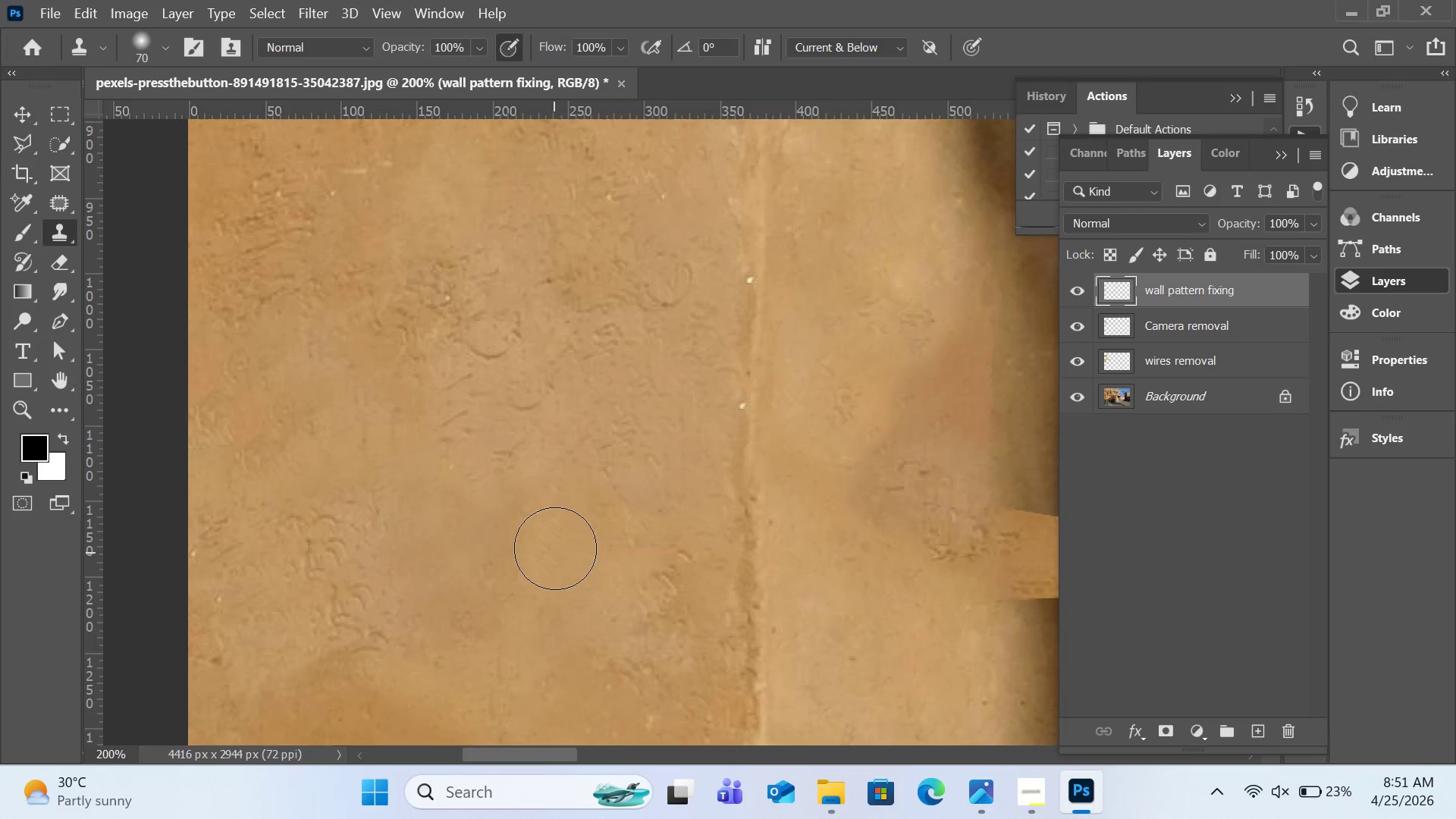 
left_click([405, 446])
 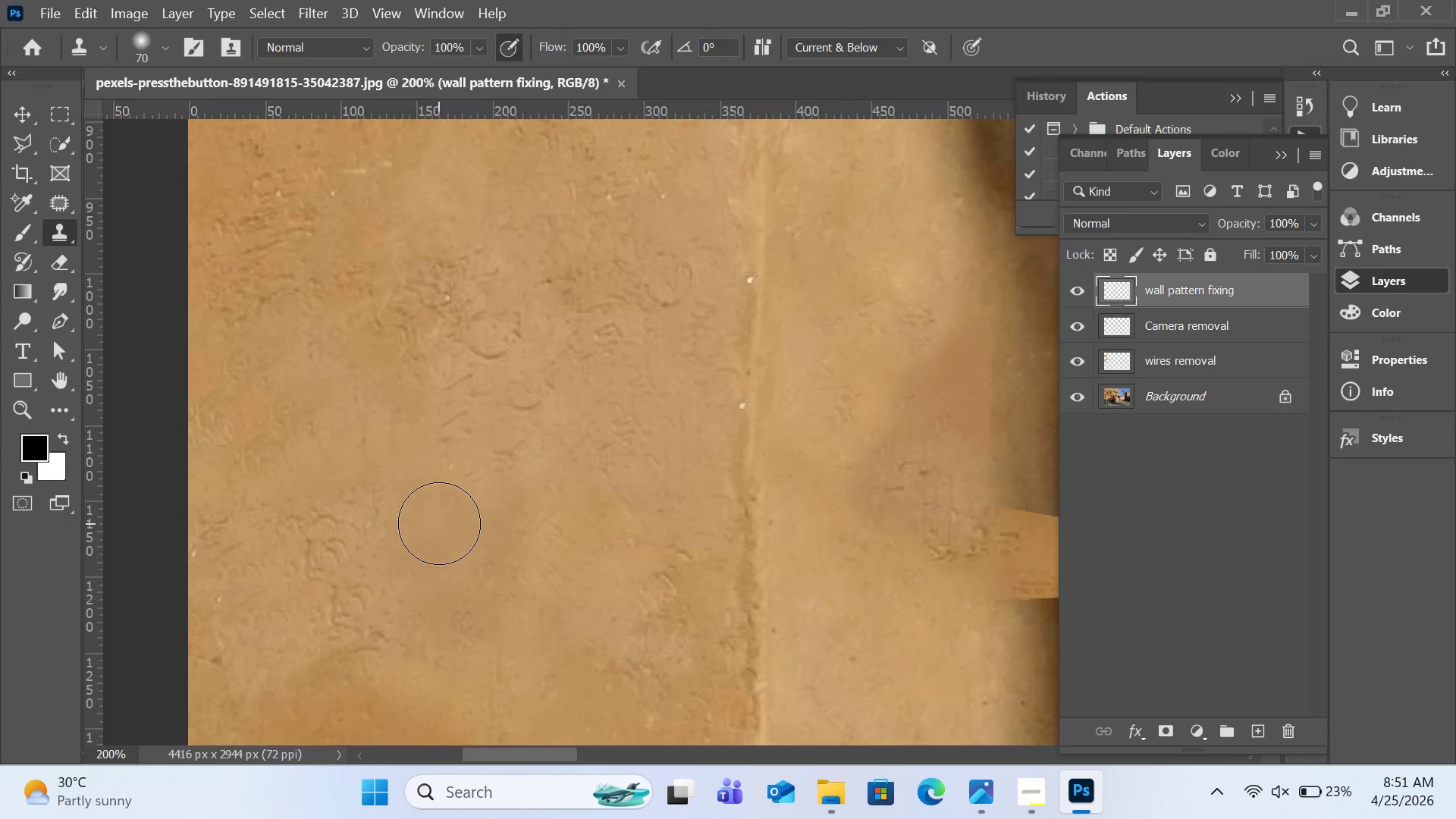 
hold_key(key=AltLeft, duration=0.39)
 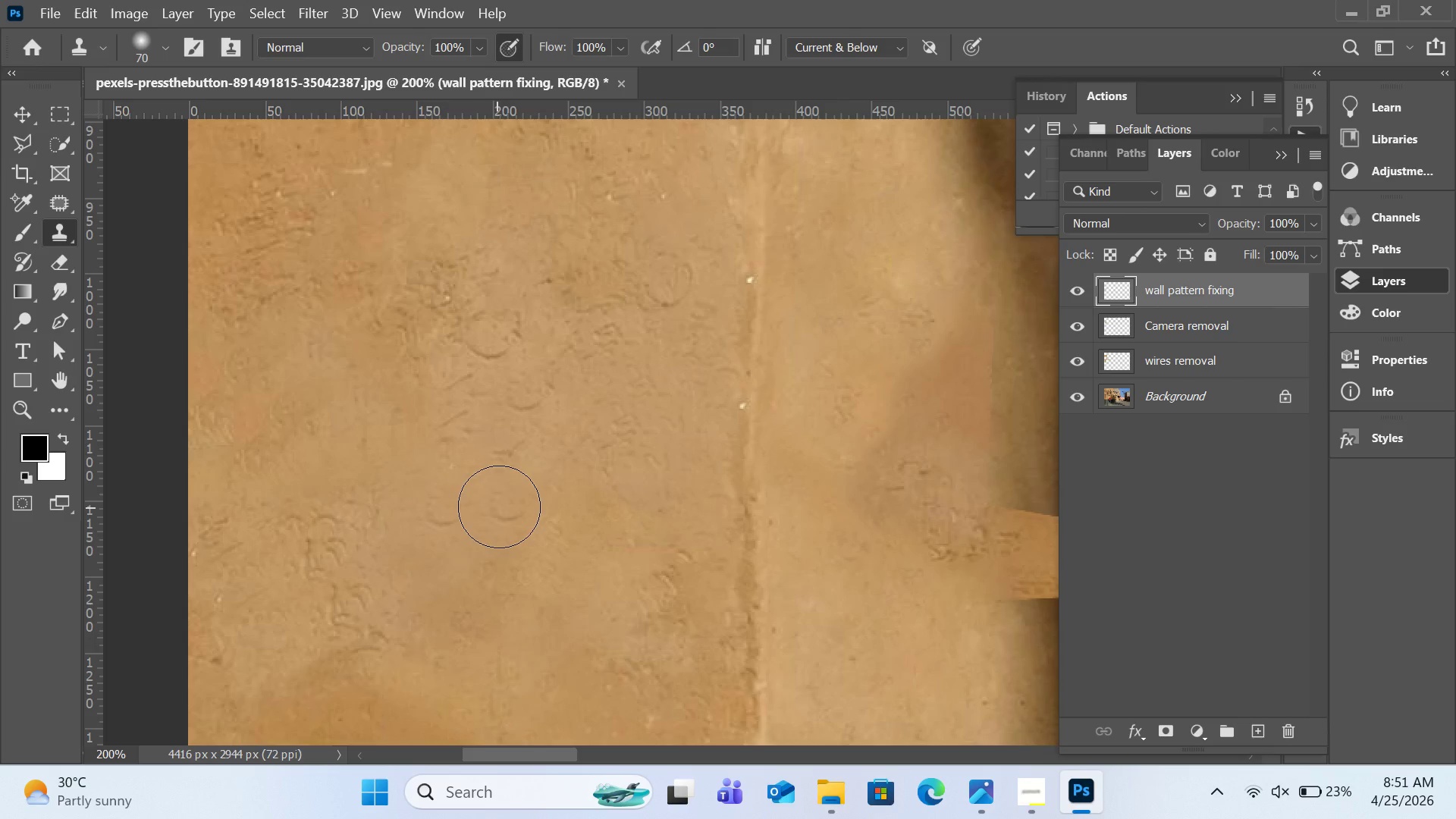 
left_click([503, 506])
 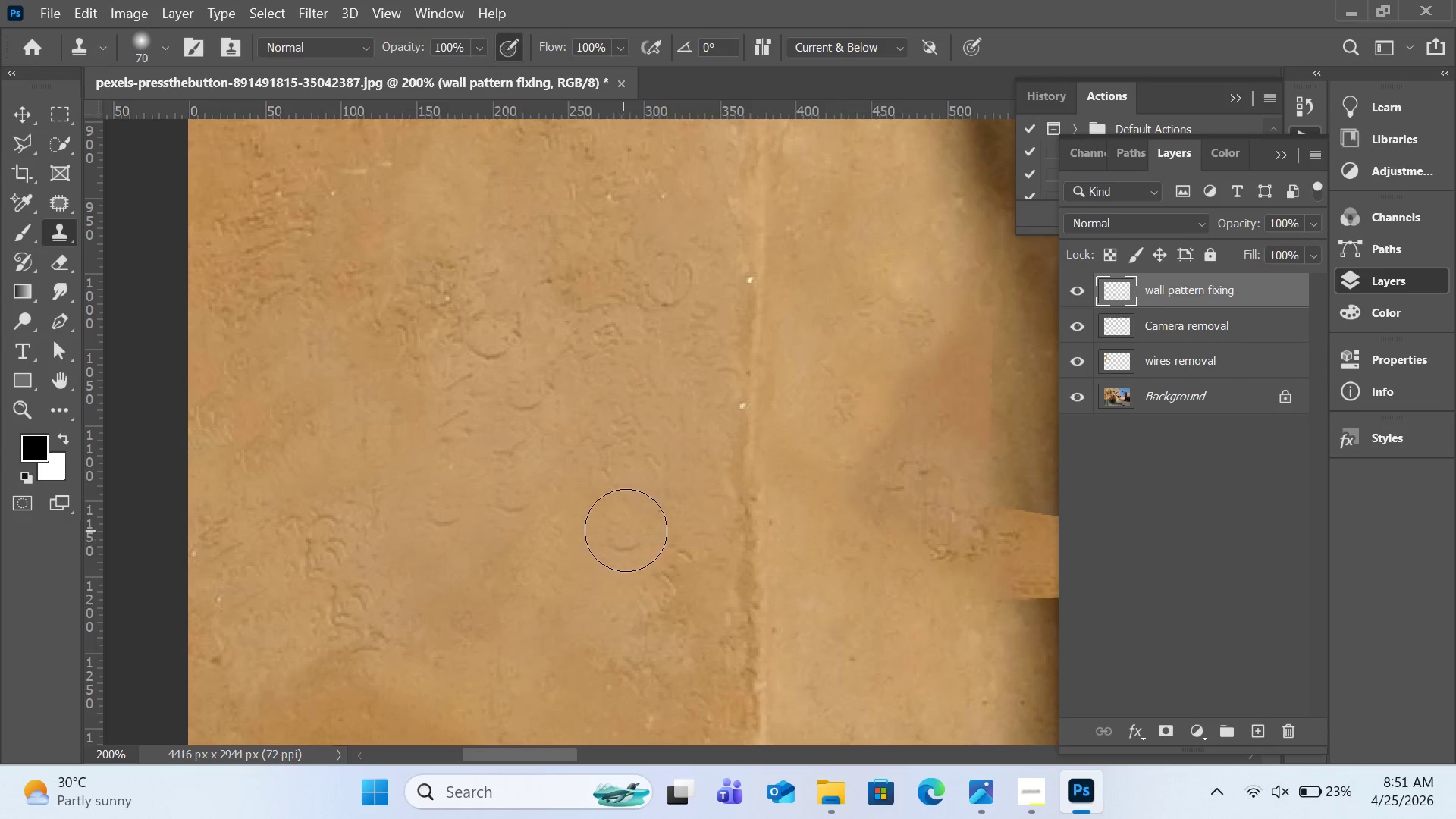 
hold_key(key=AltLeft, duration=1.92)
 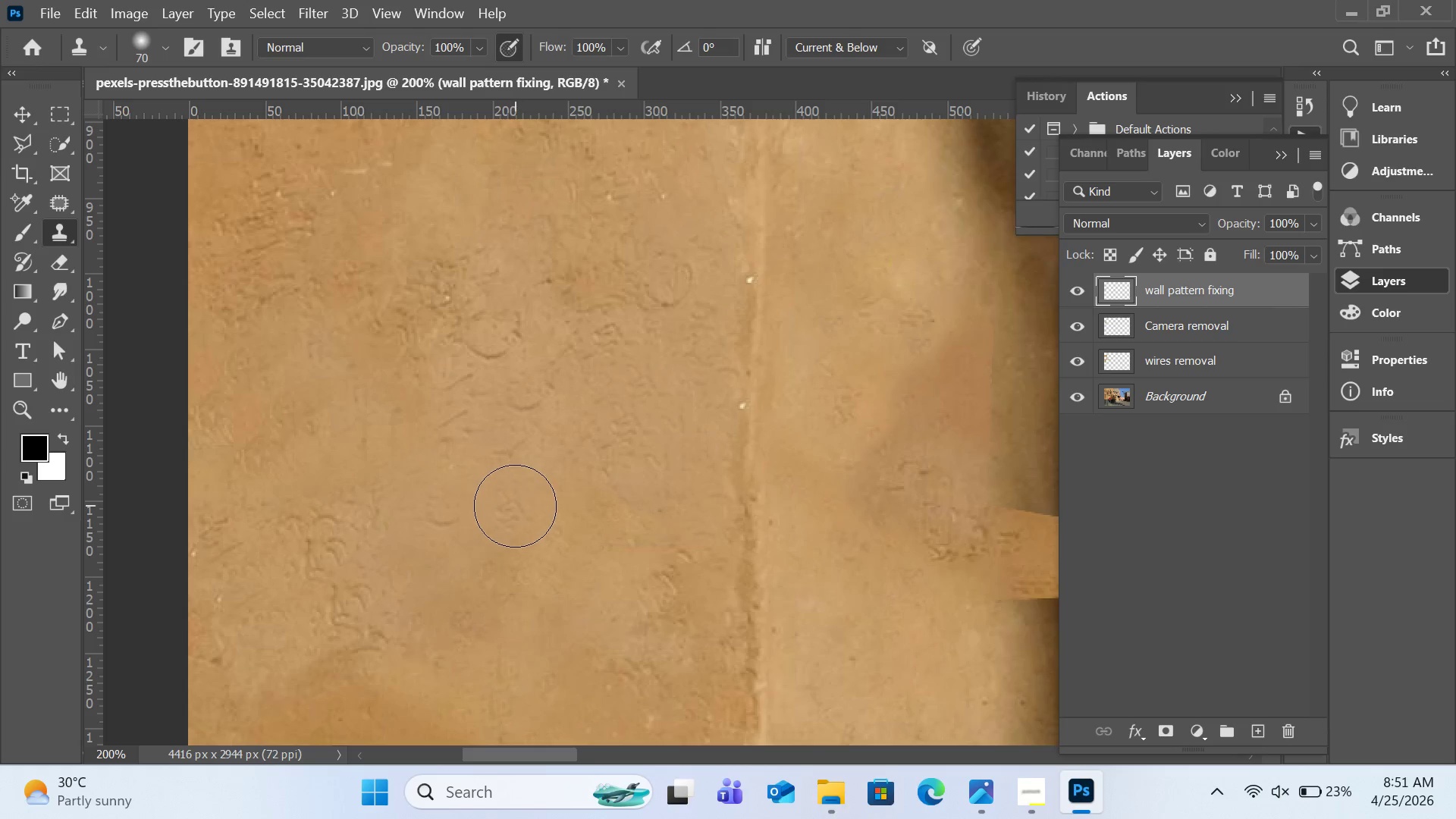 
left_click([515, 507])
 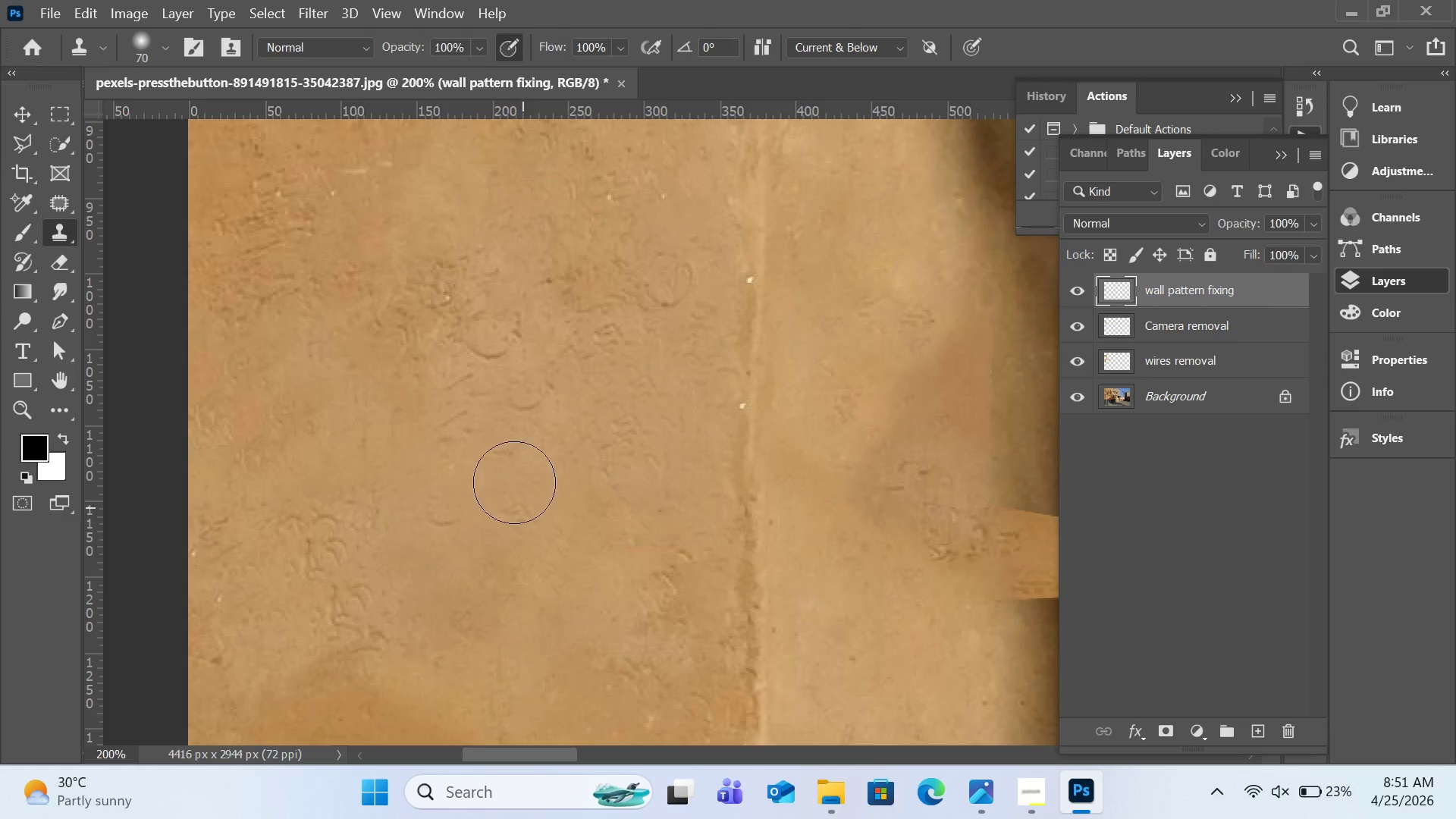 
hold_key(key=AltLeft, duration=0.5)
 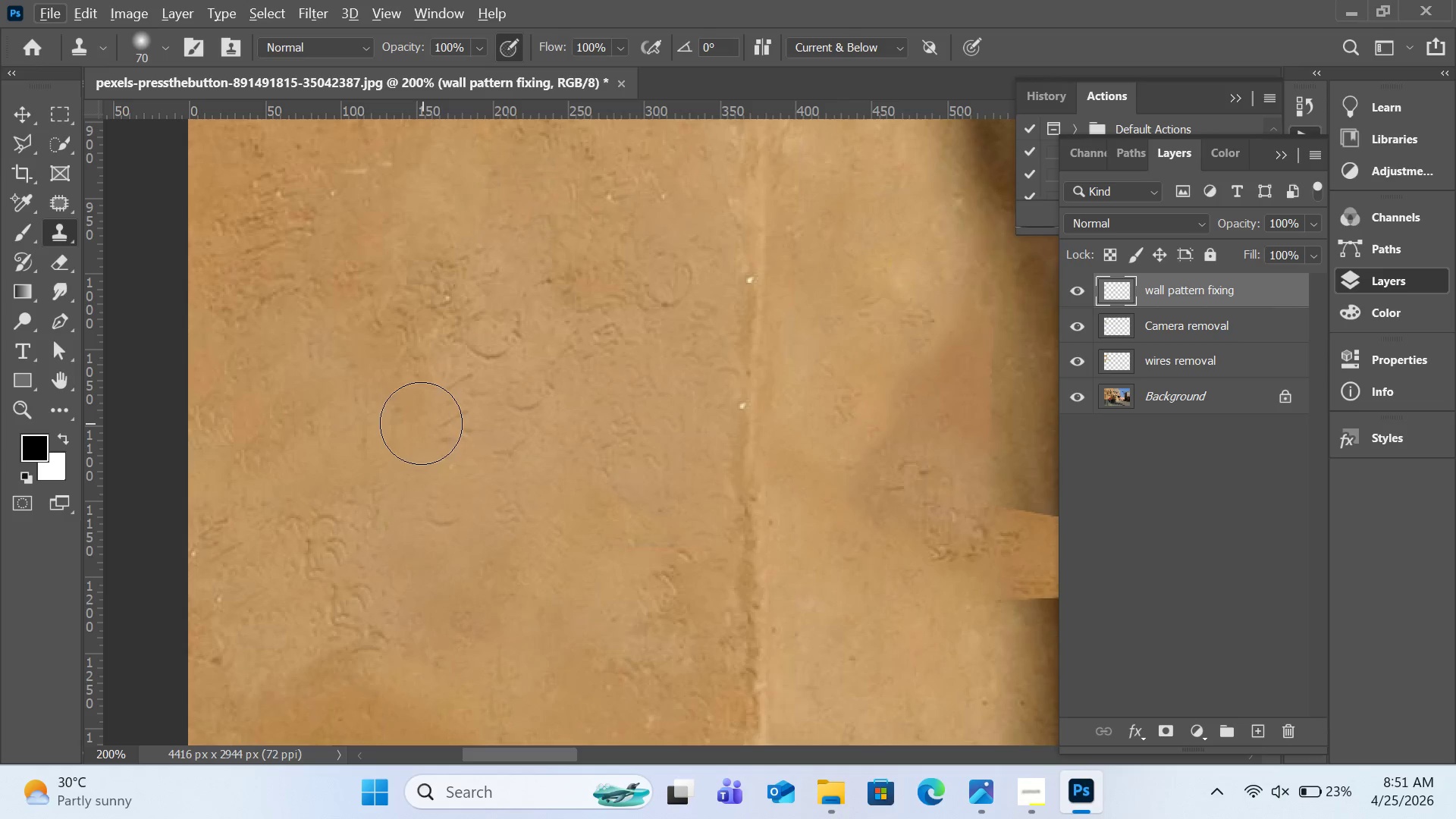 
hold_key(key=AltLeft, duration=0.73)
 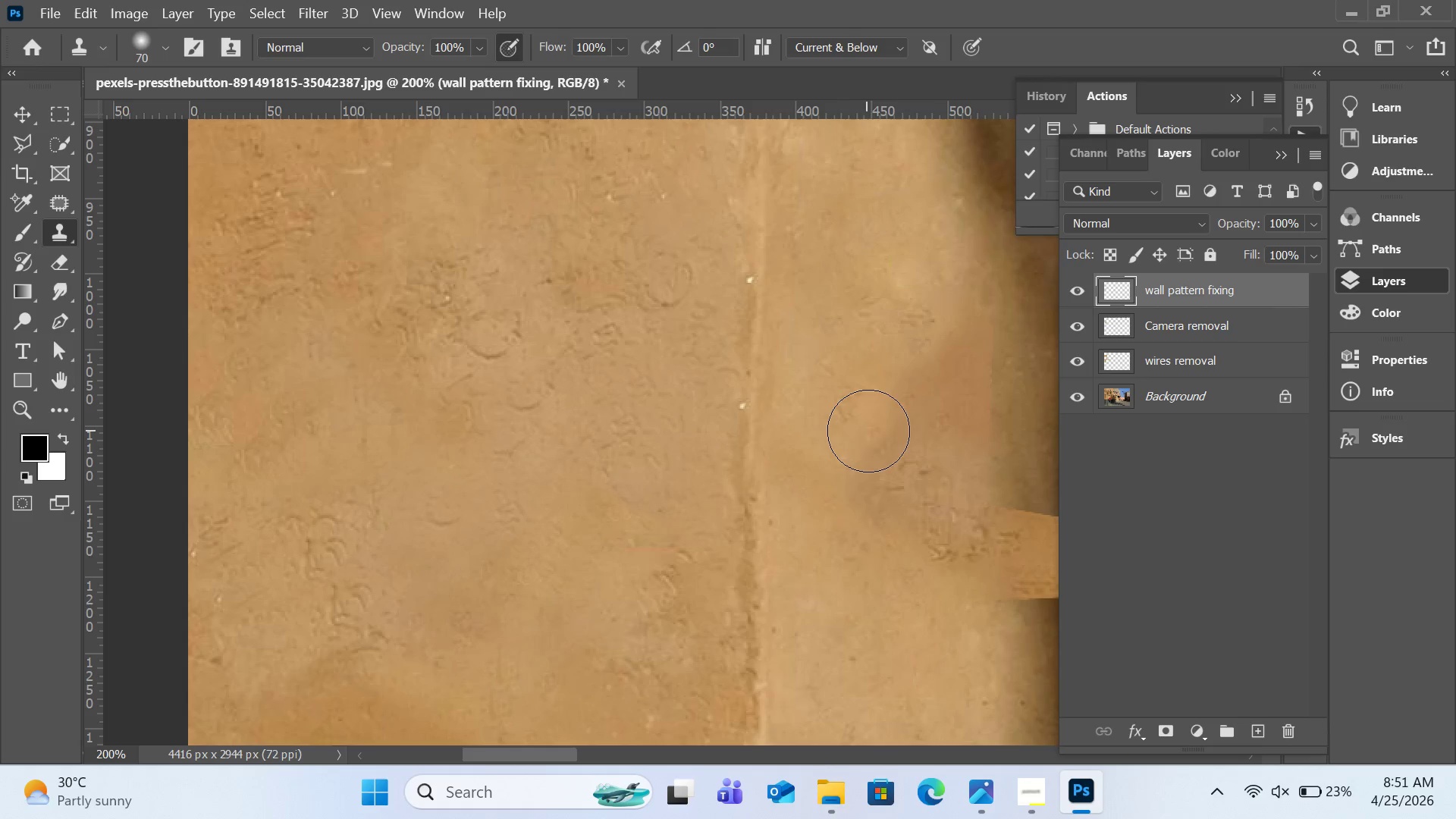 
key(Alt+AltLeft)
 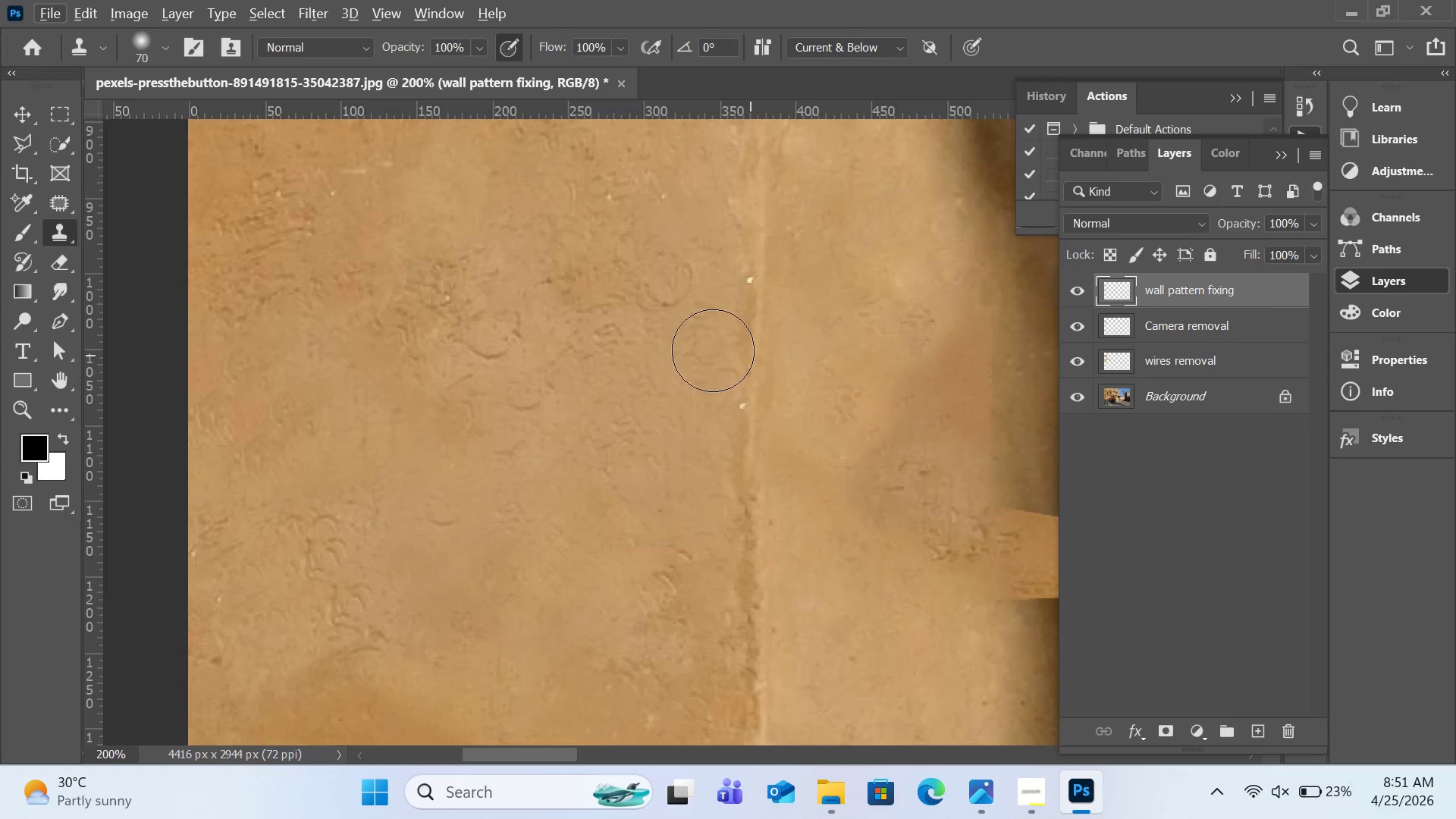 
scroll: coordinate [713, 350], scroll_direction: up, amount: 6.0
 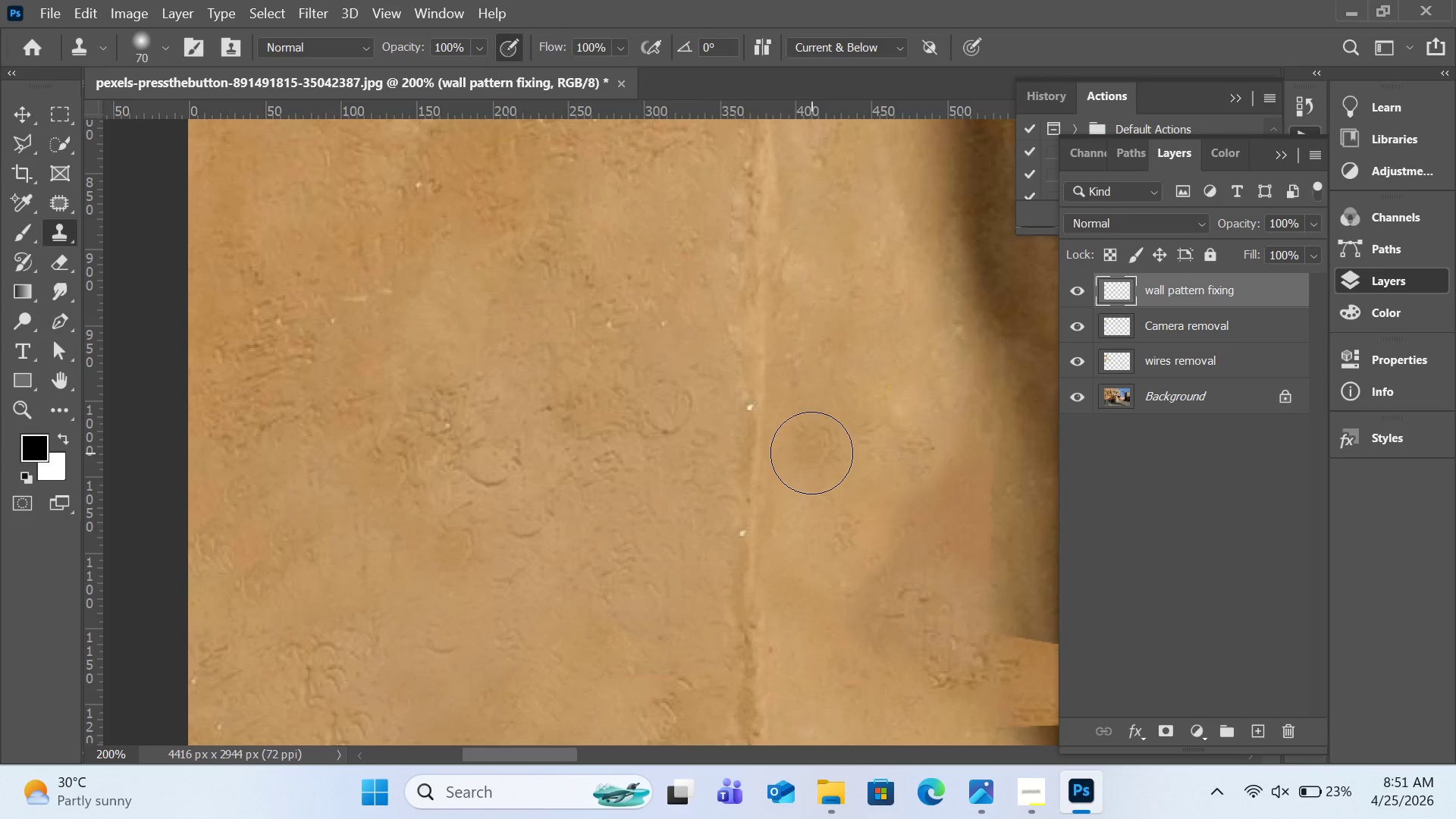 
key(H)
 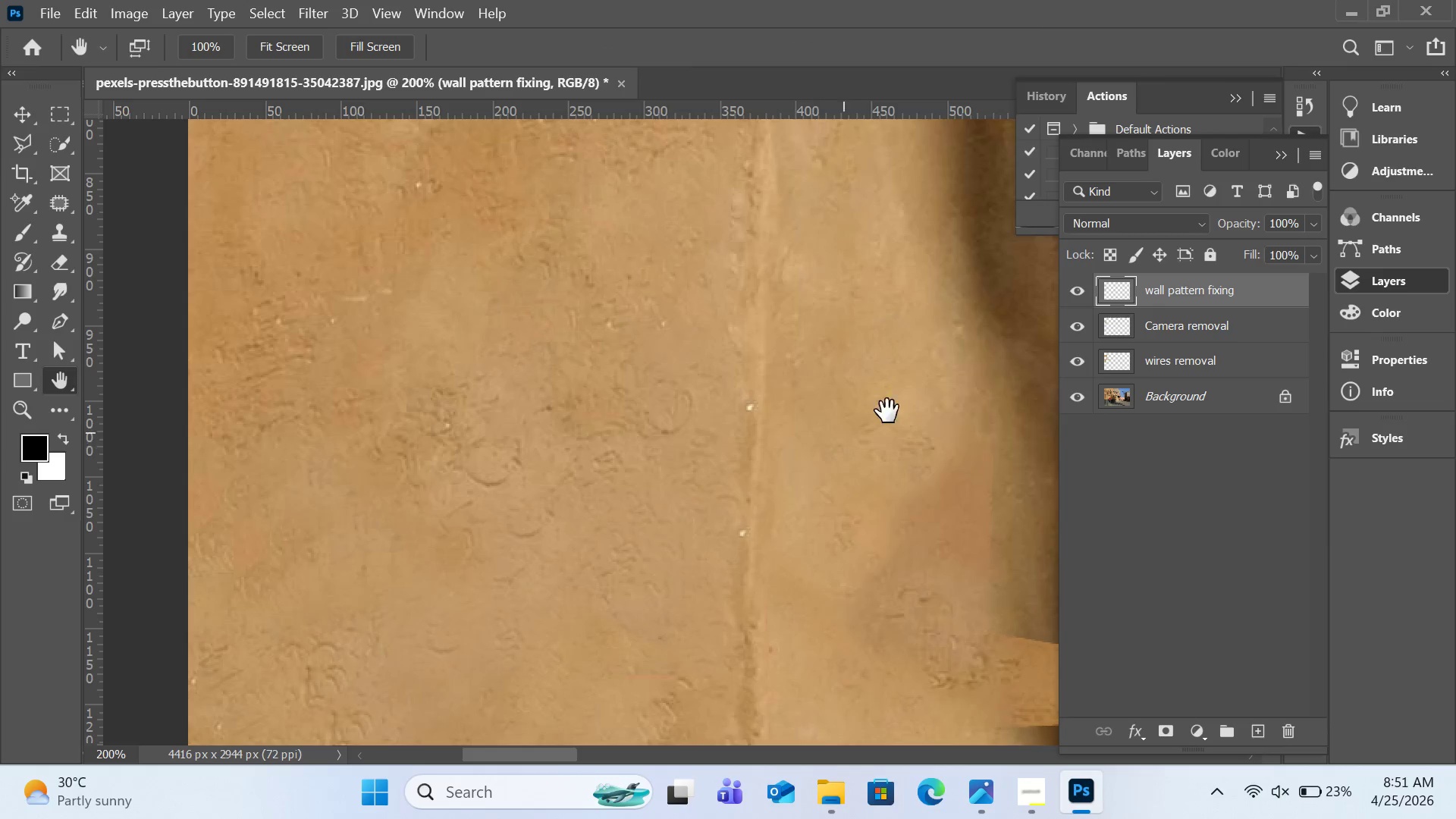 
left_click_drag(start_coordinate=[889, 411], to_coordinate=[714, 579])
 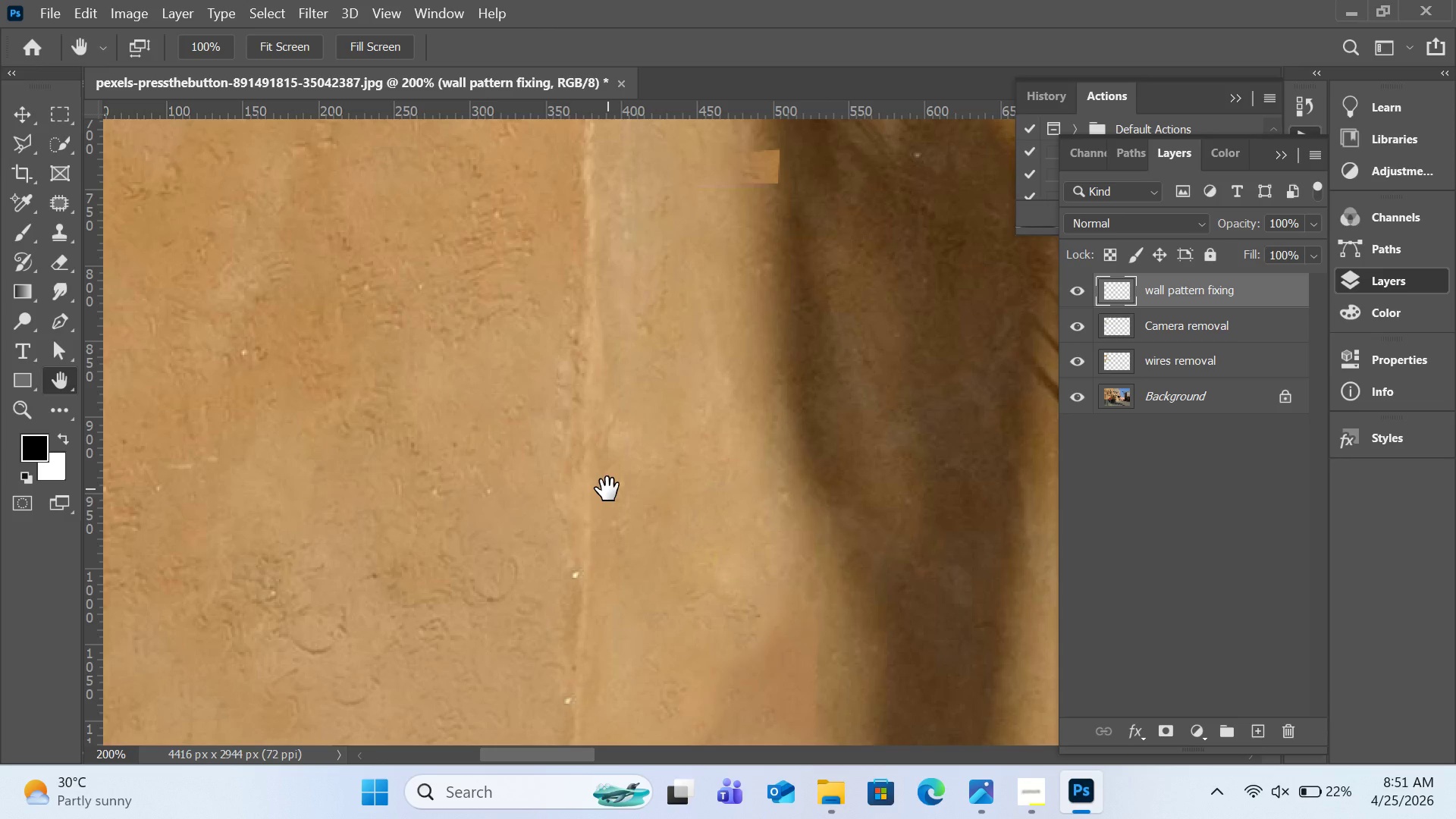 
key(Control+ControlRight)
 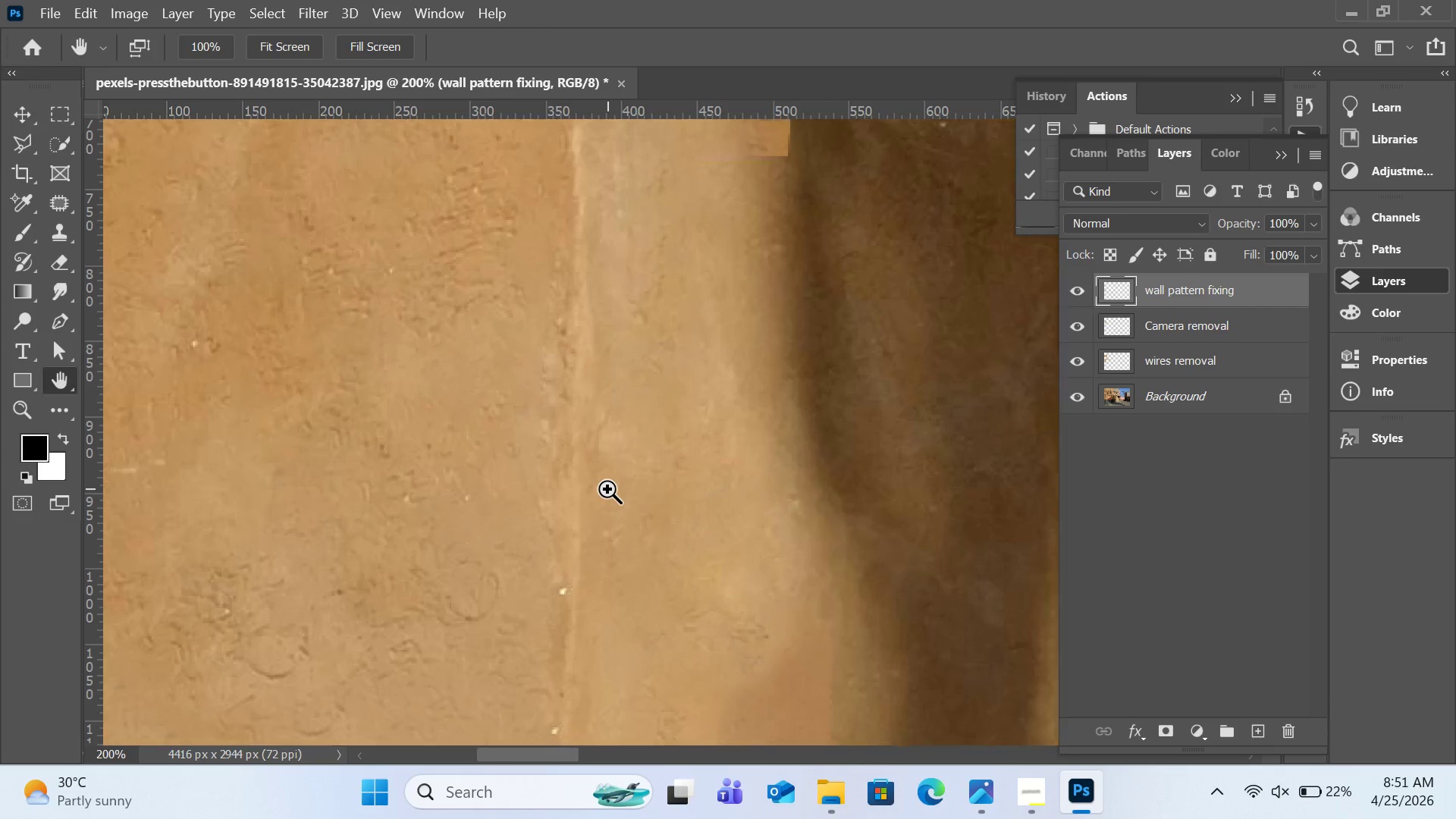 
key(Control+Equal)
 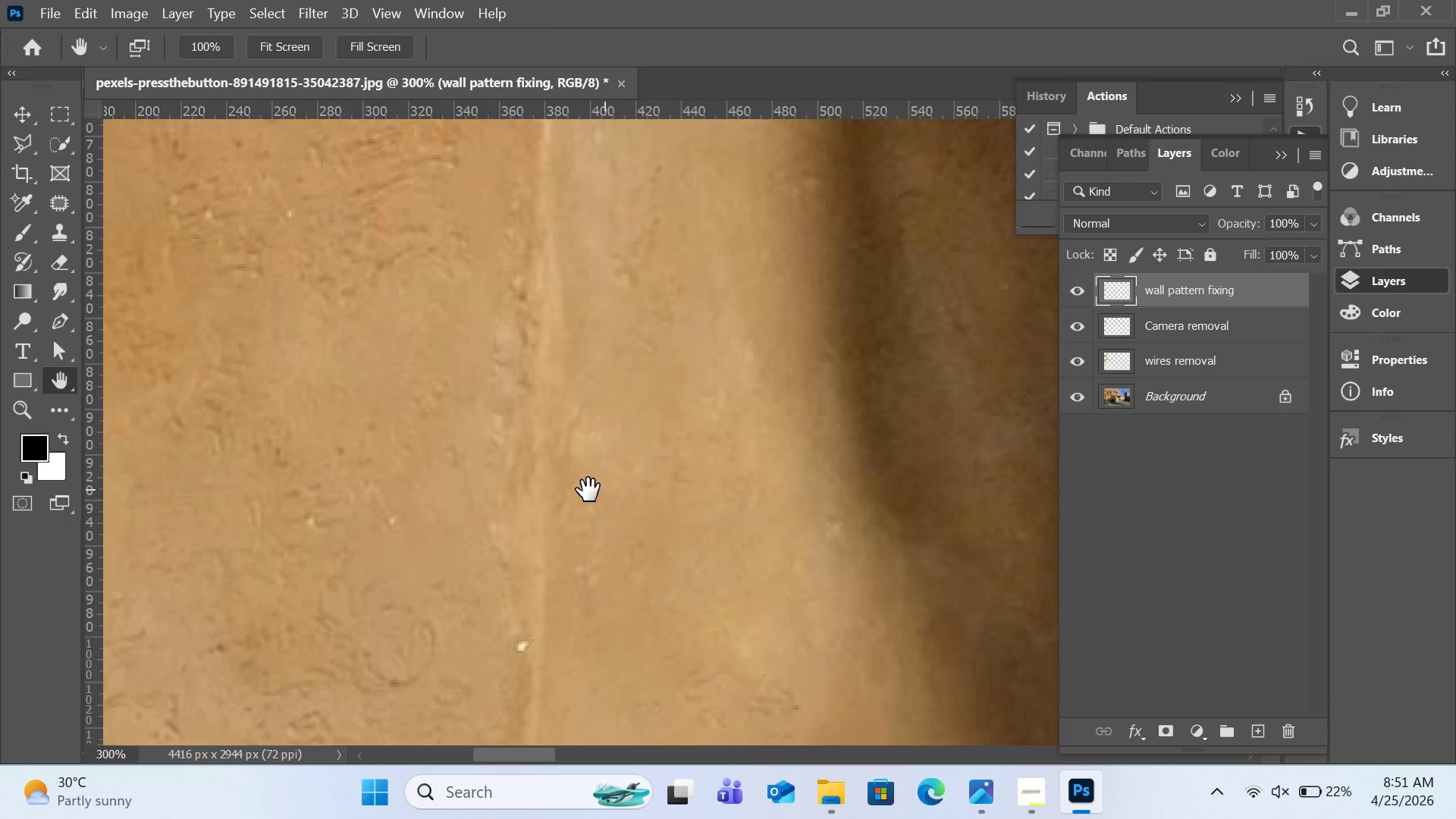 
left_click_drag(start_coordinate=[576, 496], to_coordinate=[736, 333])
 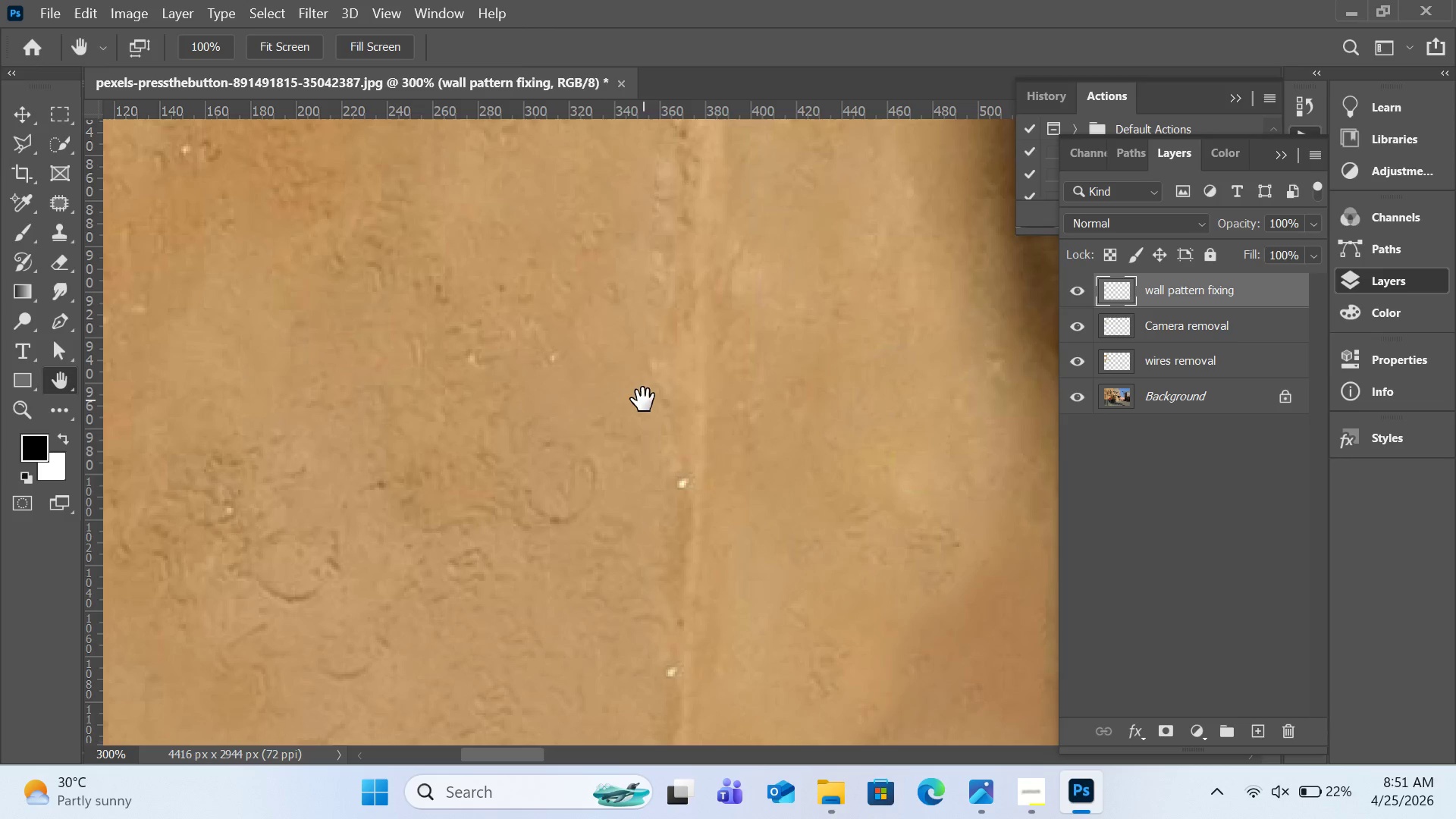 
key(S)
 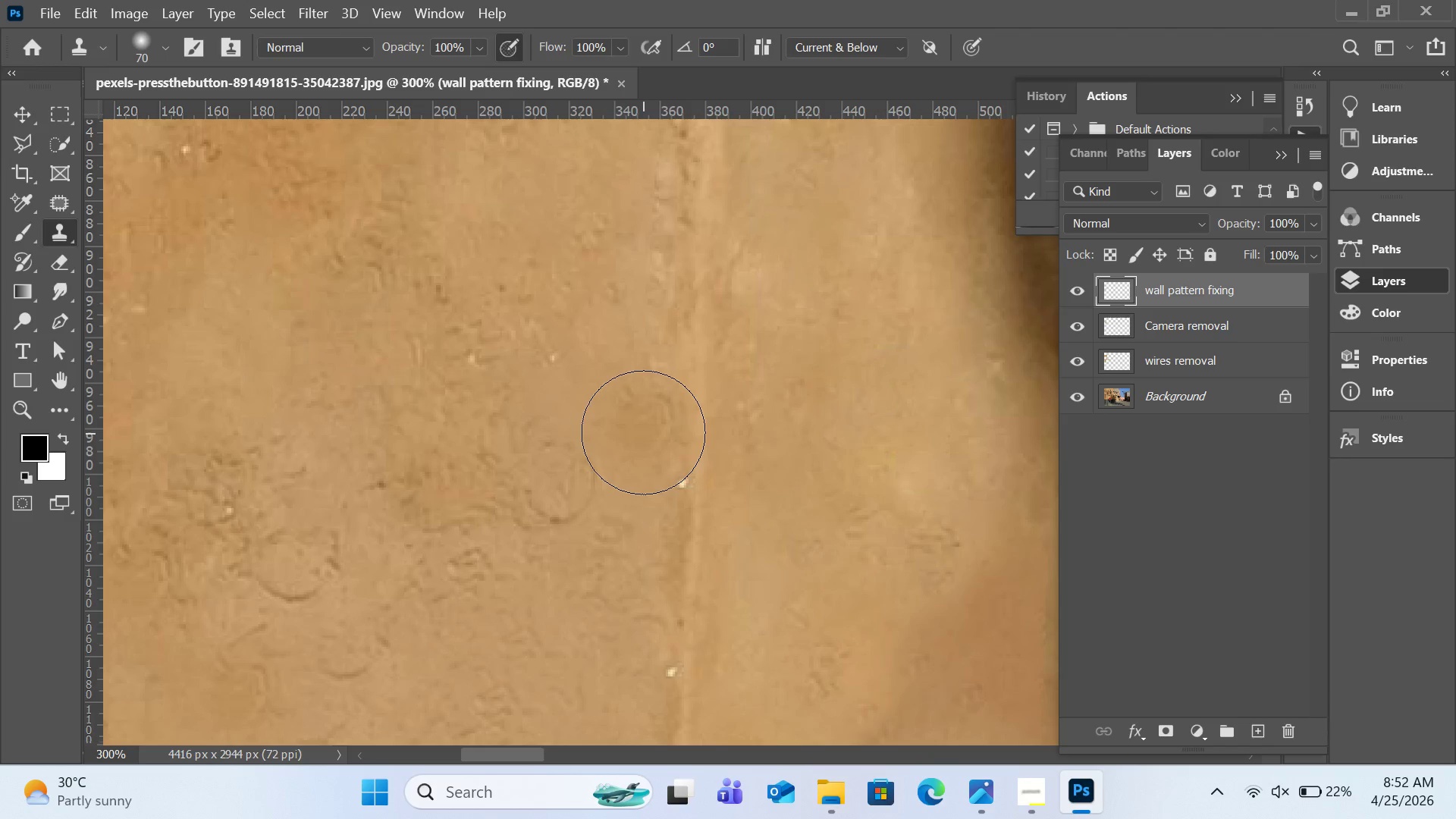 
key(BracketLeft)
 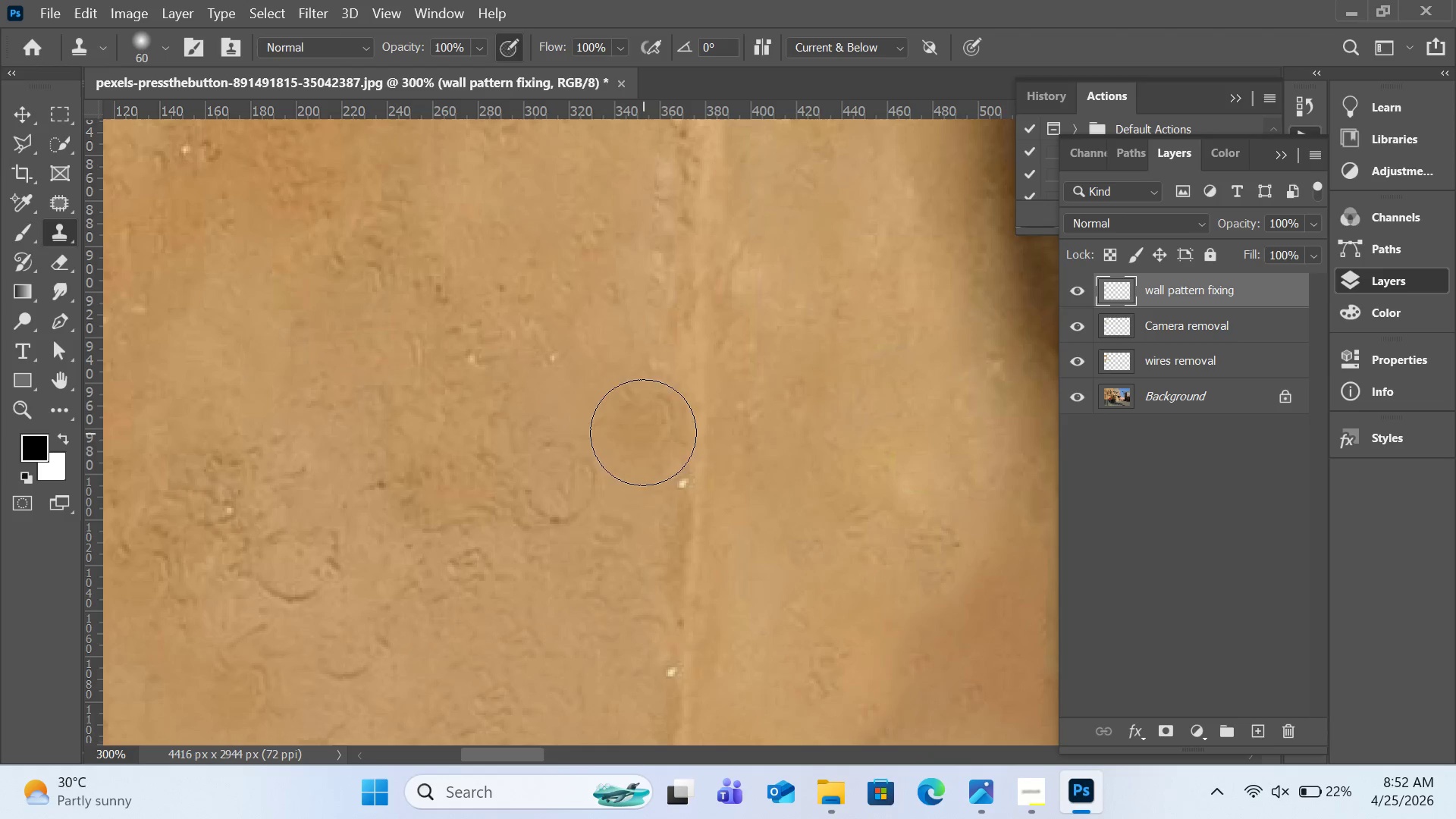 
key(BracketLeft)
 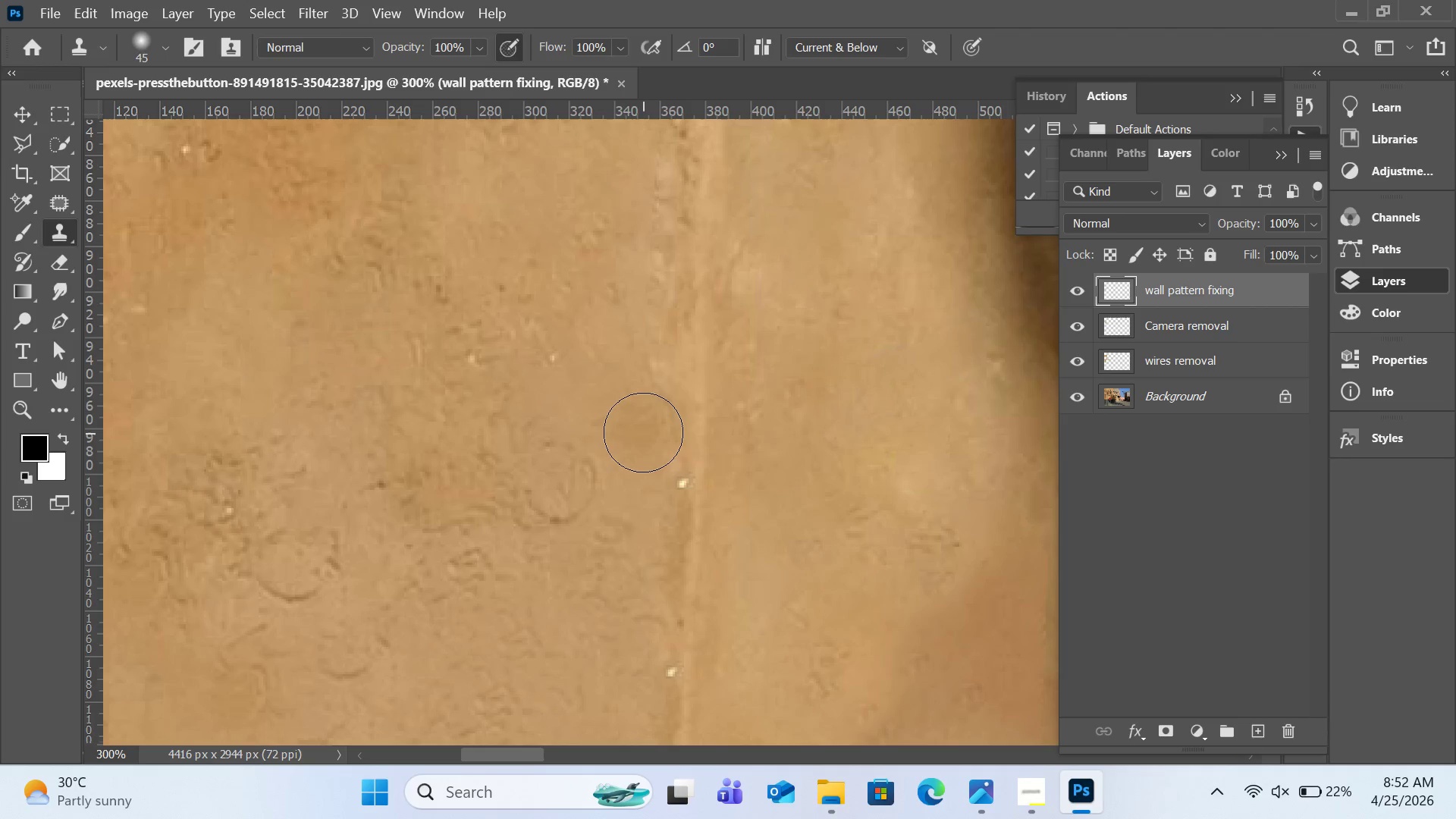 
key(BracketLeft)
 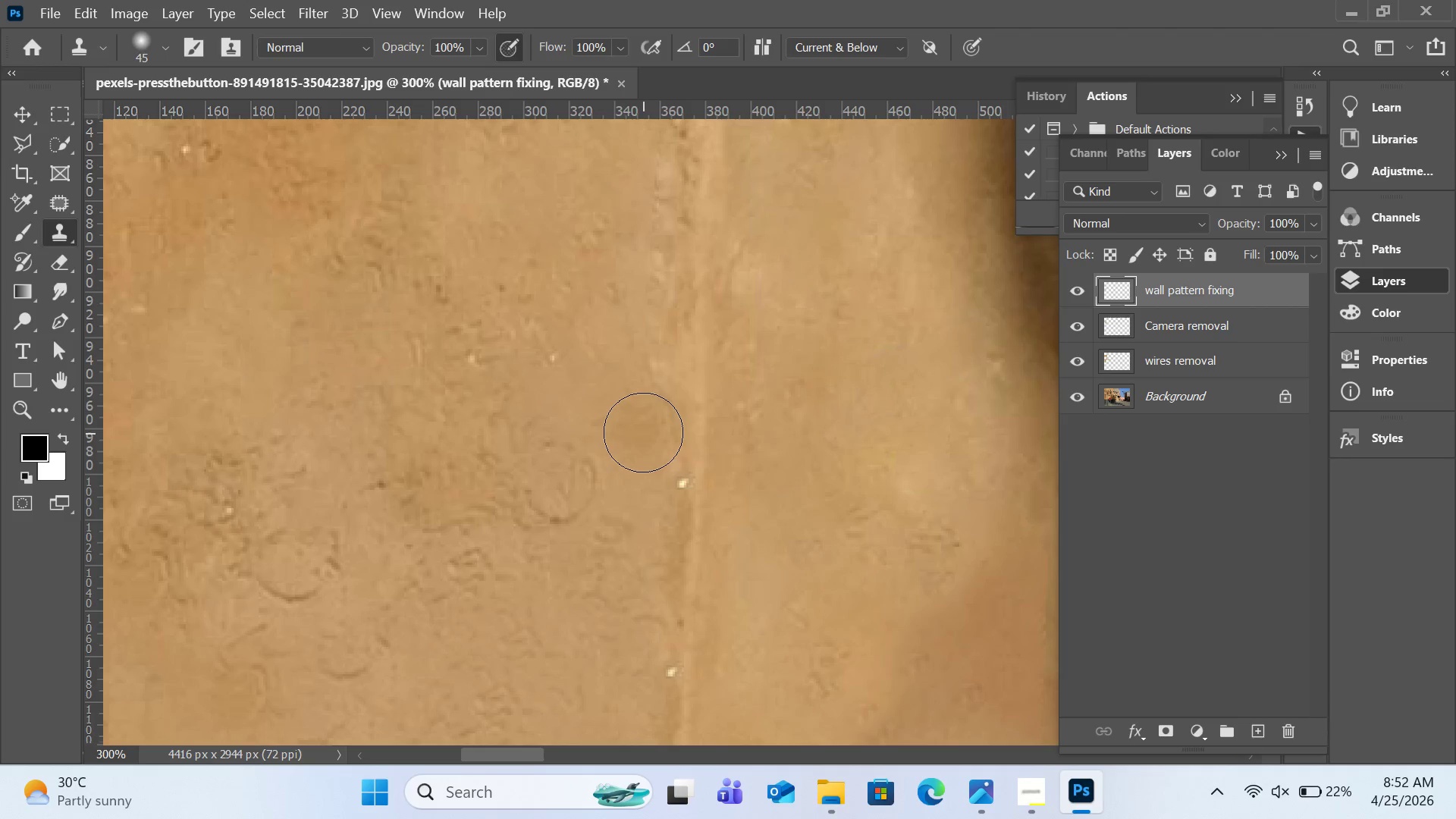 
key(BracketLeft)
 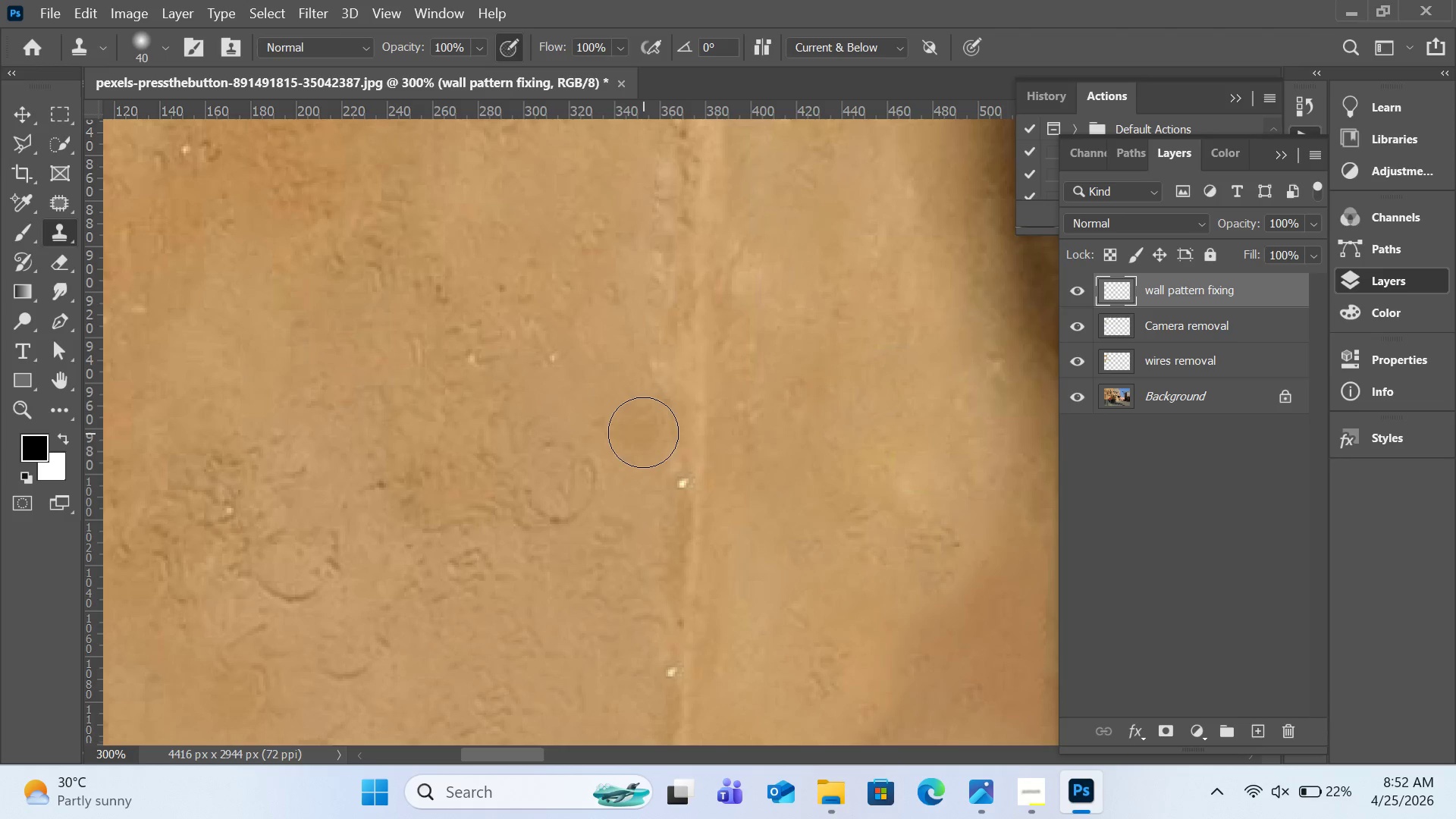 
key(BracketLeft)
 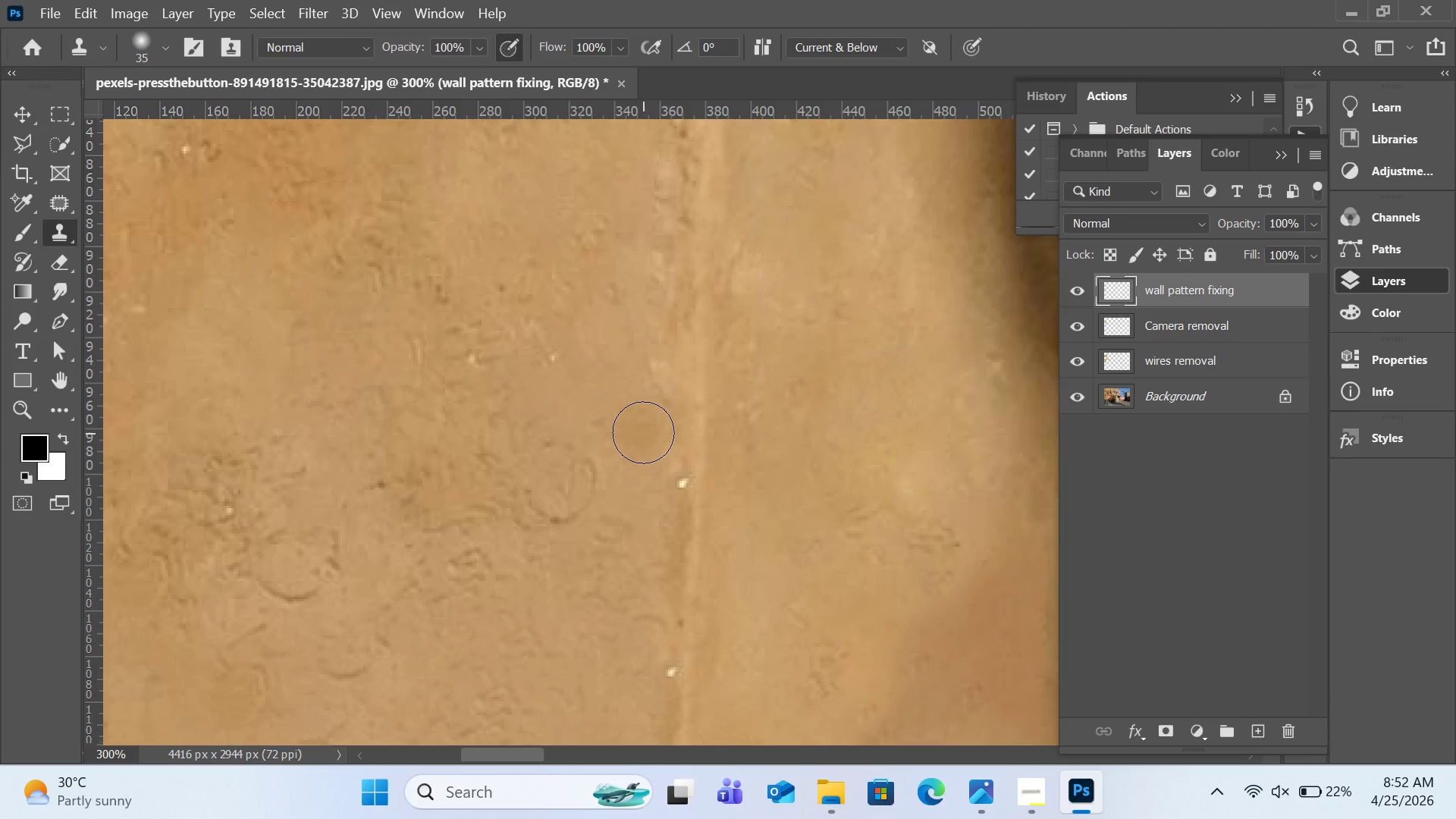 
hold_key(key=AltLeft, duration=0.81)
left_click([678, 438])
 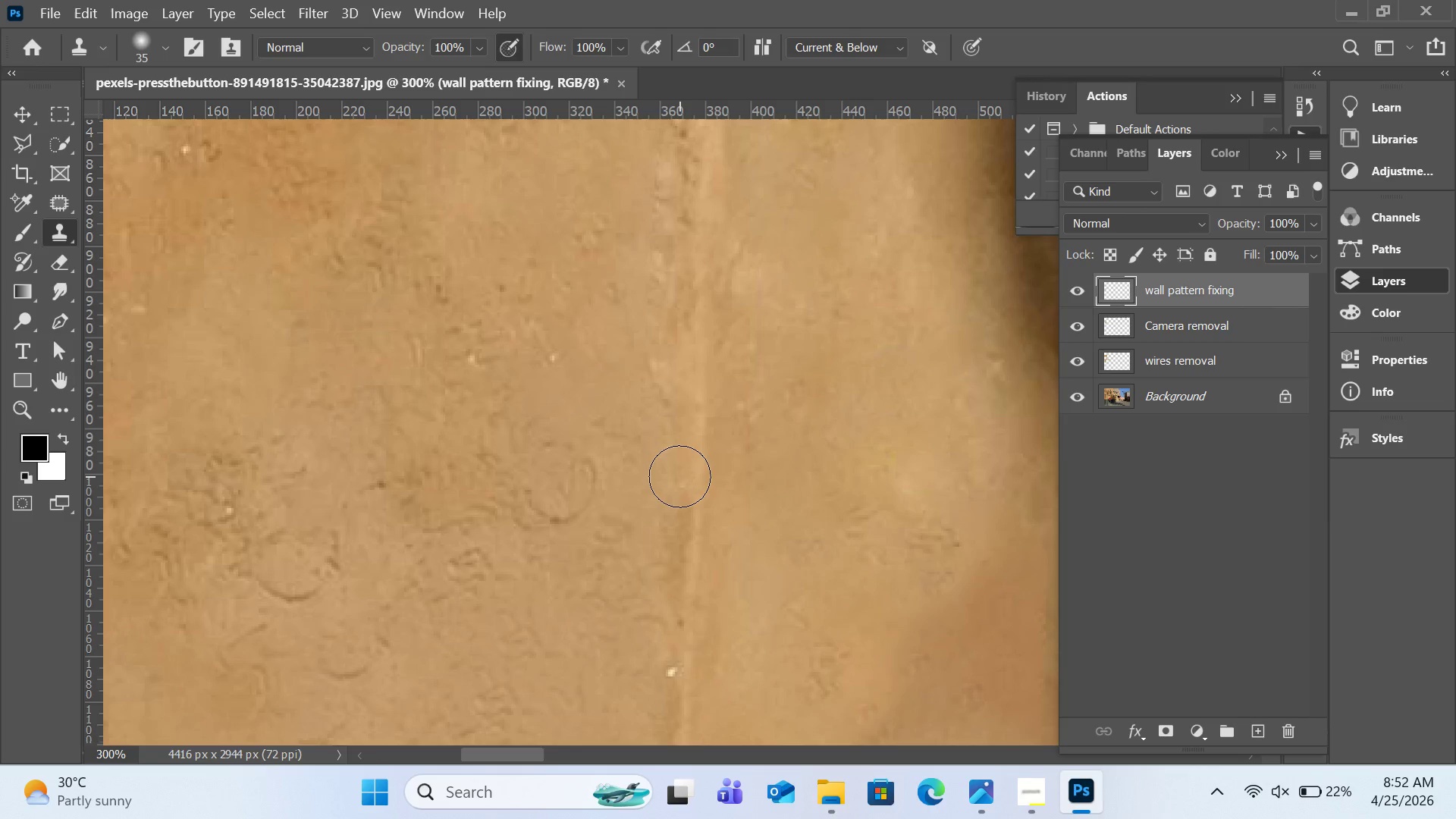 
left_click([679, 476])
 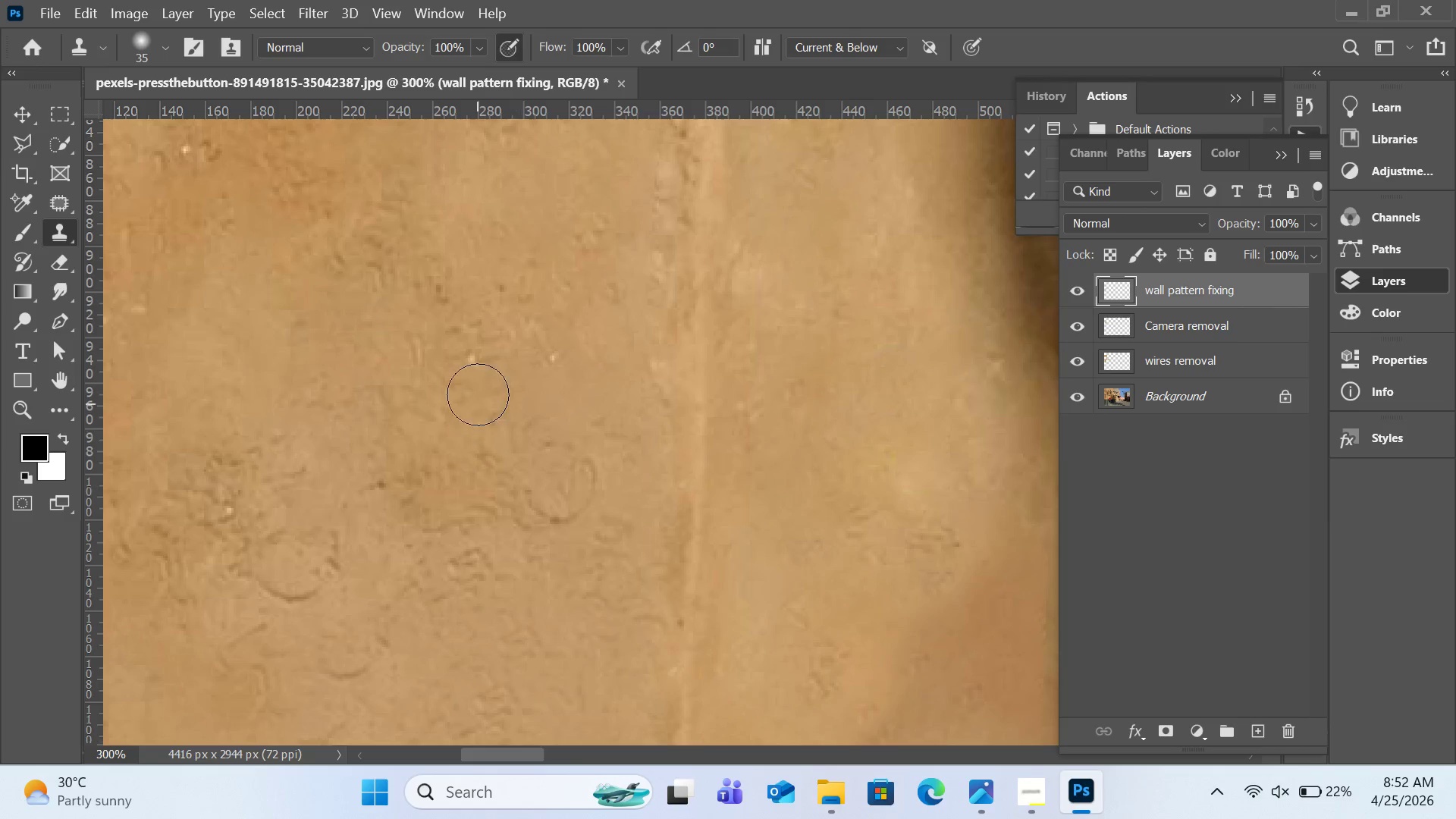 
left_click([477, 364])
 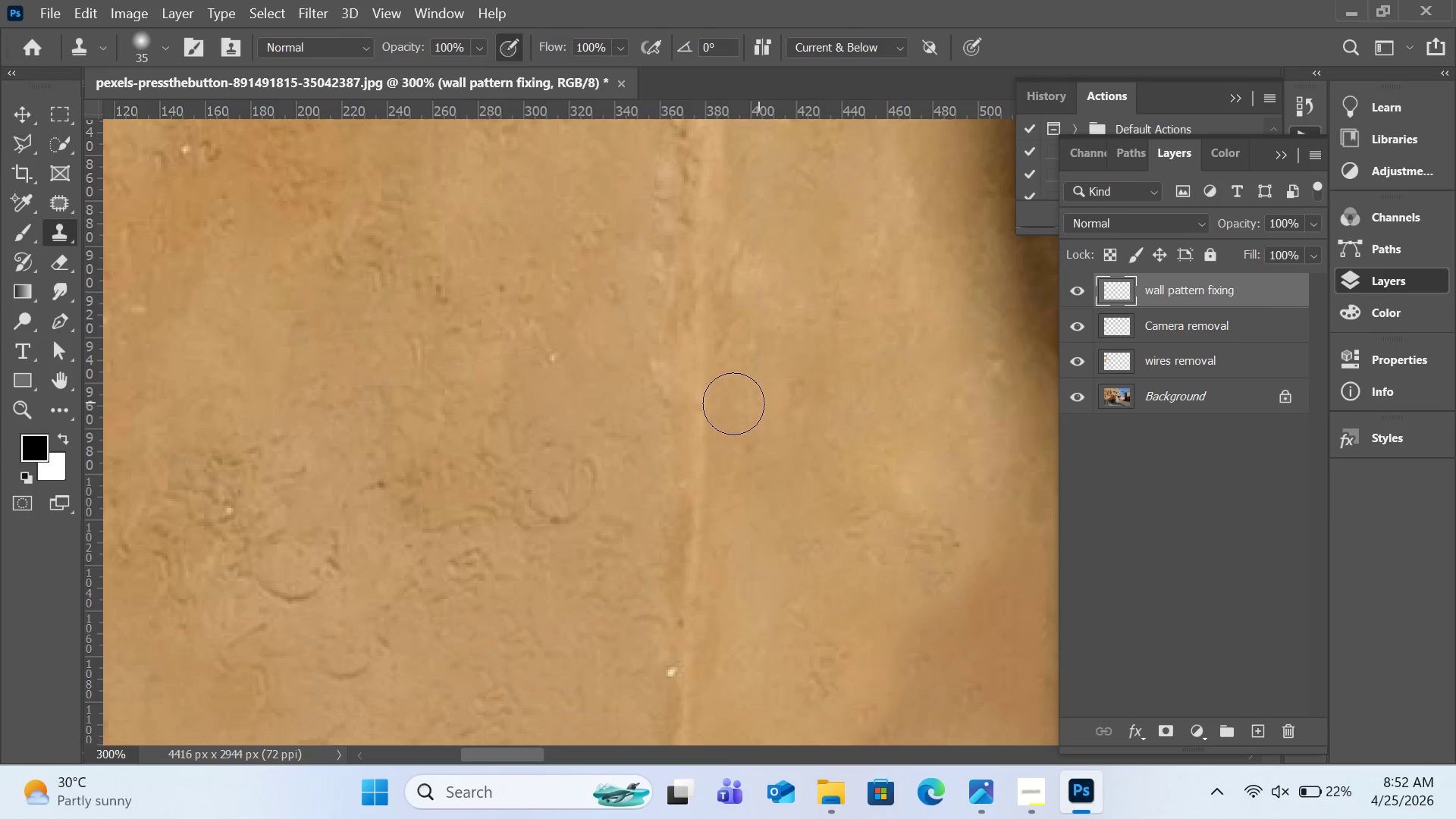 
scroll: coordinate [704, 401], scroll_direction: up, amount: 4.0
 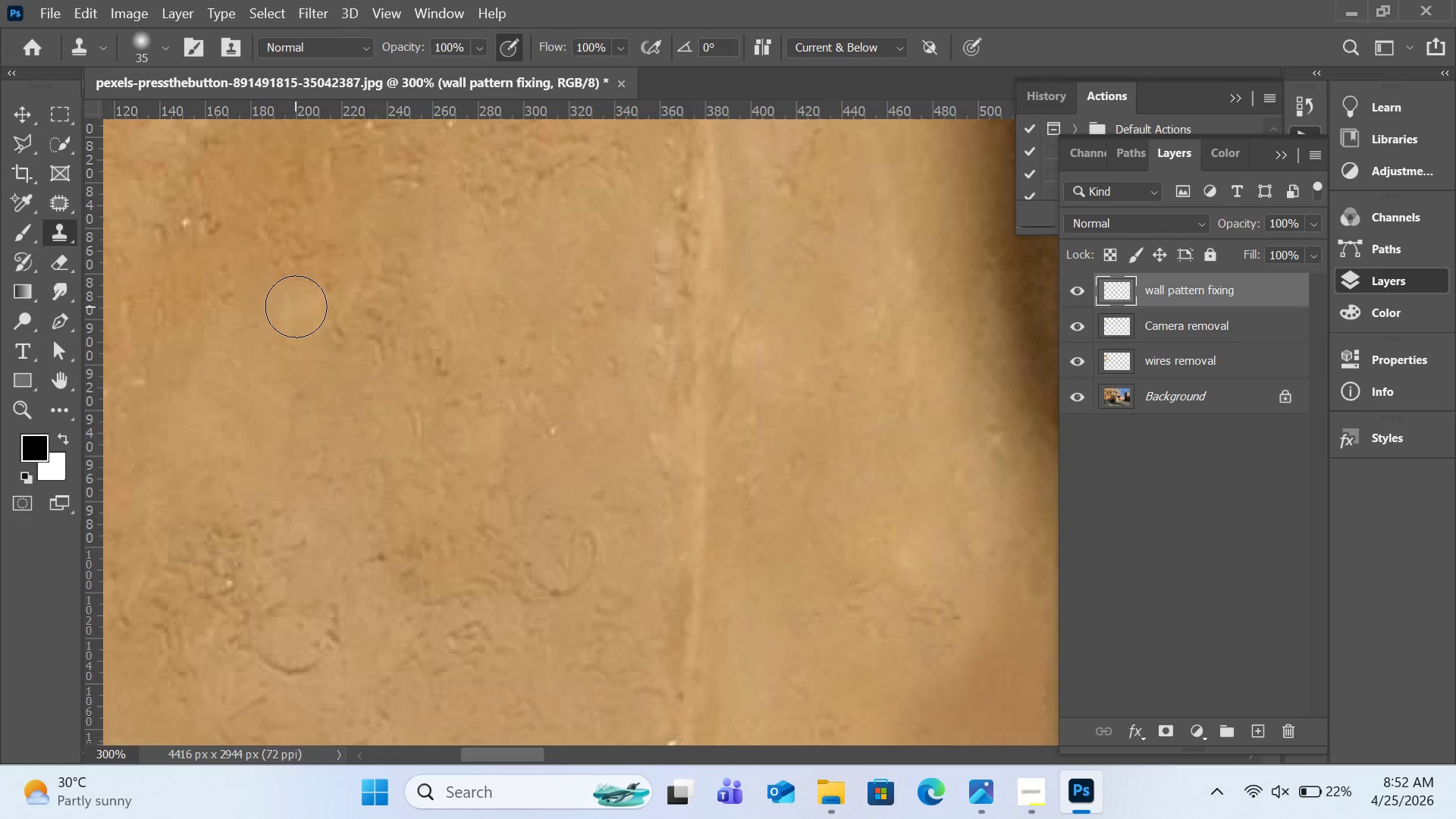 
hold_key(key=AltLeft, duration=0.75)
 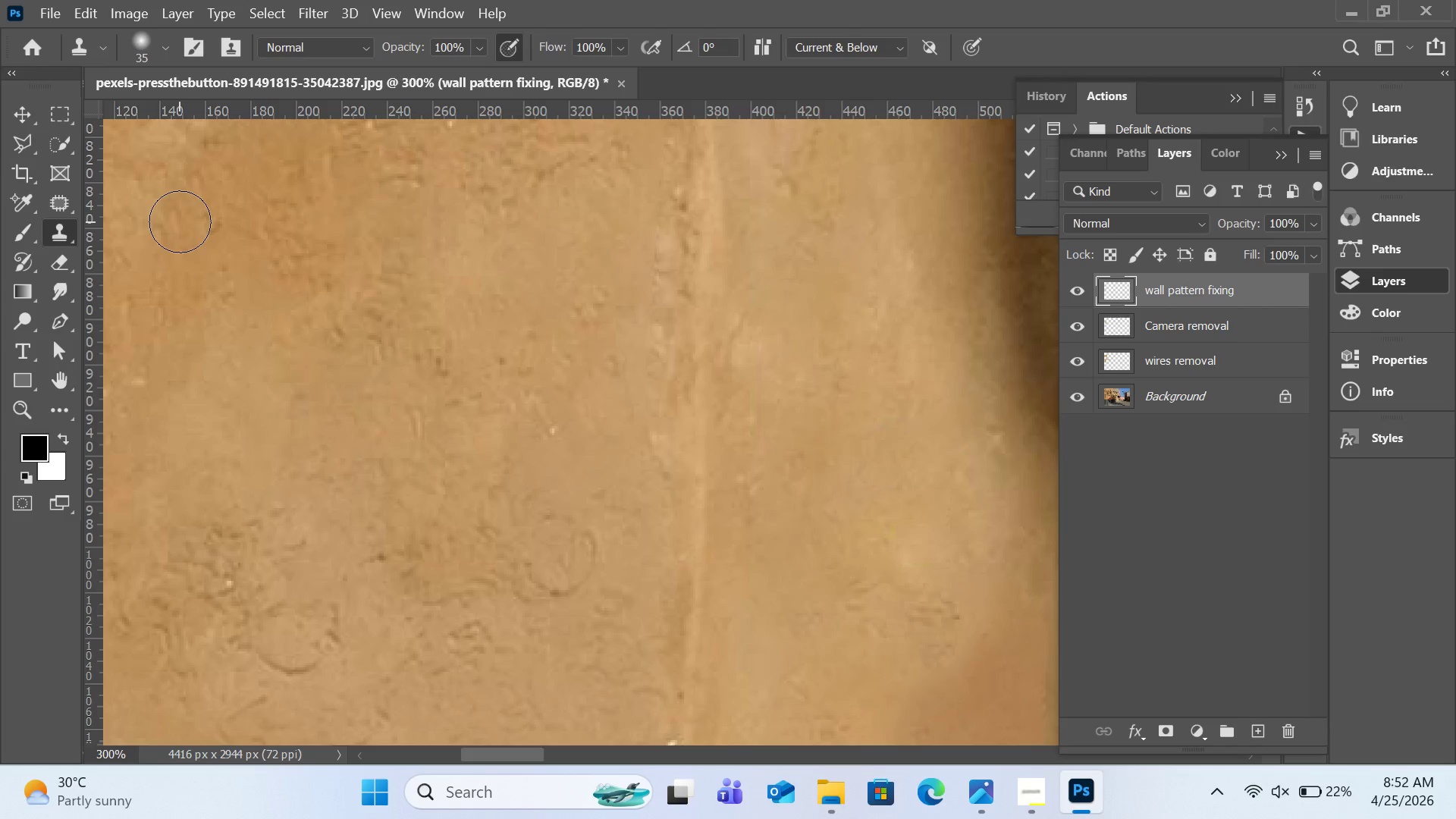 
left_click([180, 221])
 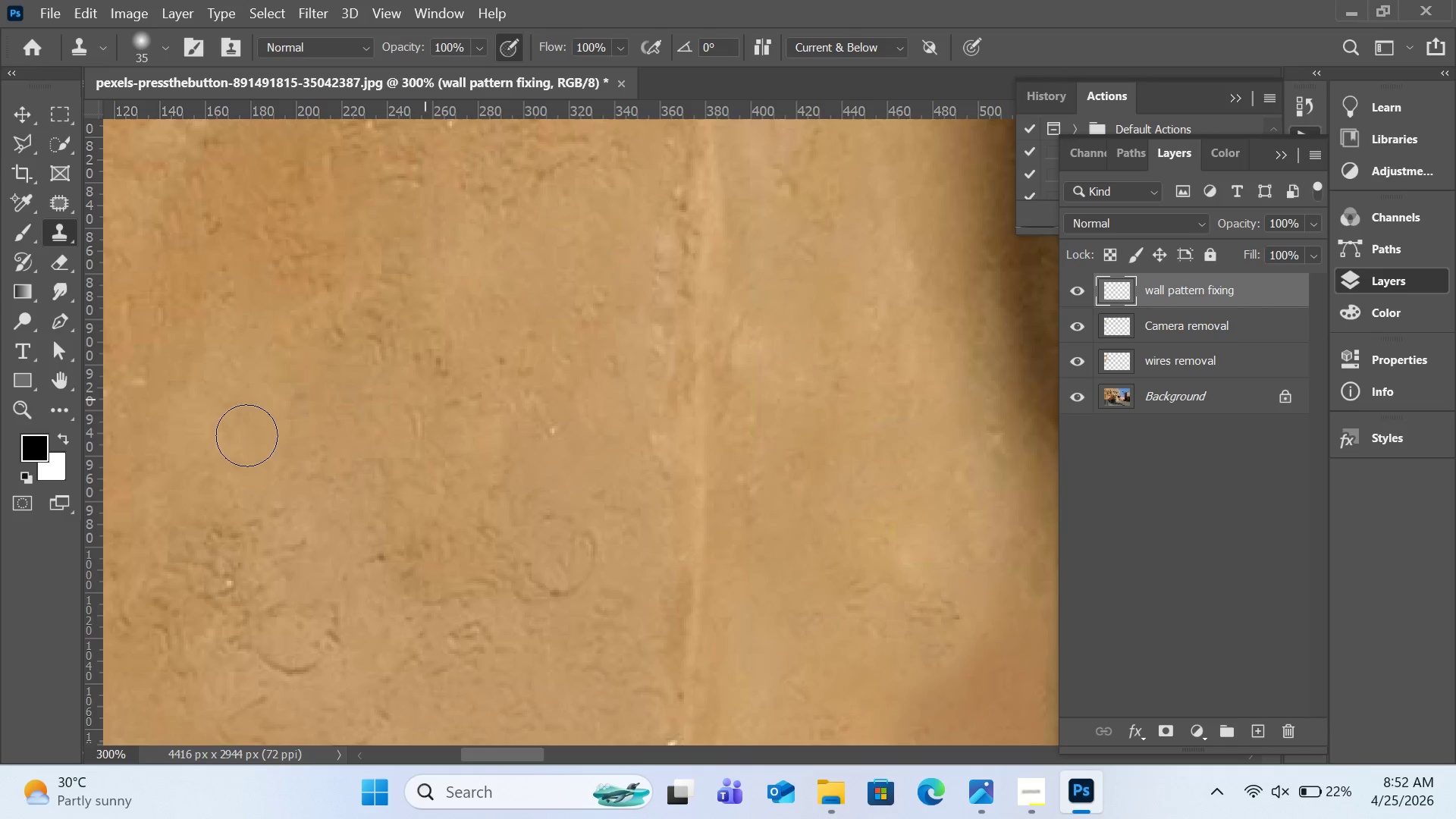 
hold_key(key=AltLeft, duration=0.69)
left_click([143, 350])
 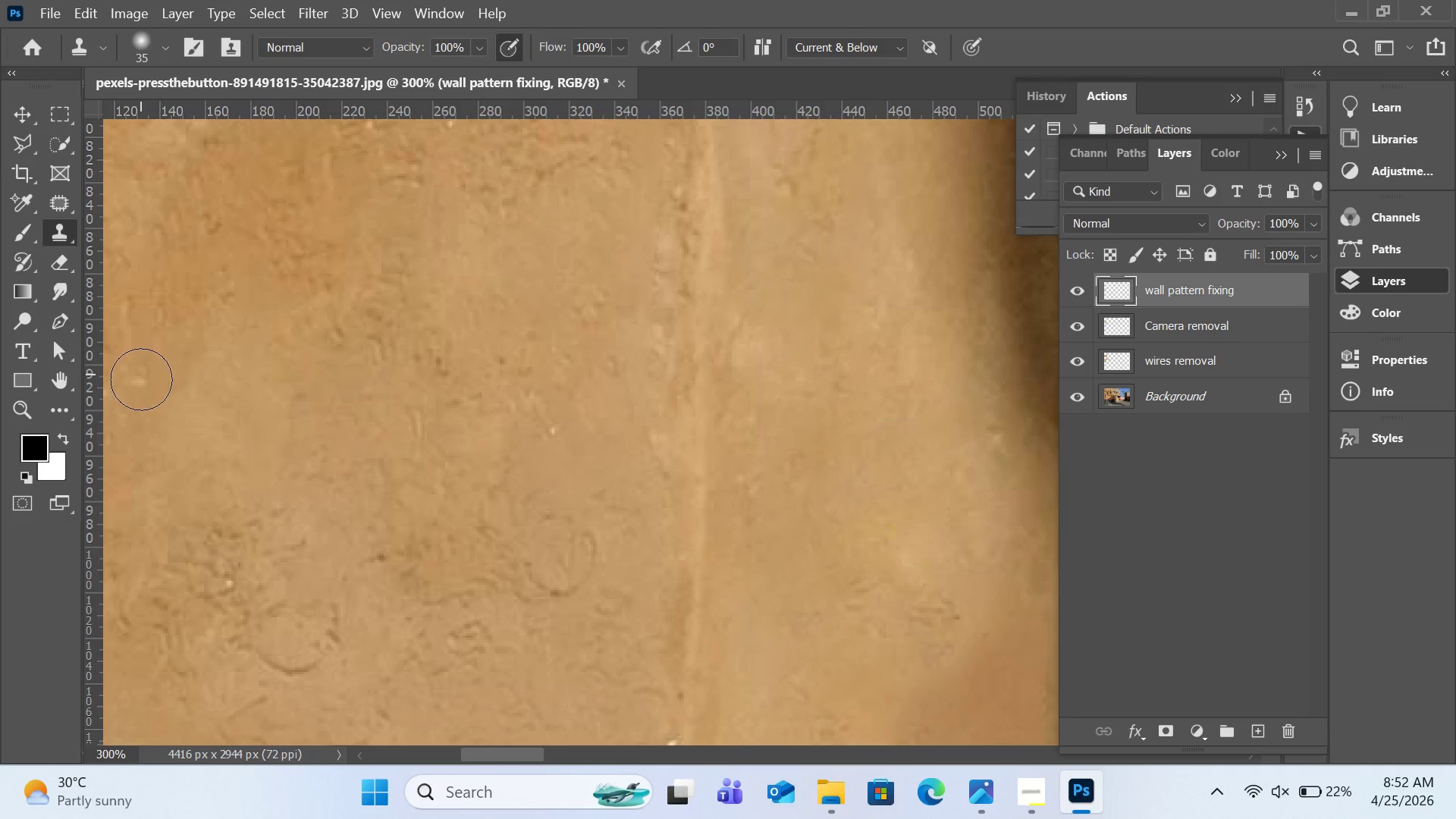 
left_click([141, 379])
 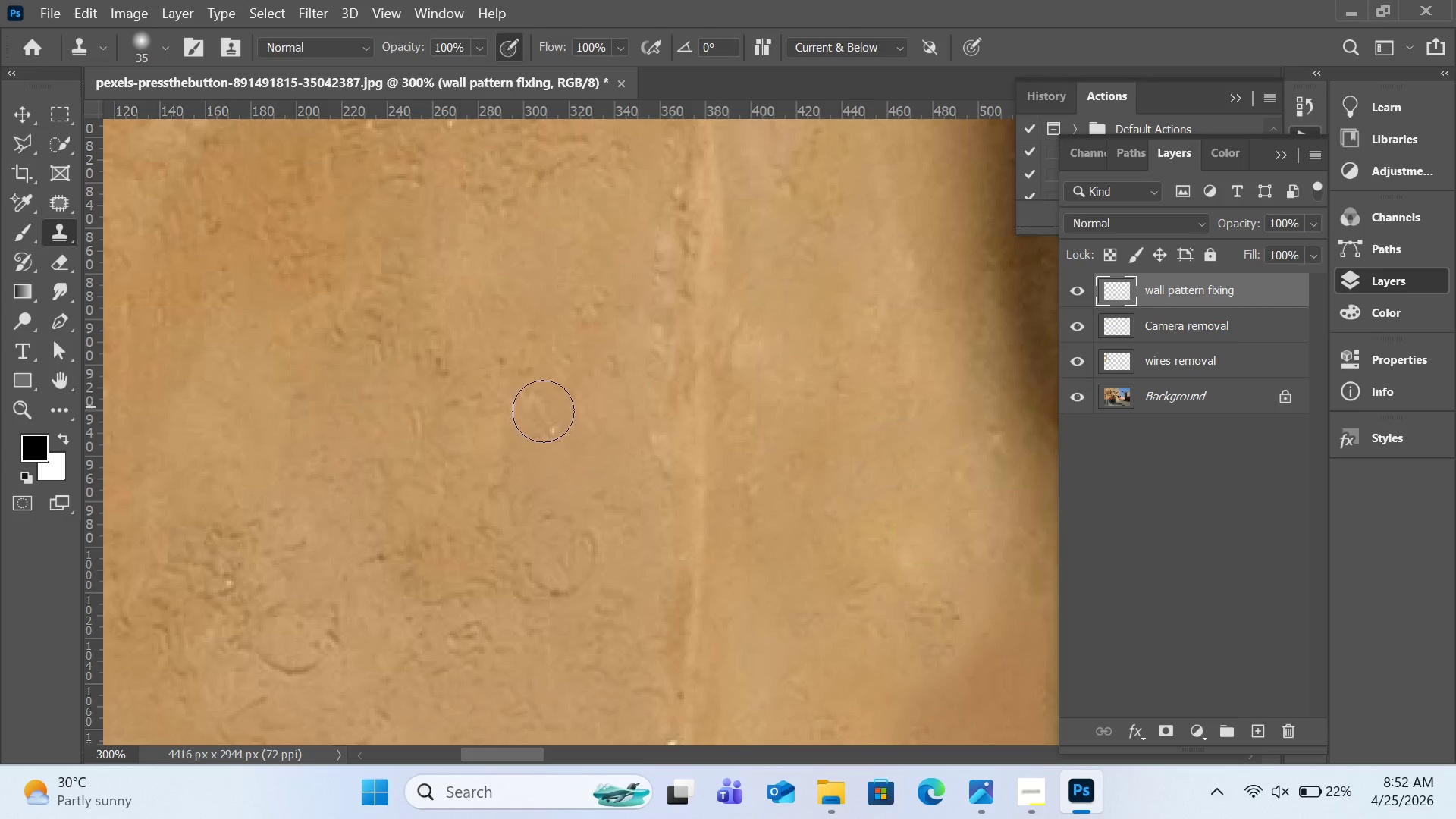 
scroll: coordinate [544, 411], scroll_direction: up, amount: 25.0
 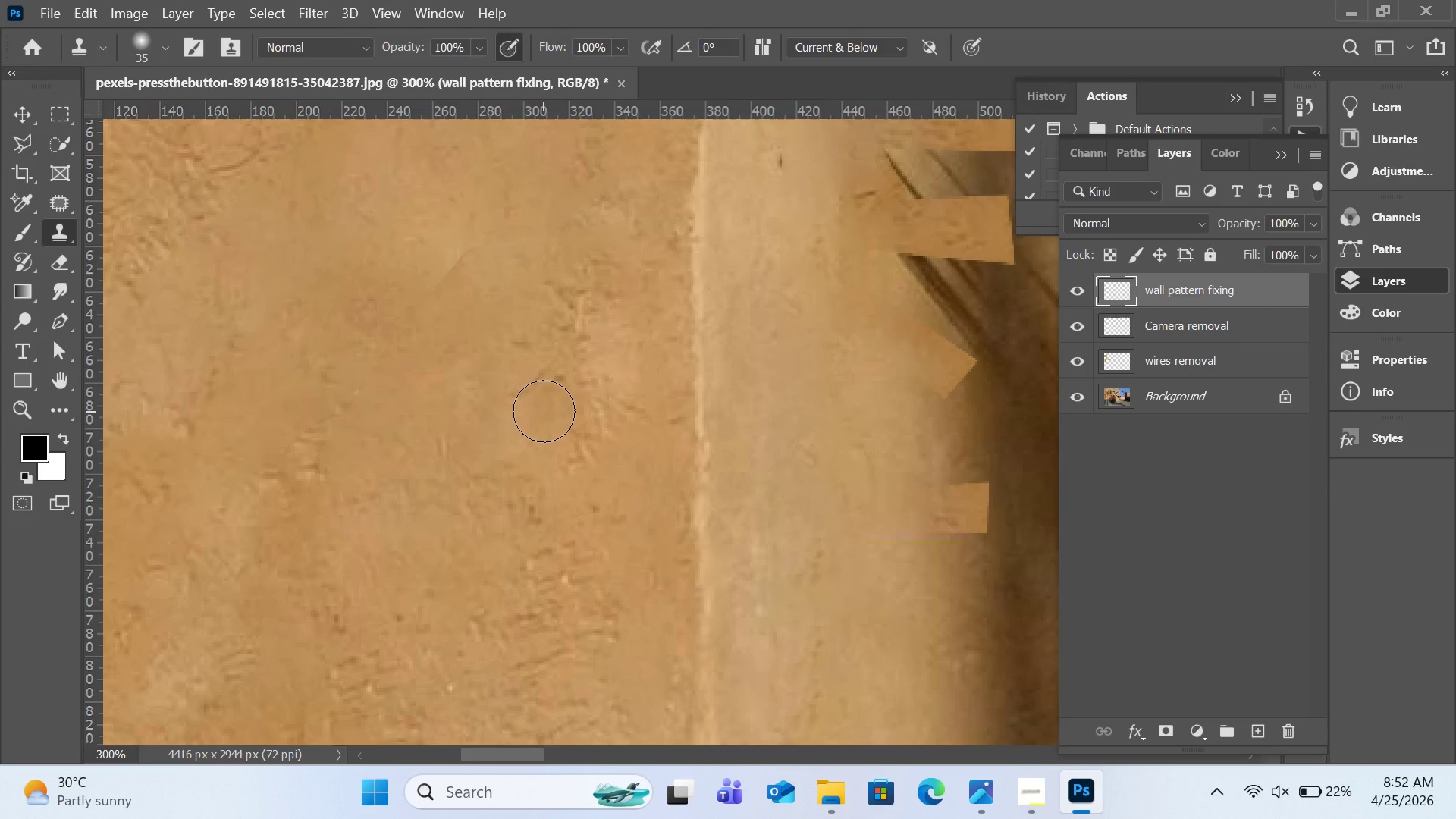 
key(Control+Minus)
 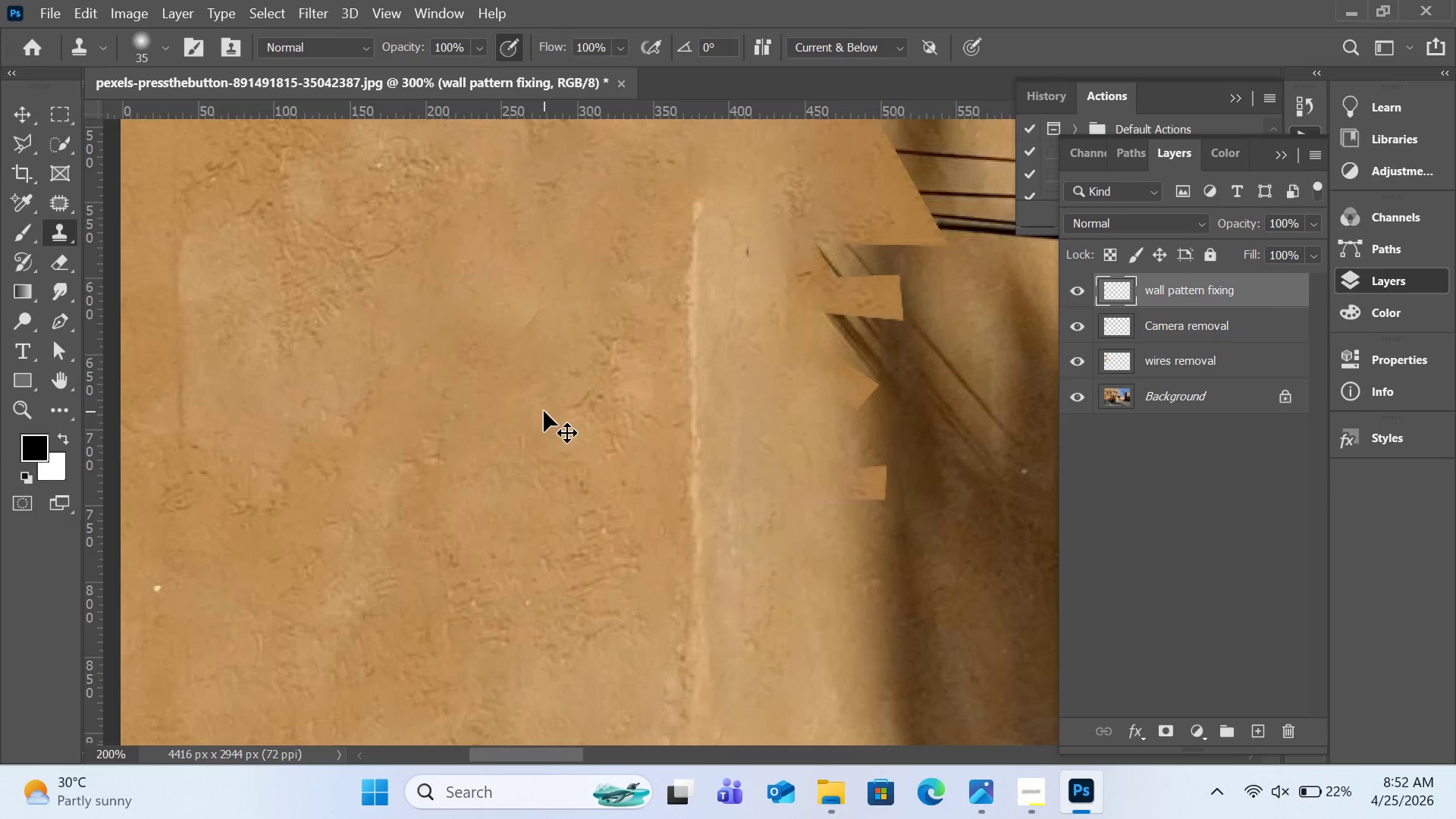 
key(Control+Minus)
 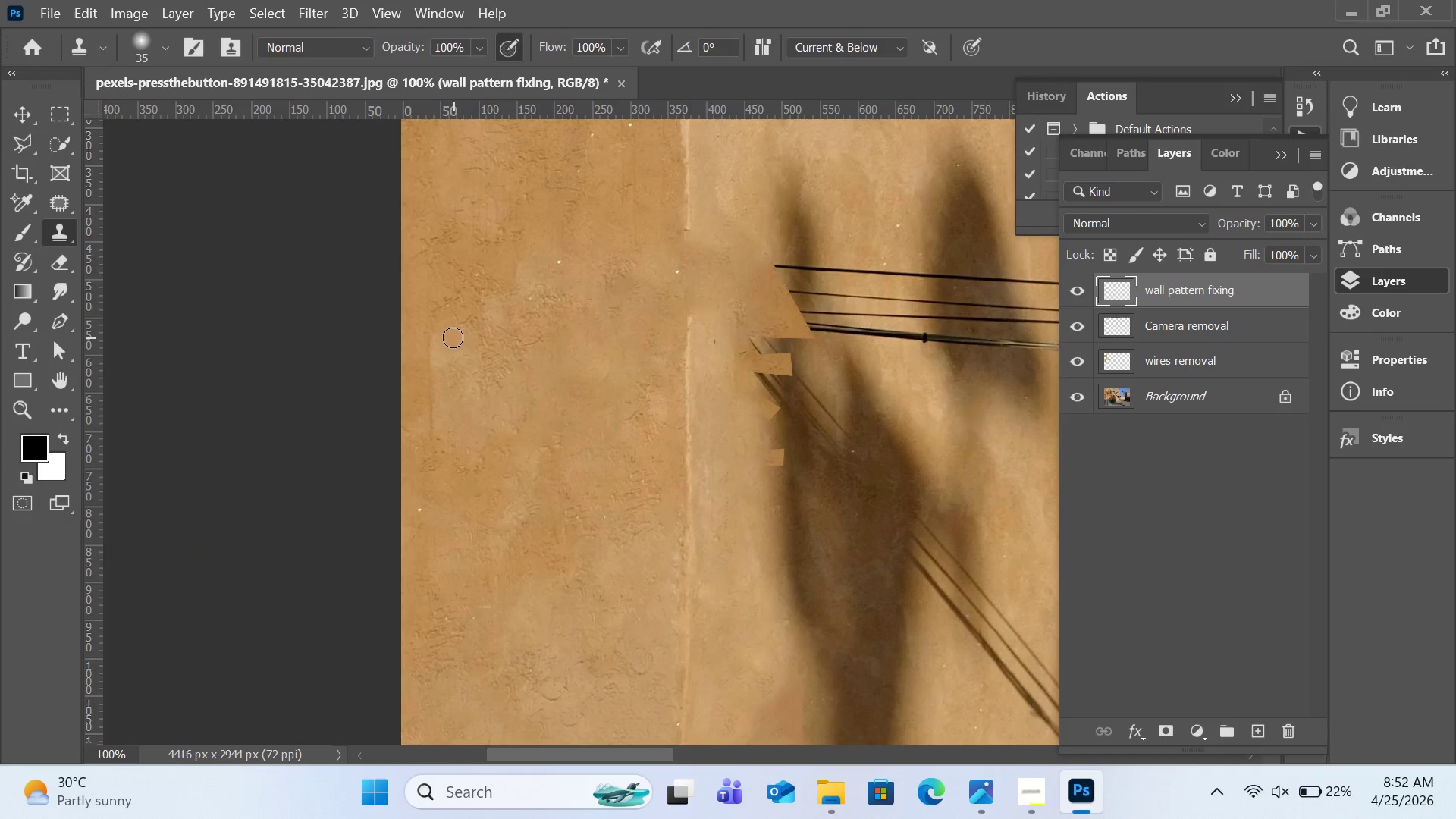 
scroll: coordinate [498, 401], scroll_direction: up, amount: 6.0
 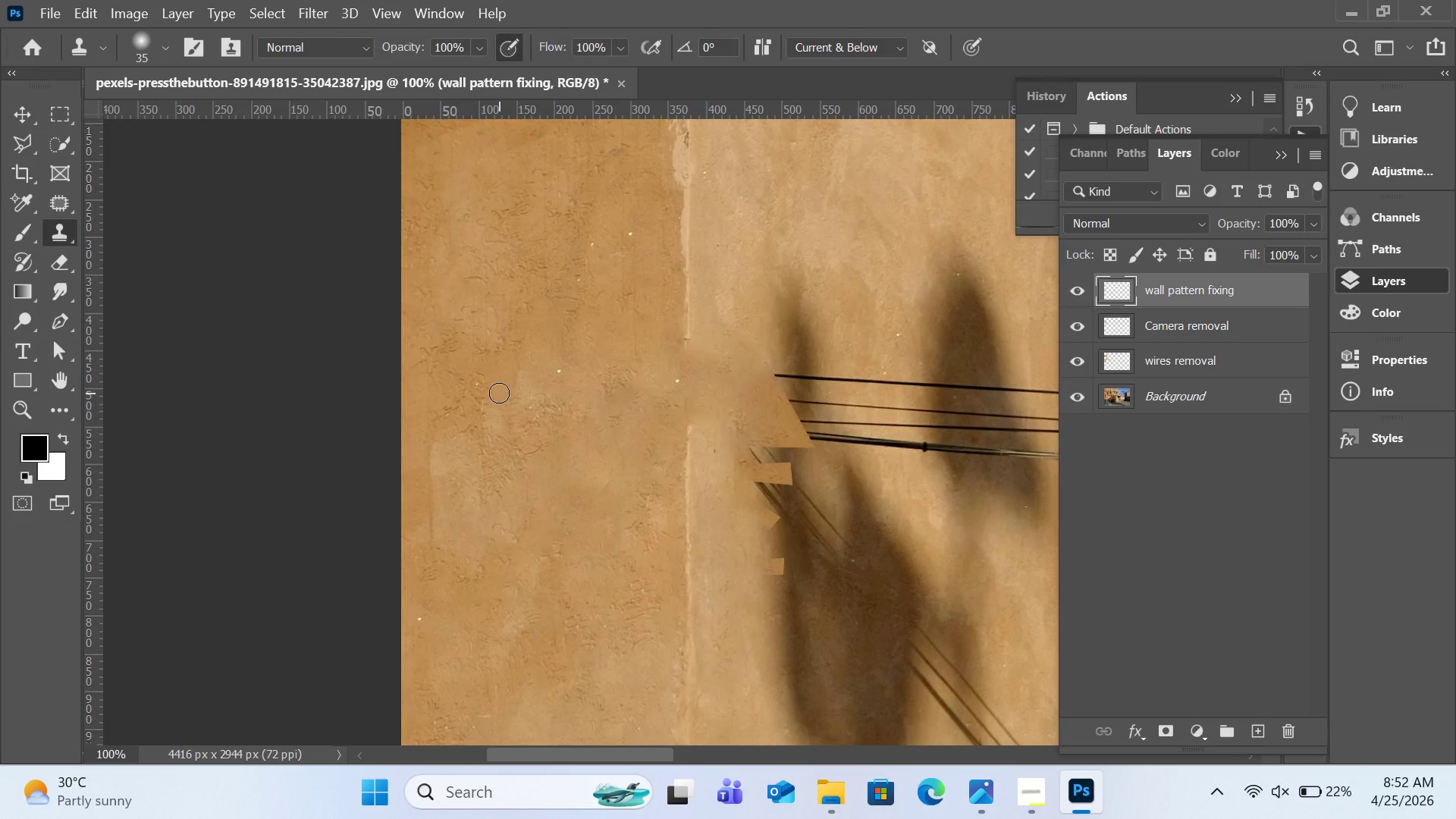 
key(BracketRight)
 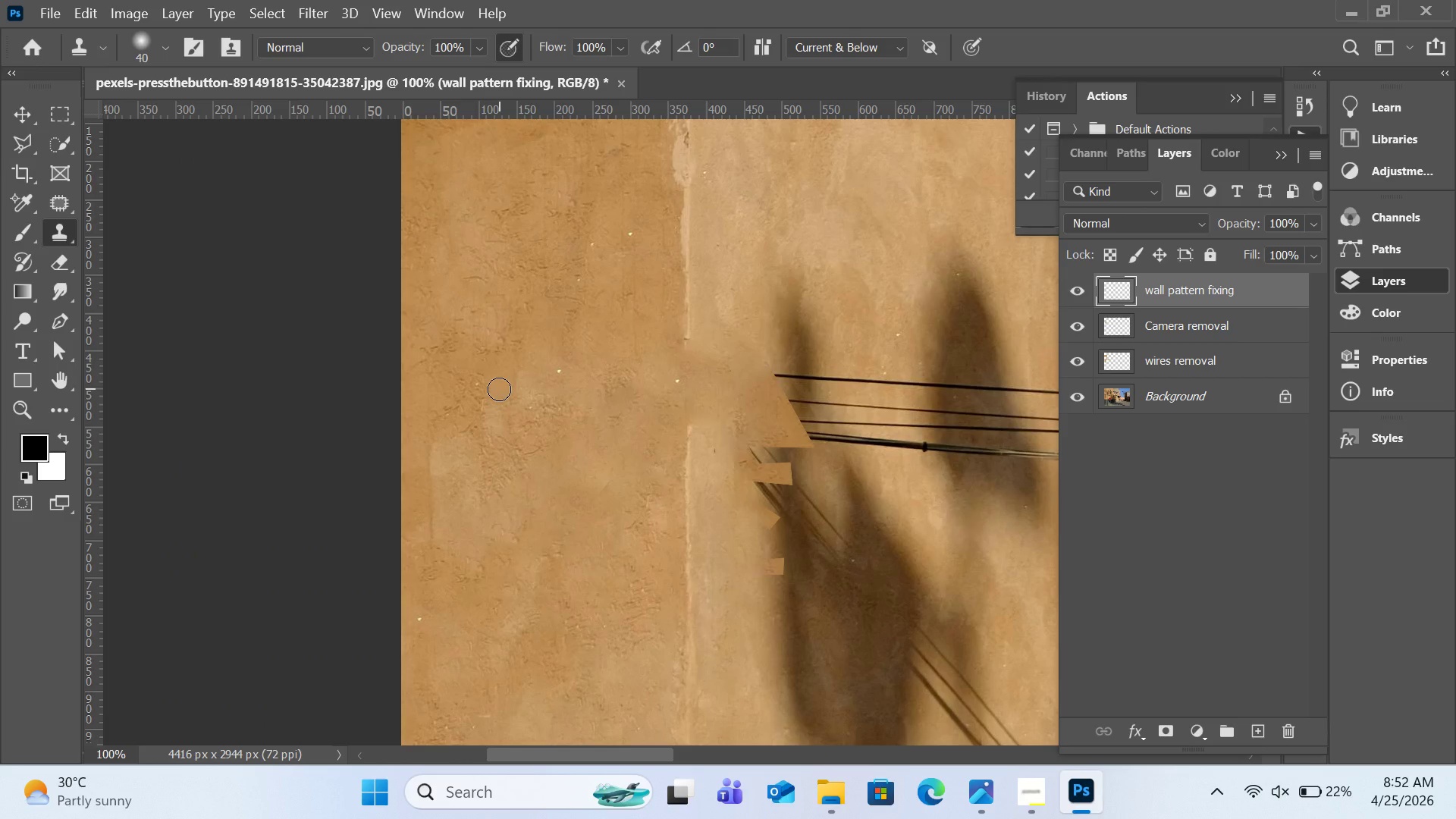 
hold_key(key=AltLeft, duration=0.64)
left_click([448, 388])
 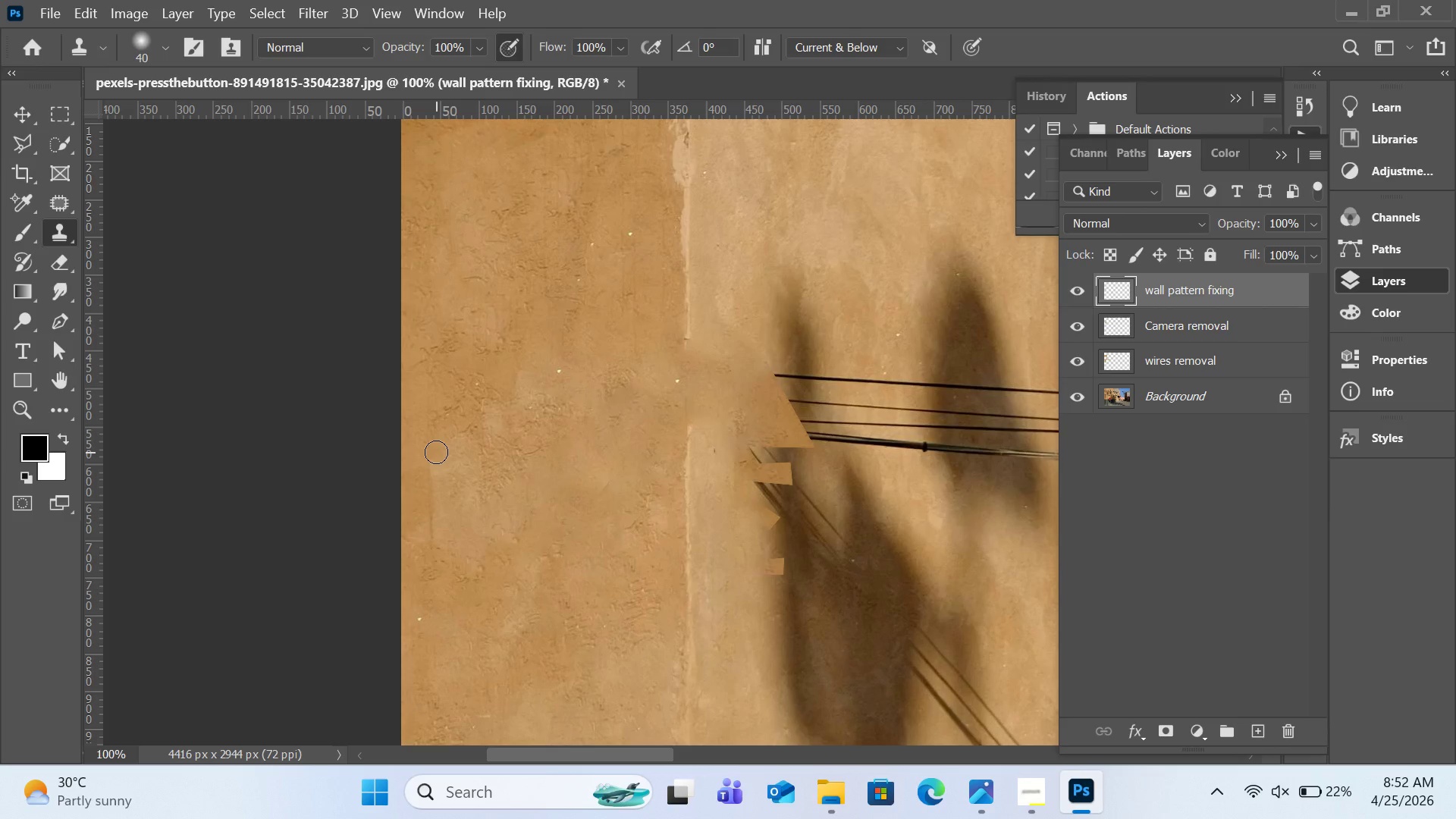 
key(BracketRight)
 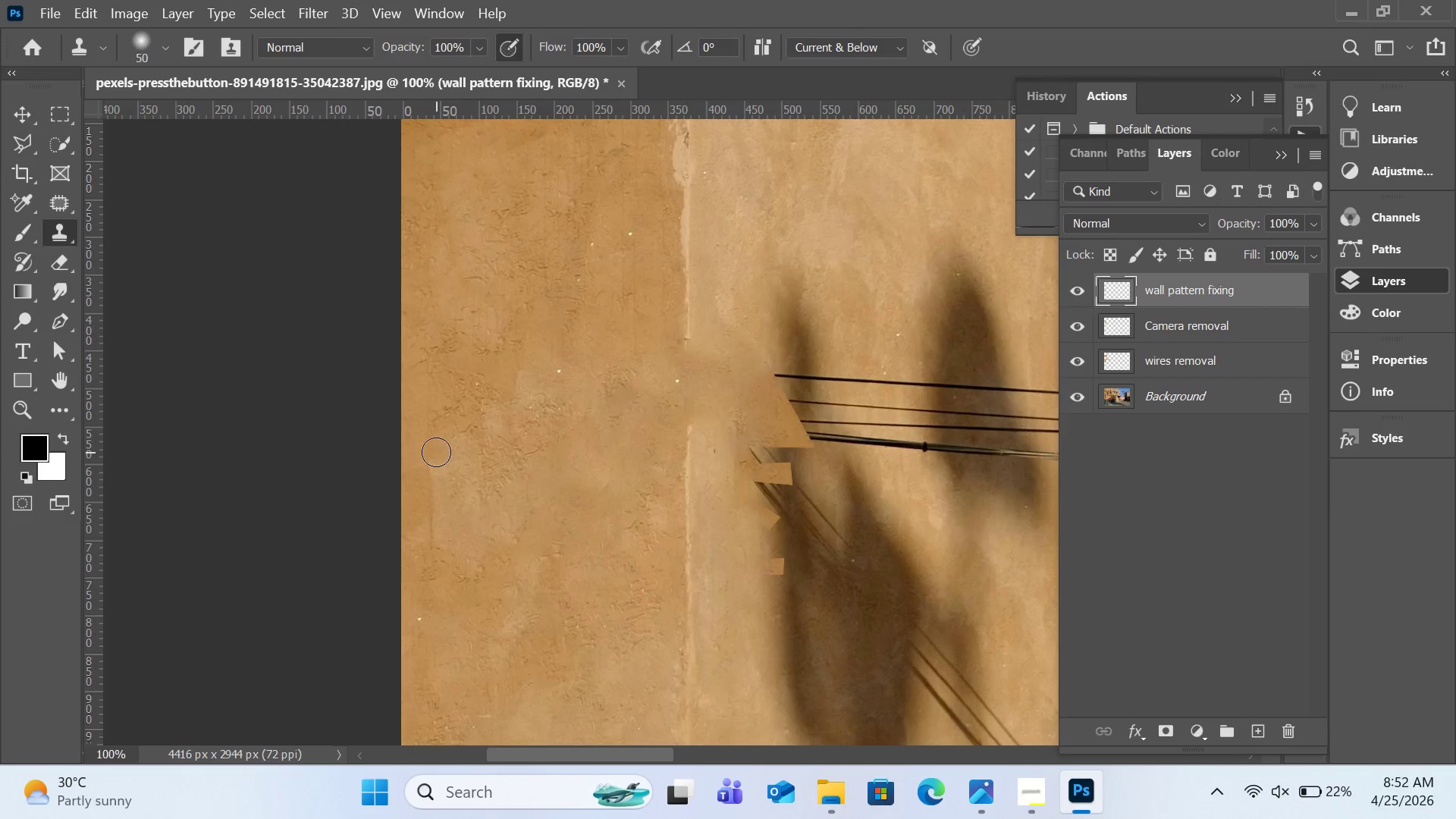 
key(BracketRight)
 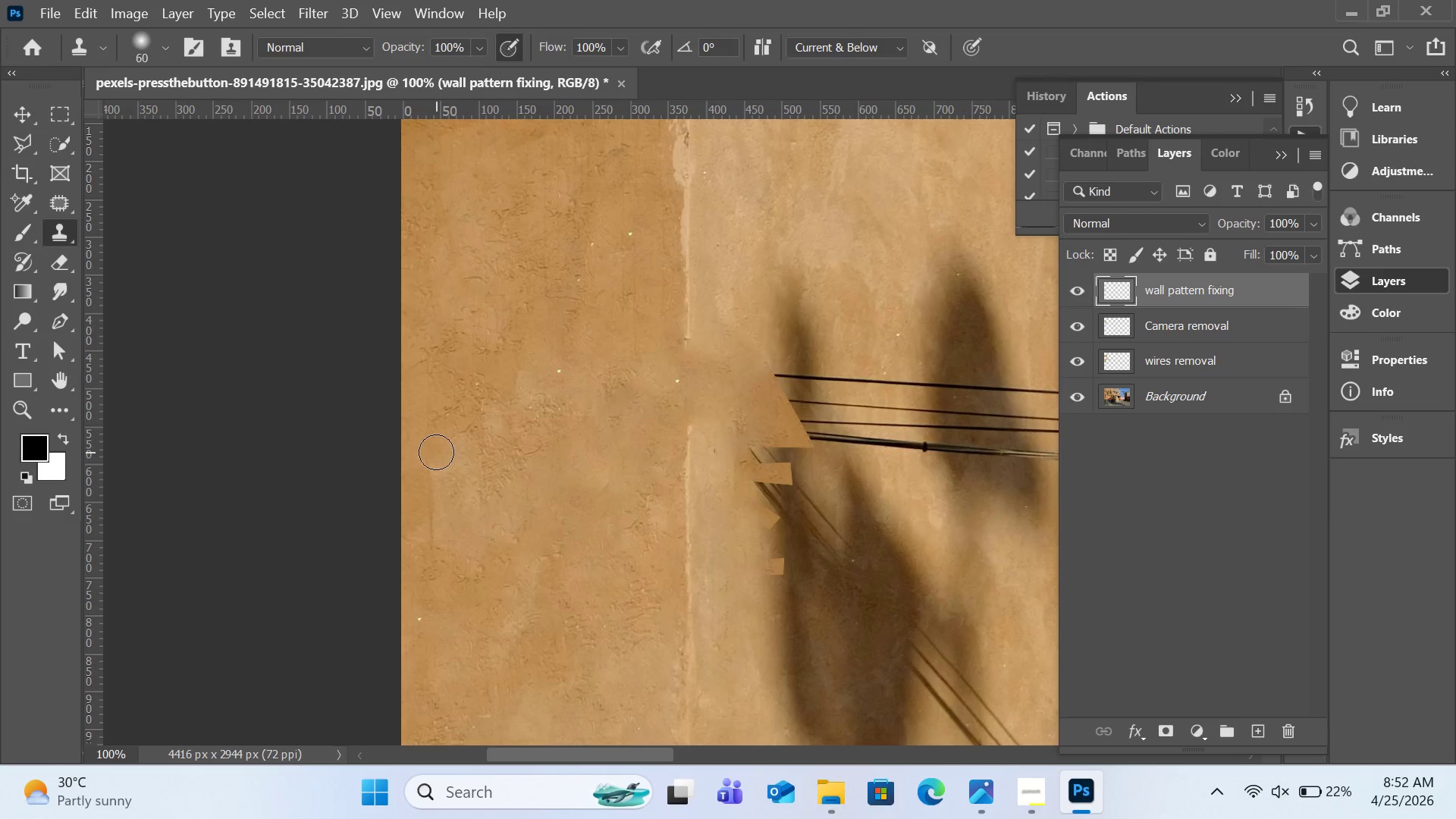 
key(BracketRight)
 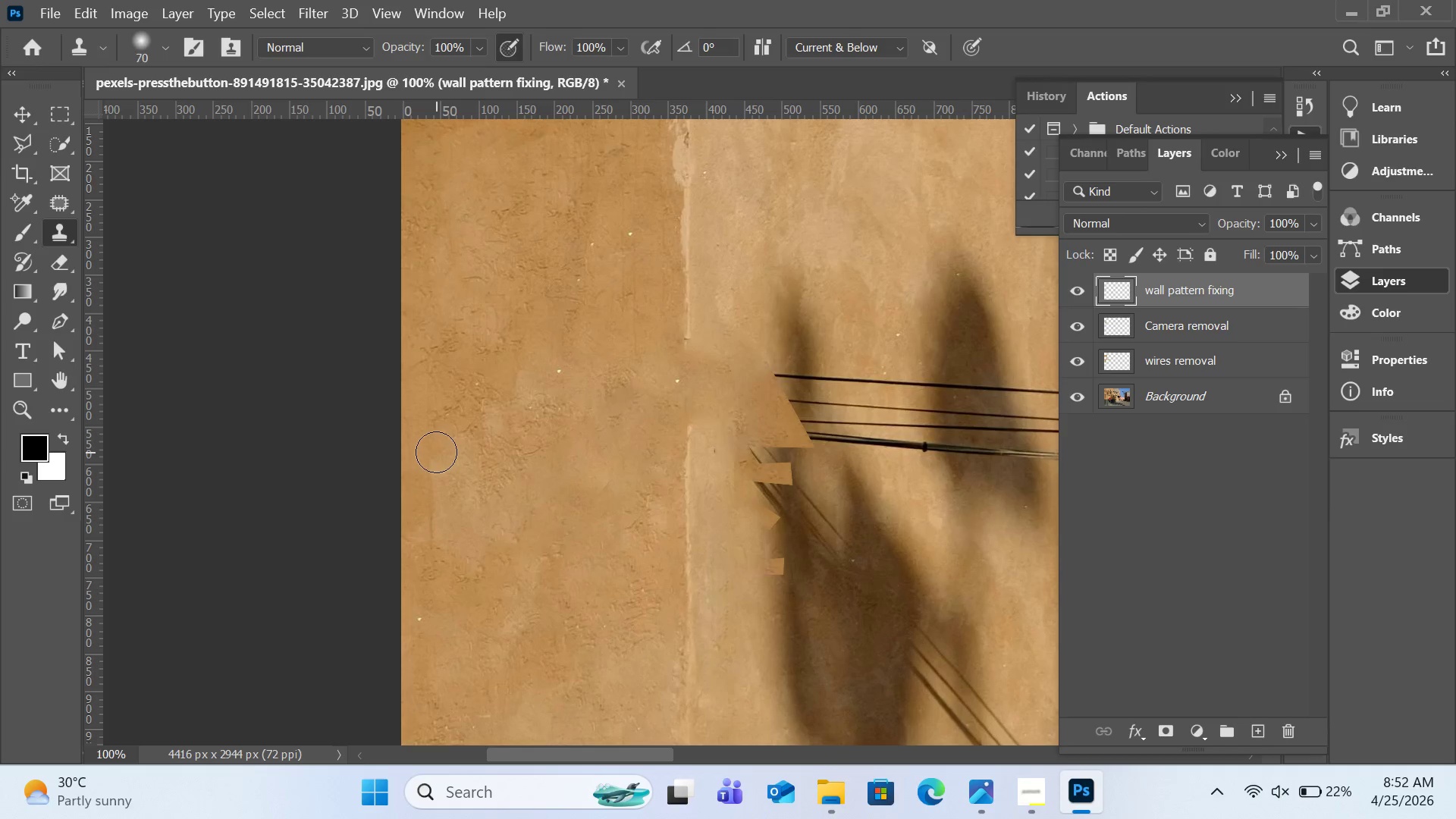 
key(BracketRight)
 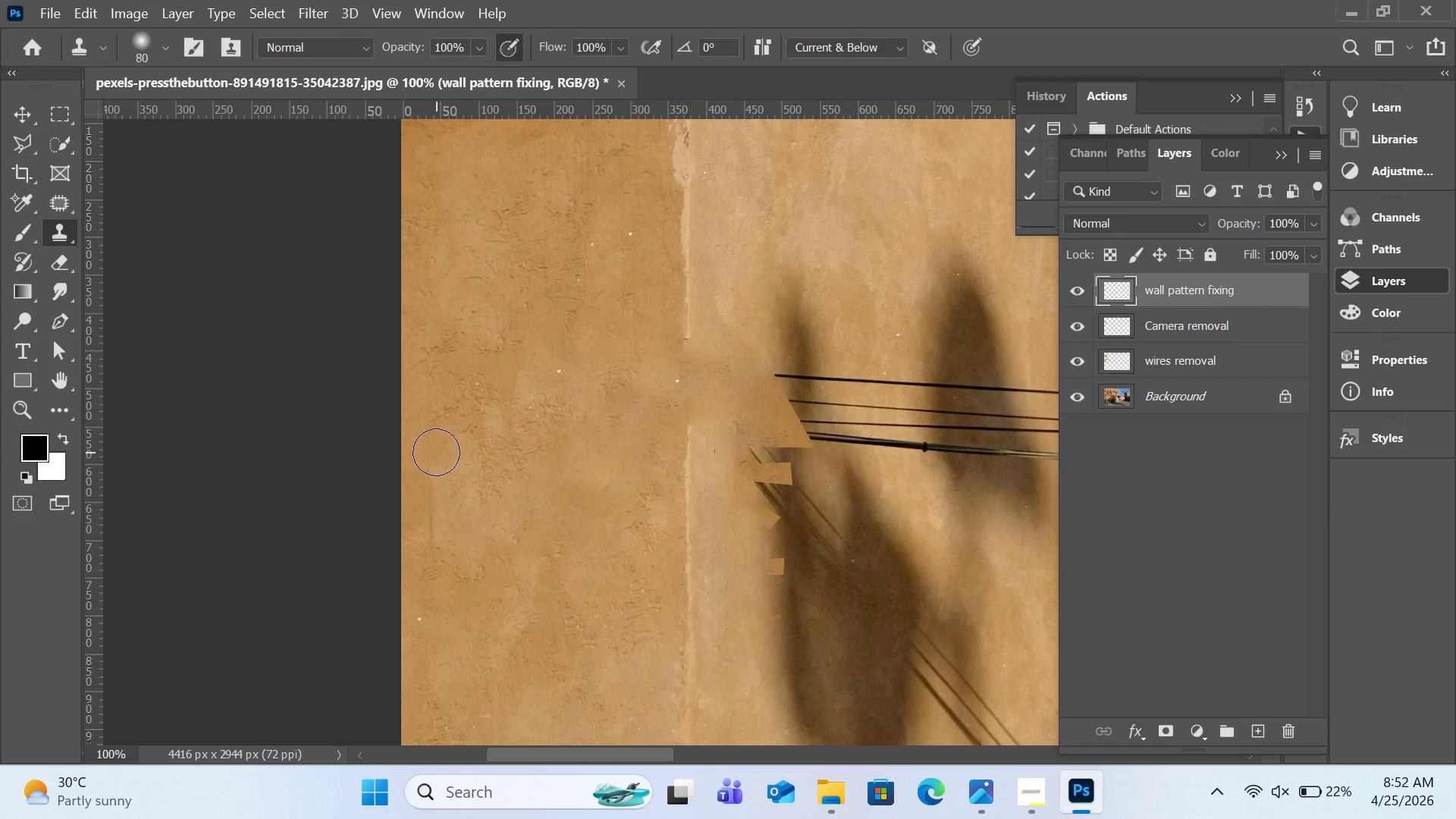 
key(BracketRight)
 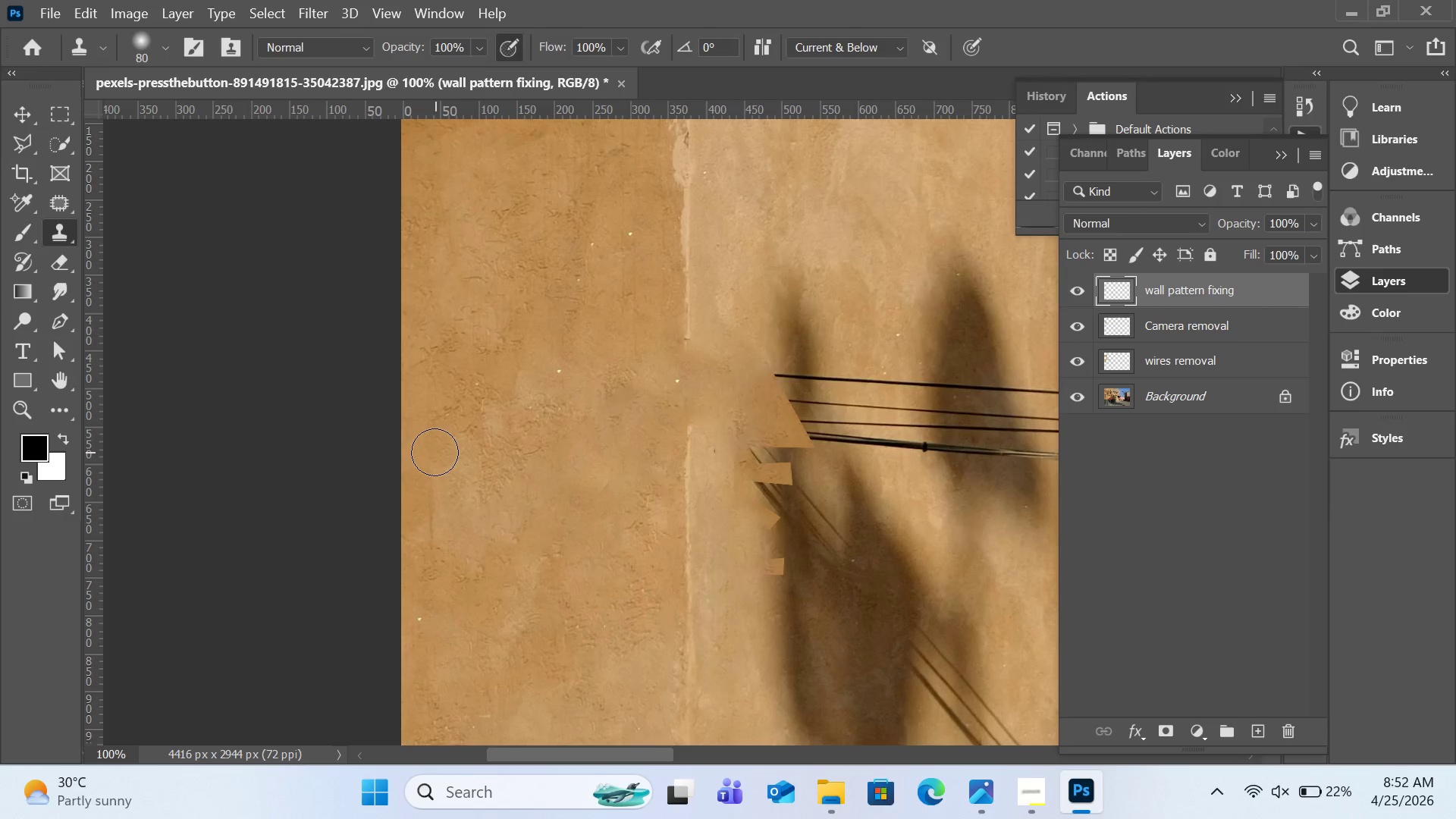 
hold_key(key=AltLeft, duration=0.95)
left_click([466, 388])
 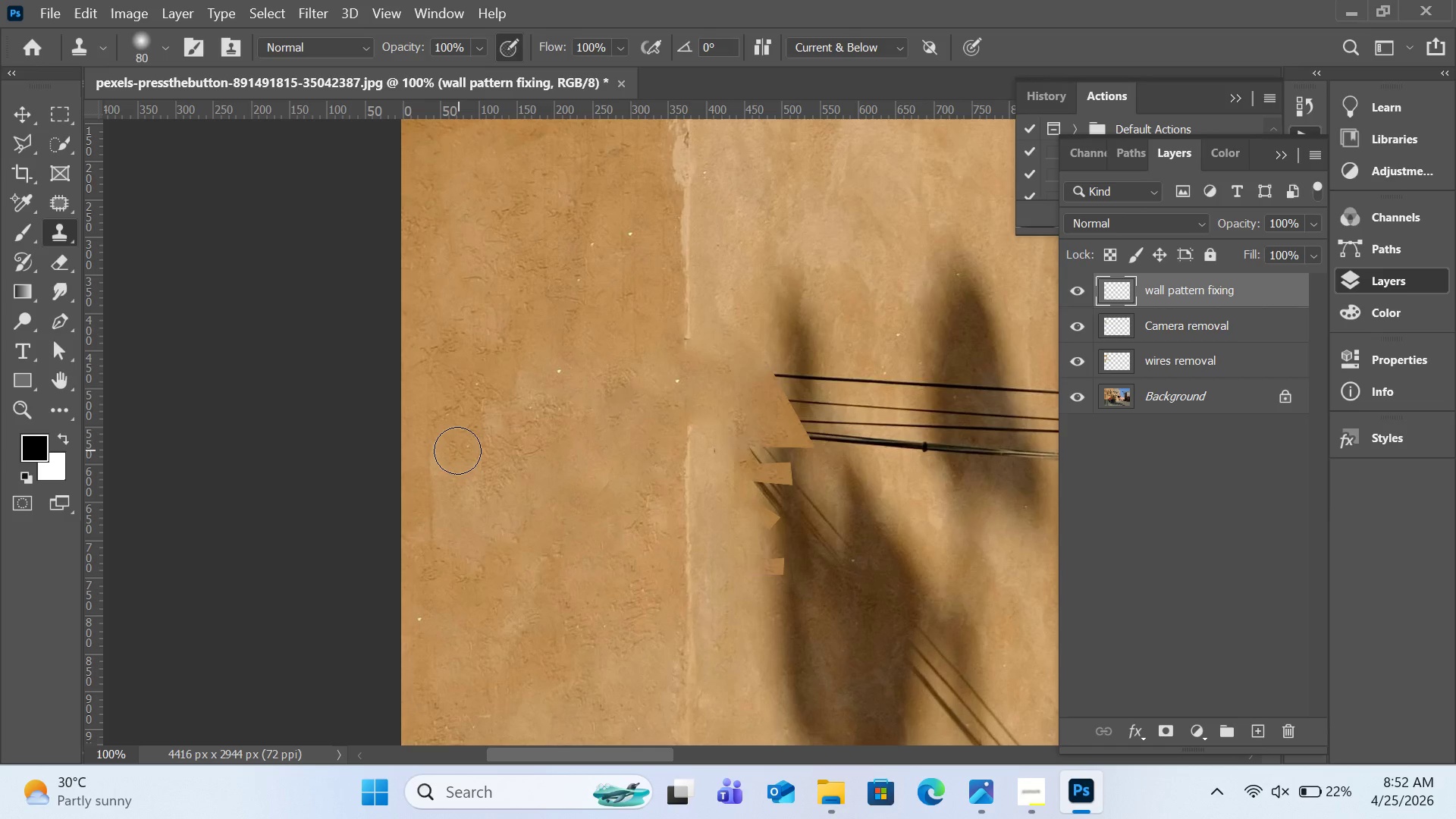 
left_click([457, 450])
 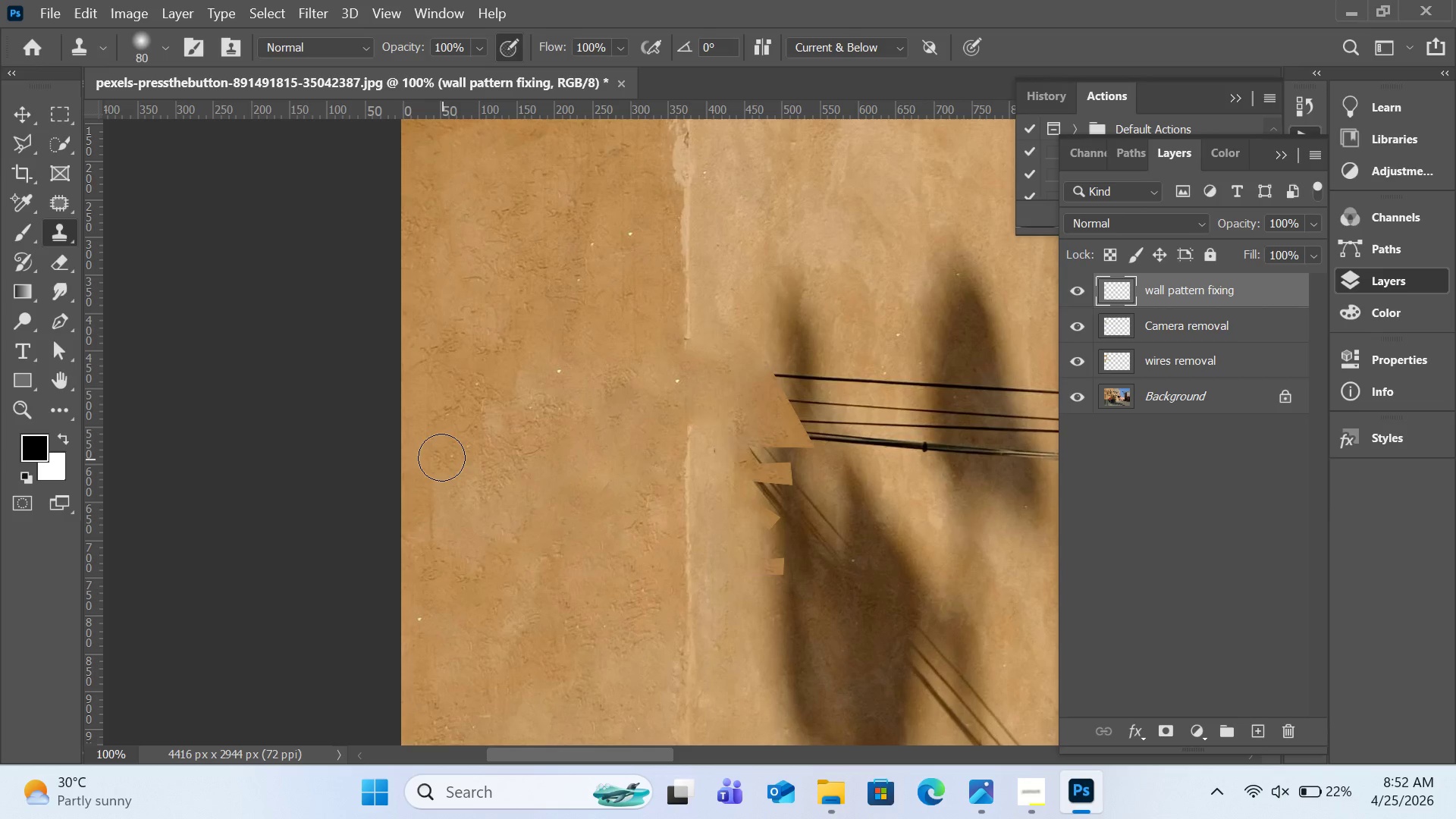 
left_click_drag(start_coordinate=[441, 449], to_coordinate=[441, 539])
 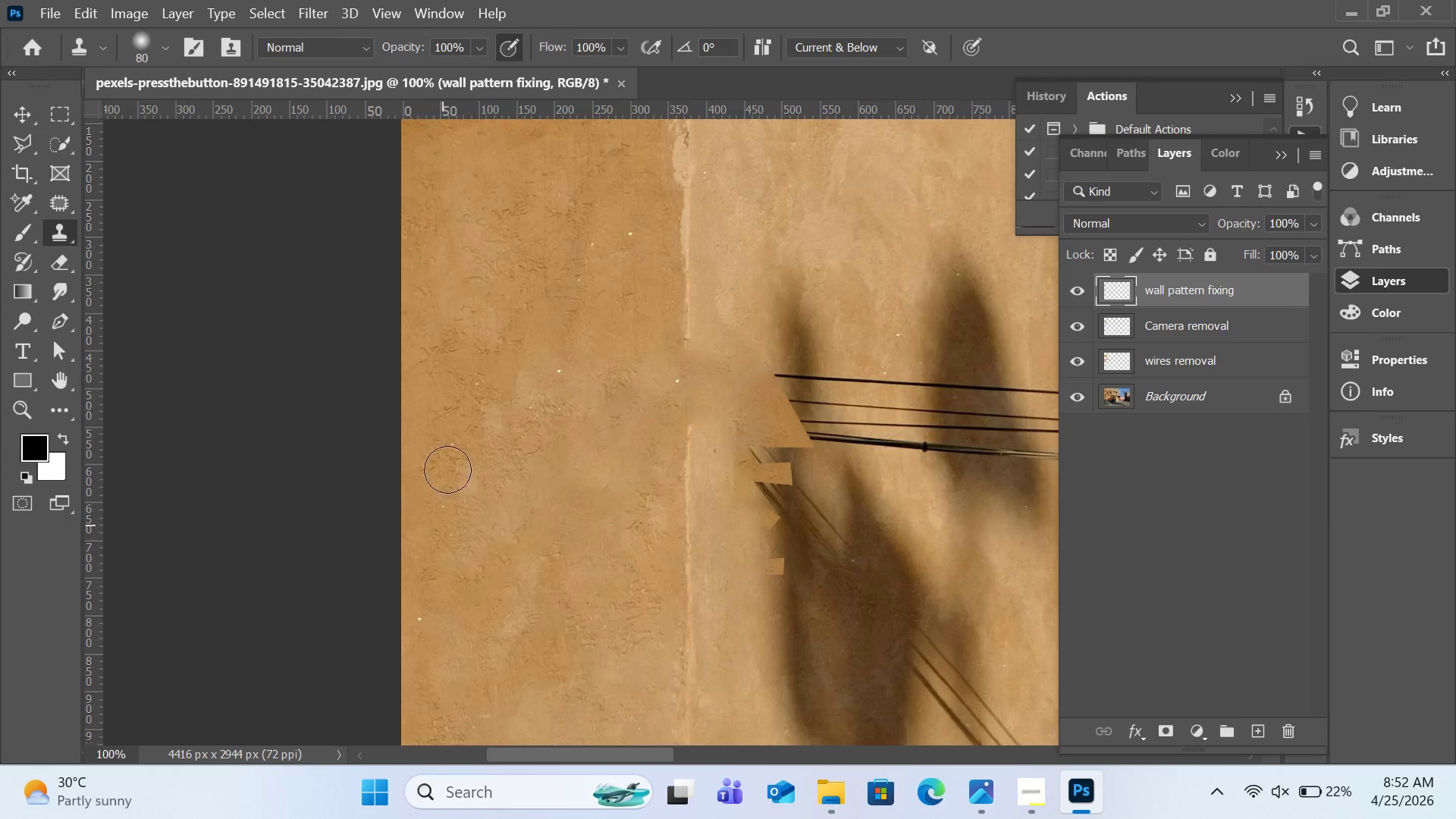 
hold_key(key=AltLeft, duration=0.66)
left_click([490, 378])
 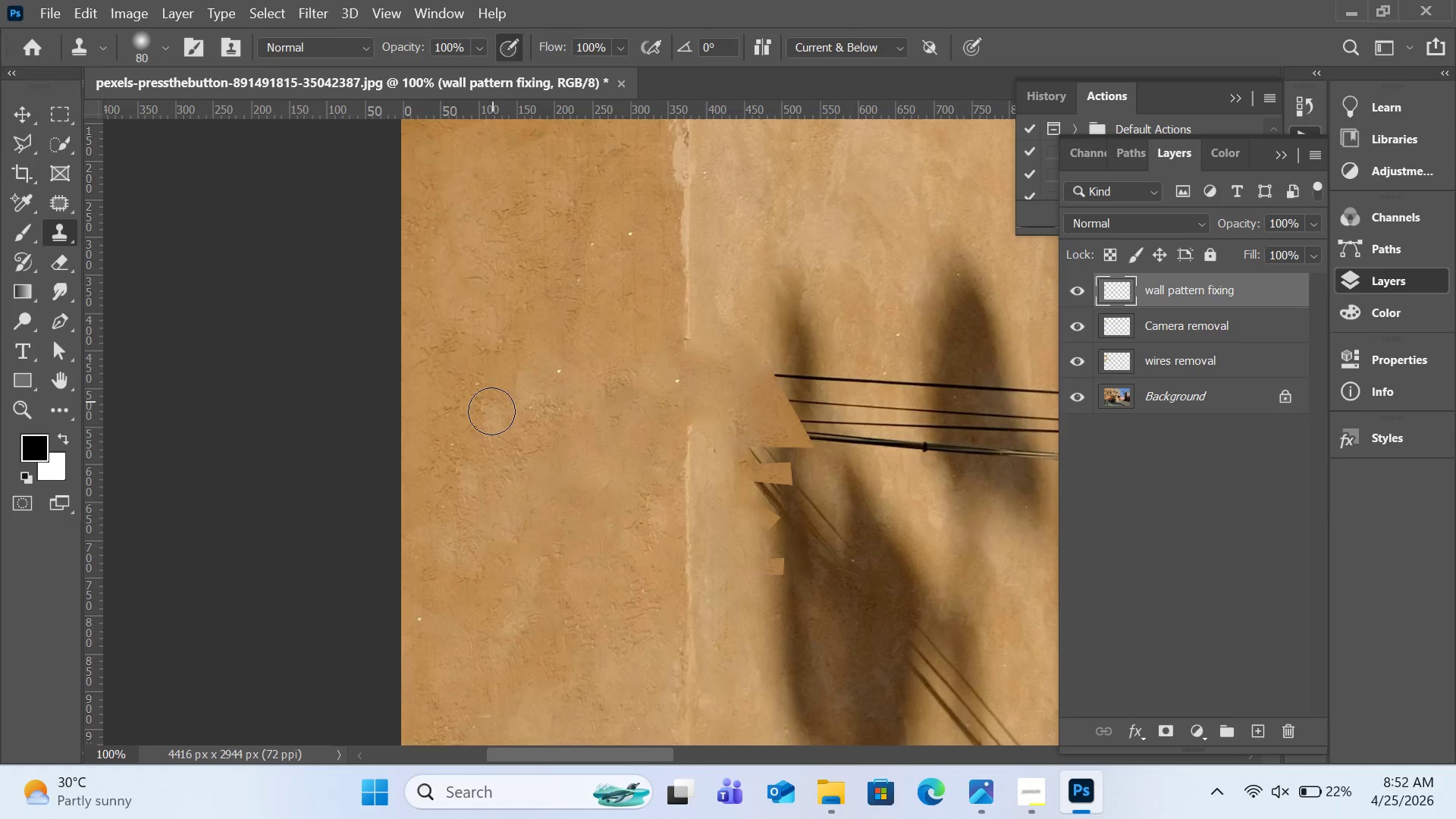 
left_click_drag(start_coordinate=[494, 417], to_coordinate=[500, 436])
 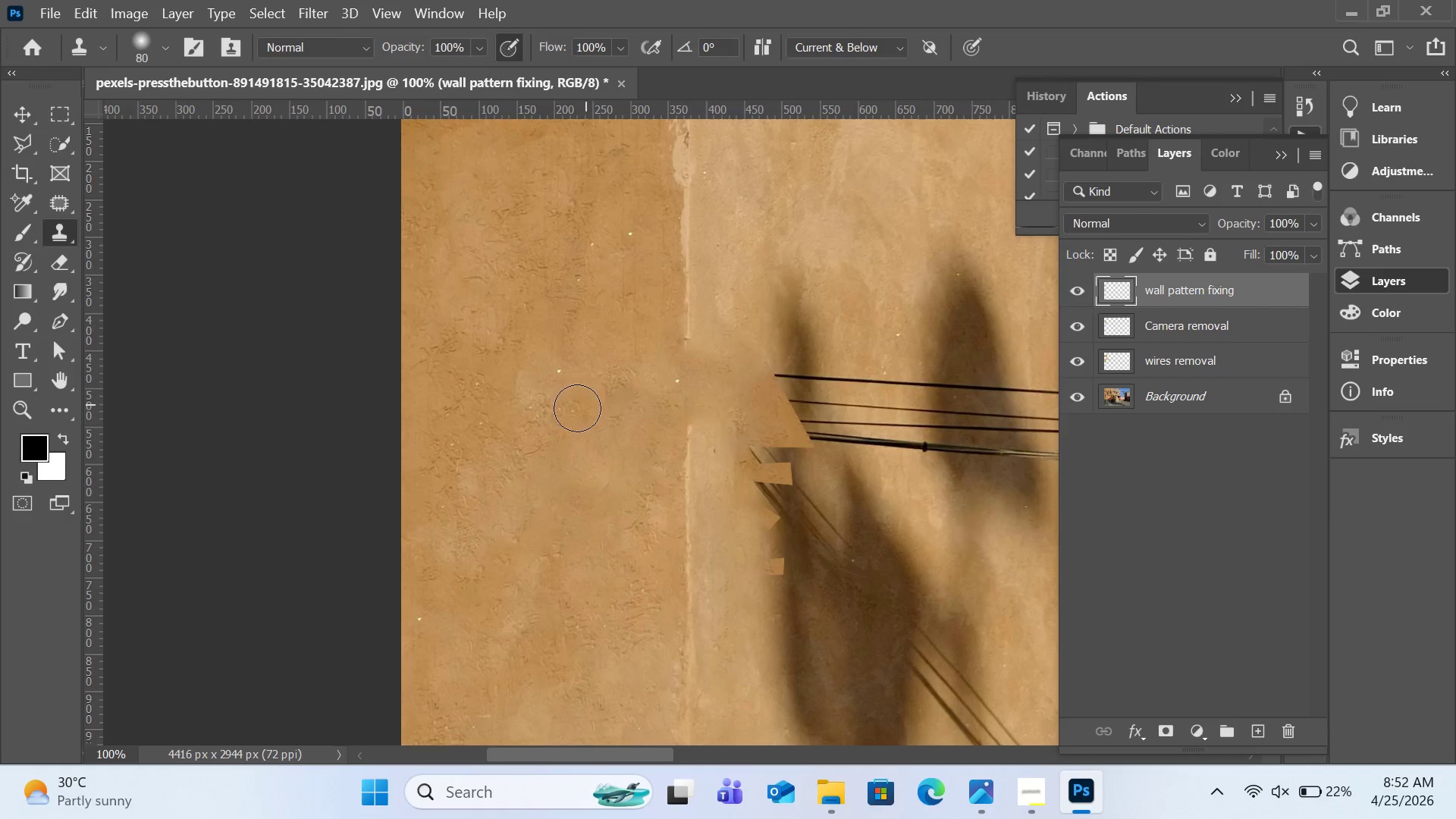 
hold_key(key=AltLeft, duration=0.48)
 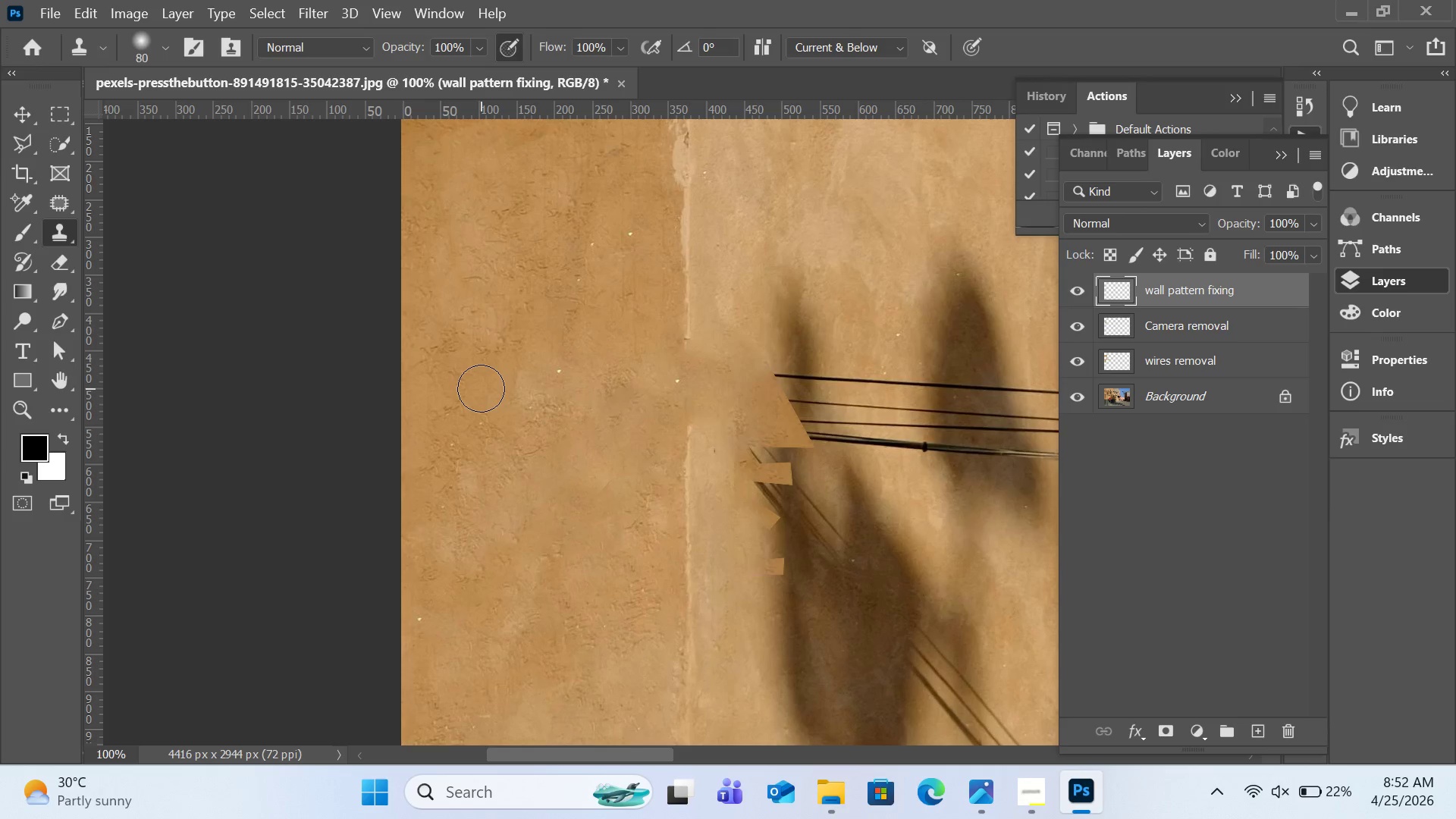 
left_click([481, 388])
 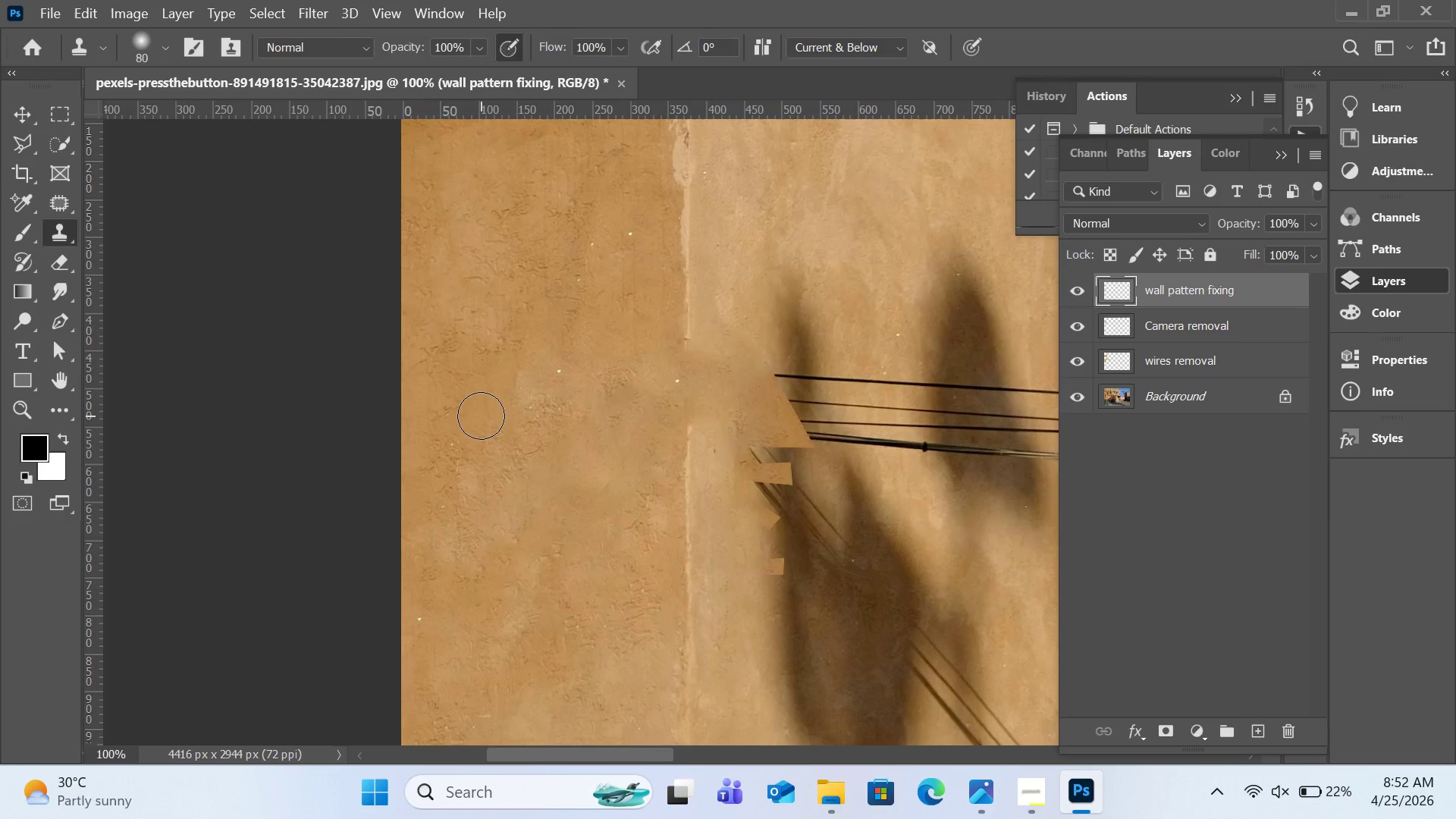 
left_click([481, 416])
 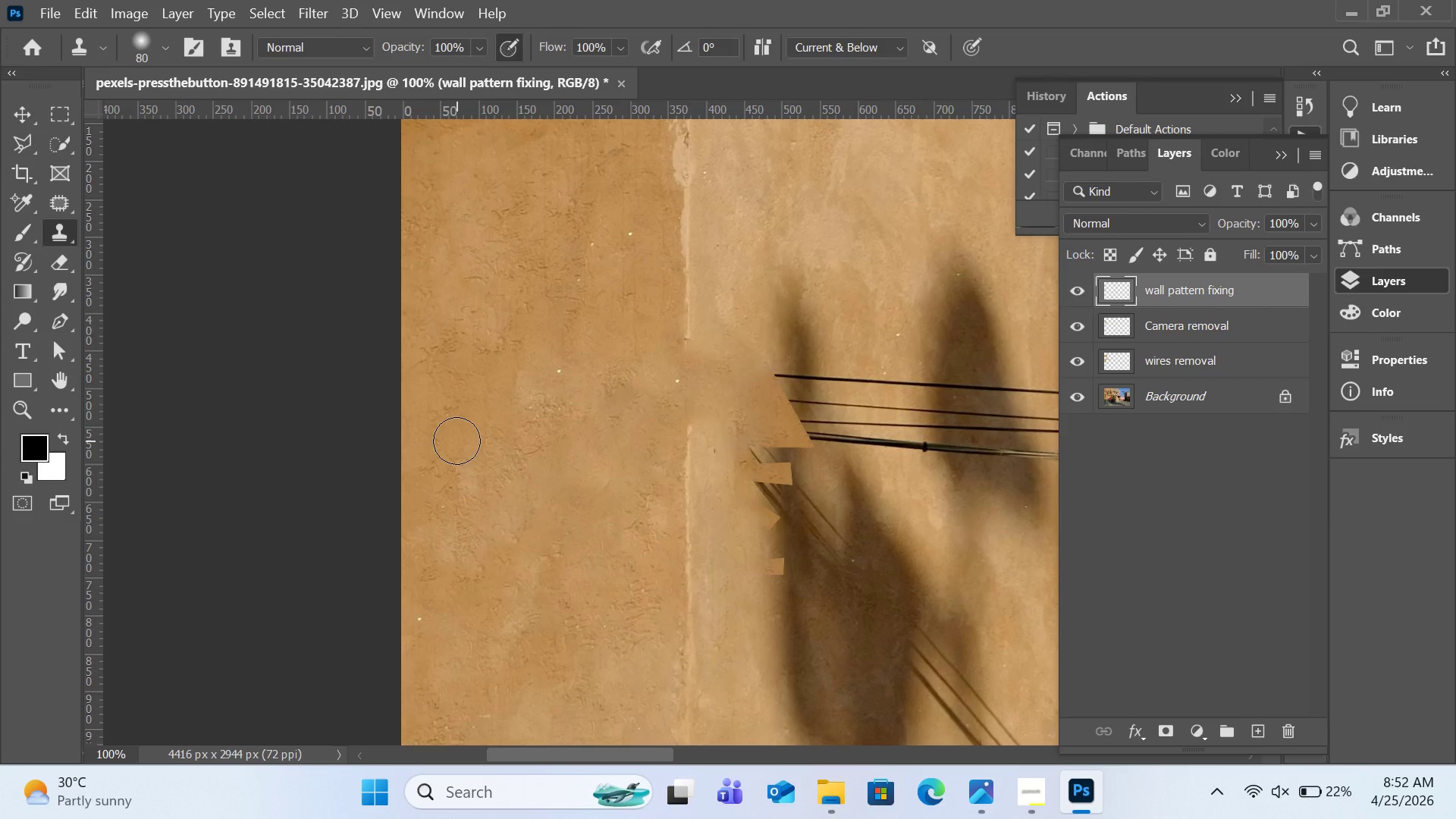 
left_click([457, 441])
 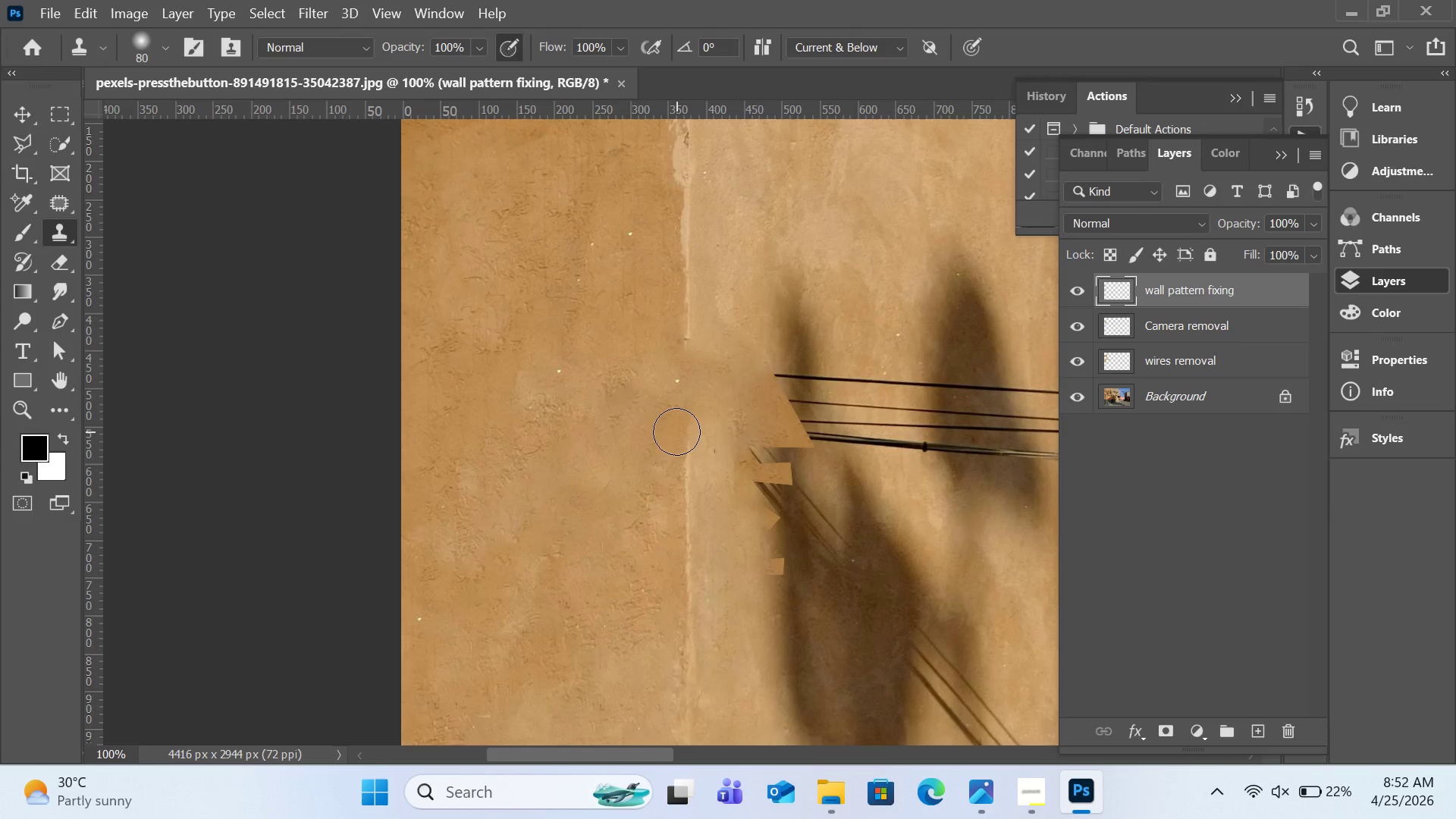 
scroll: coordinate [676, 431], scroll_direction: up, amount: 3.0
 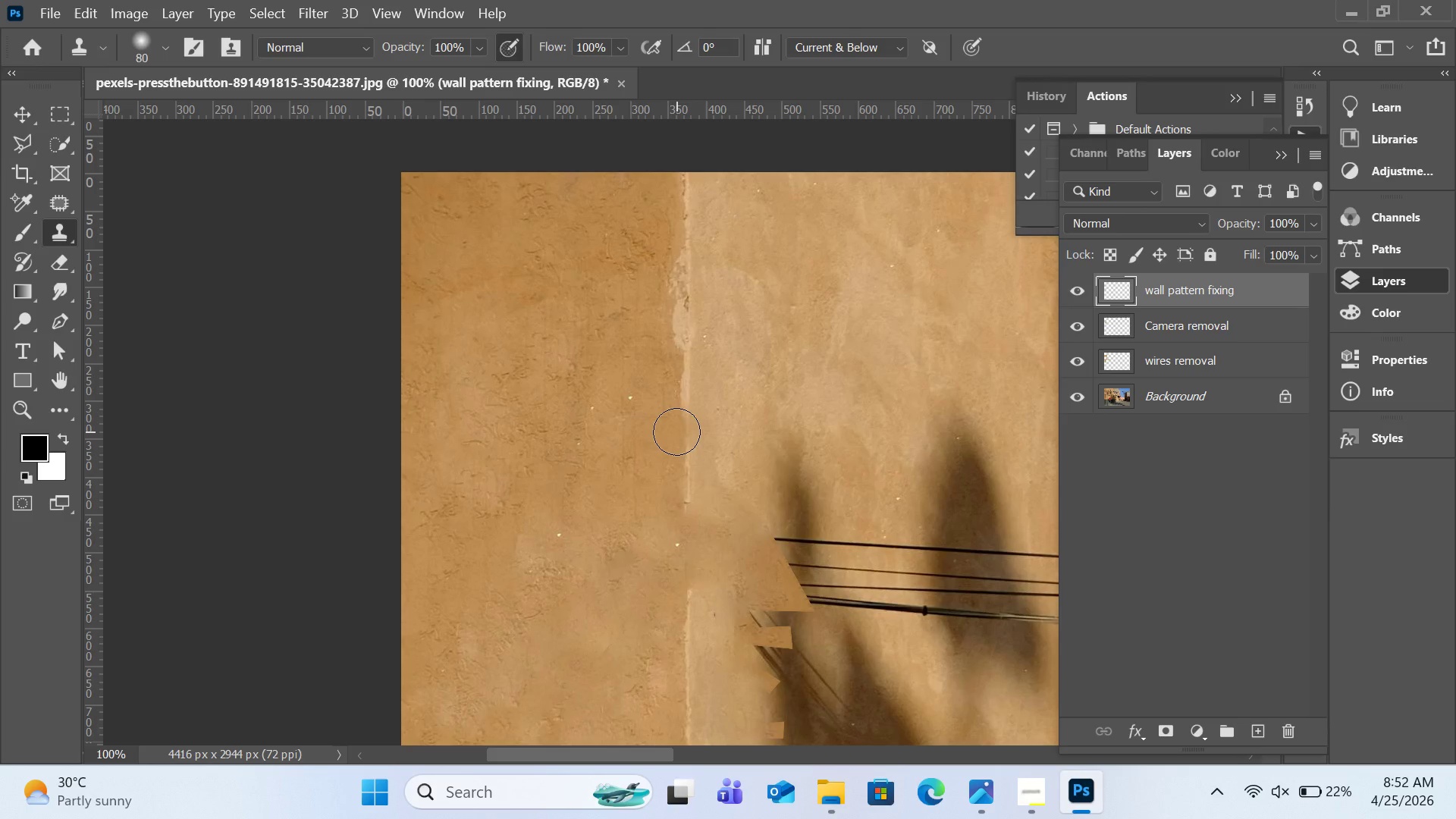 
scroll: coordinate [676, 431], scroll_direction: down, amount: 40.0
 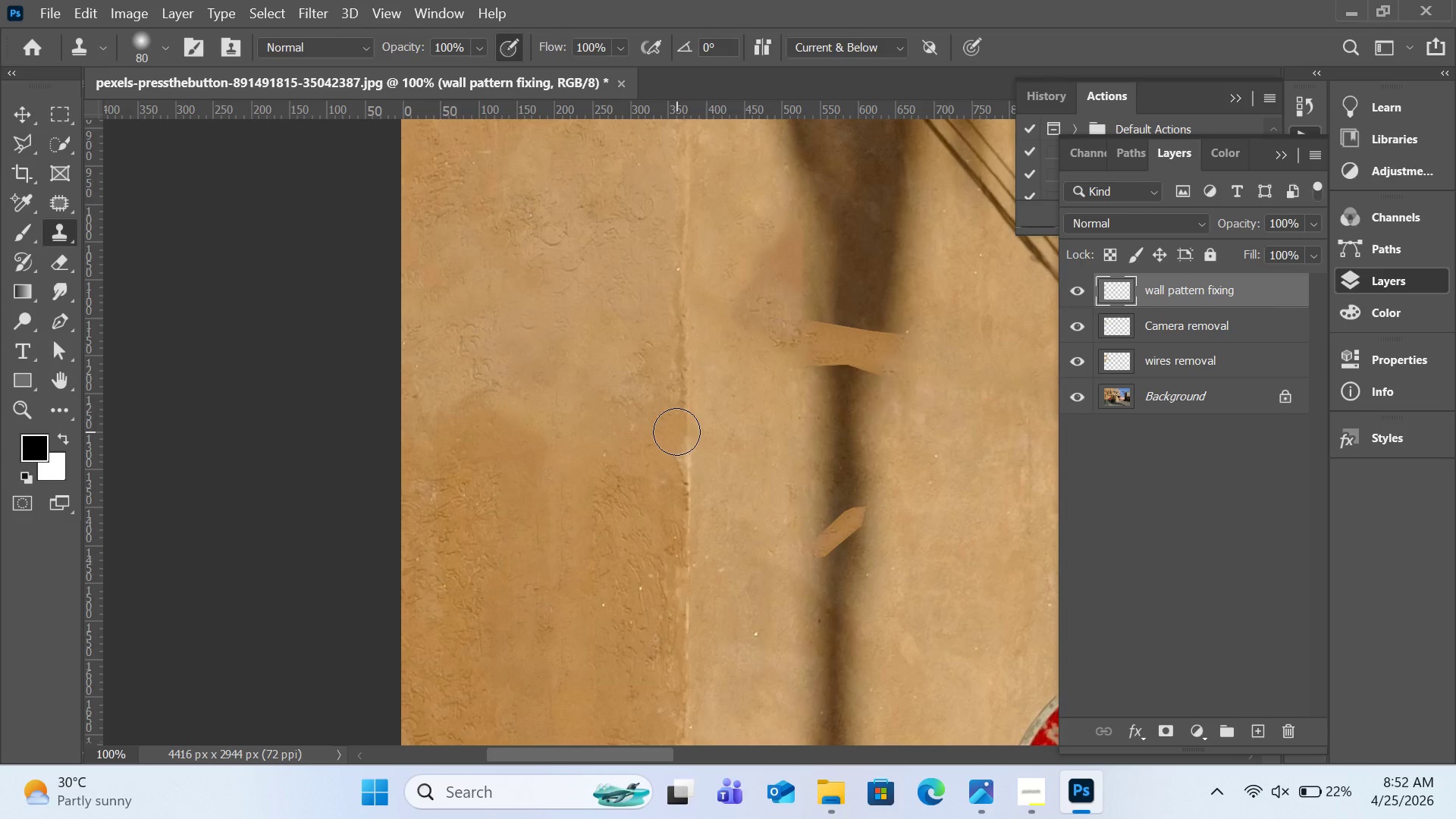 
hold_key(key=AltLeft, duration=0.59)
 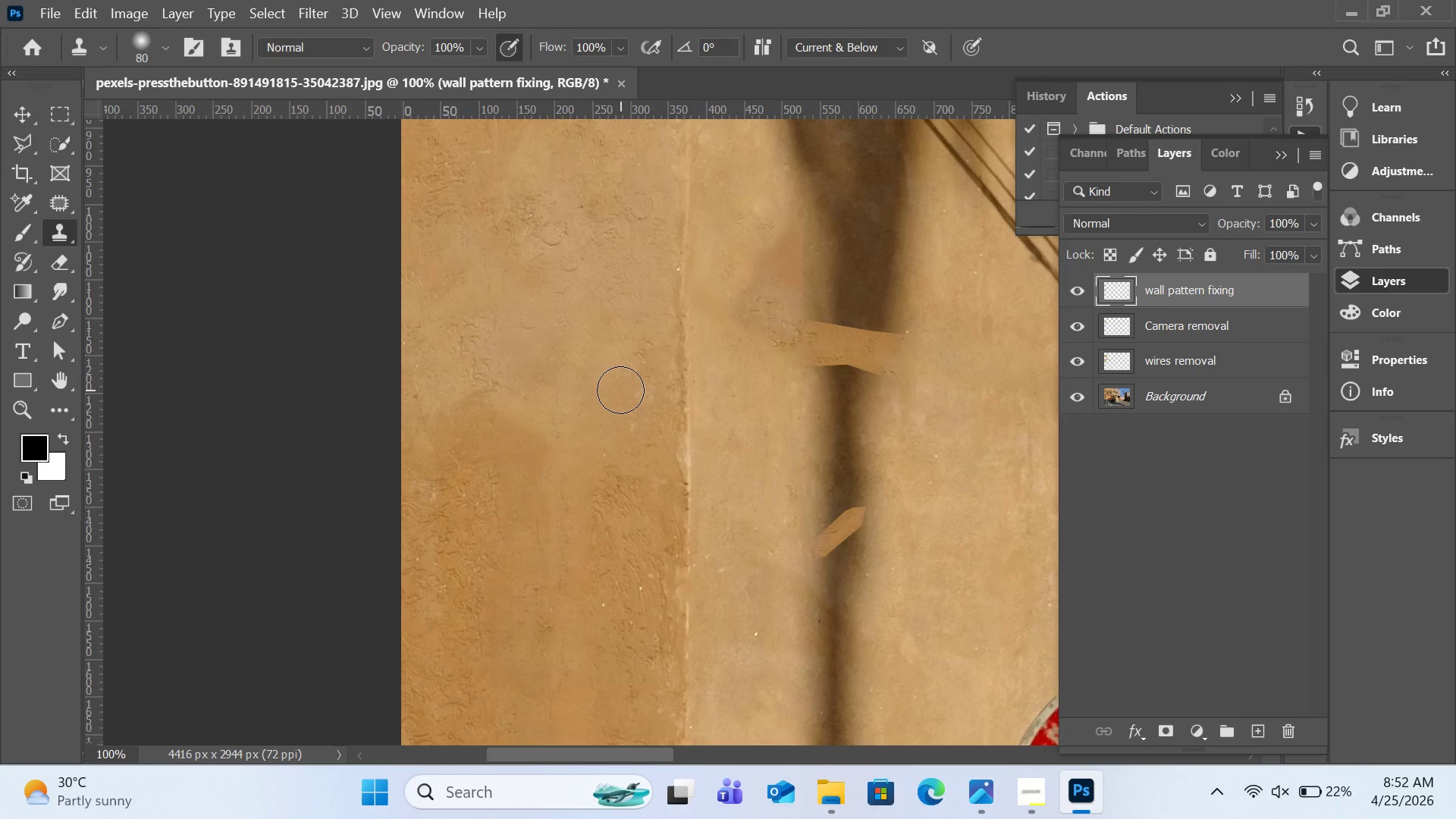 
left_click([620, 390])
 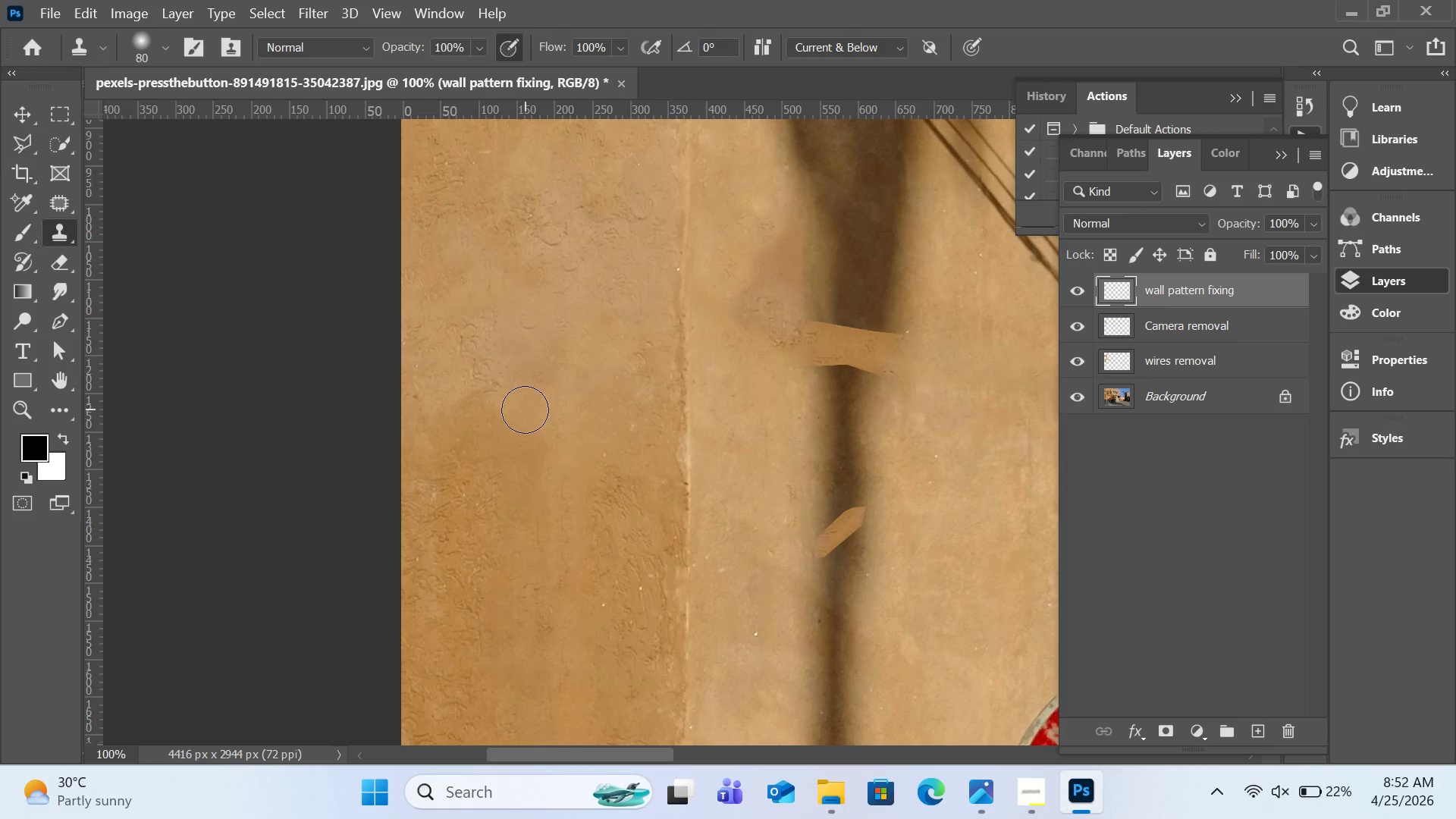 
left_click([525, 410])
 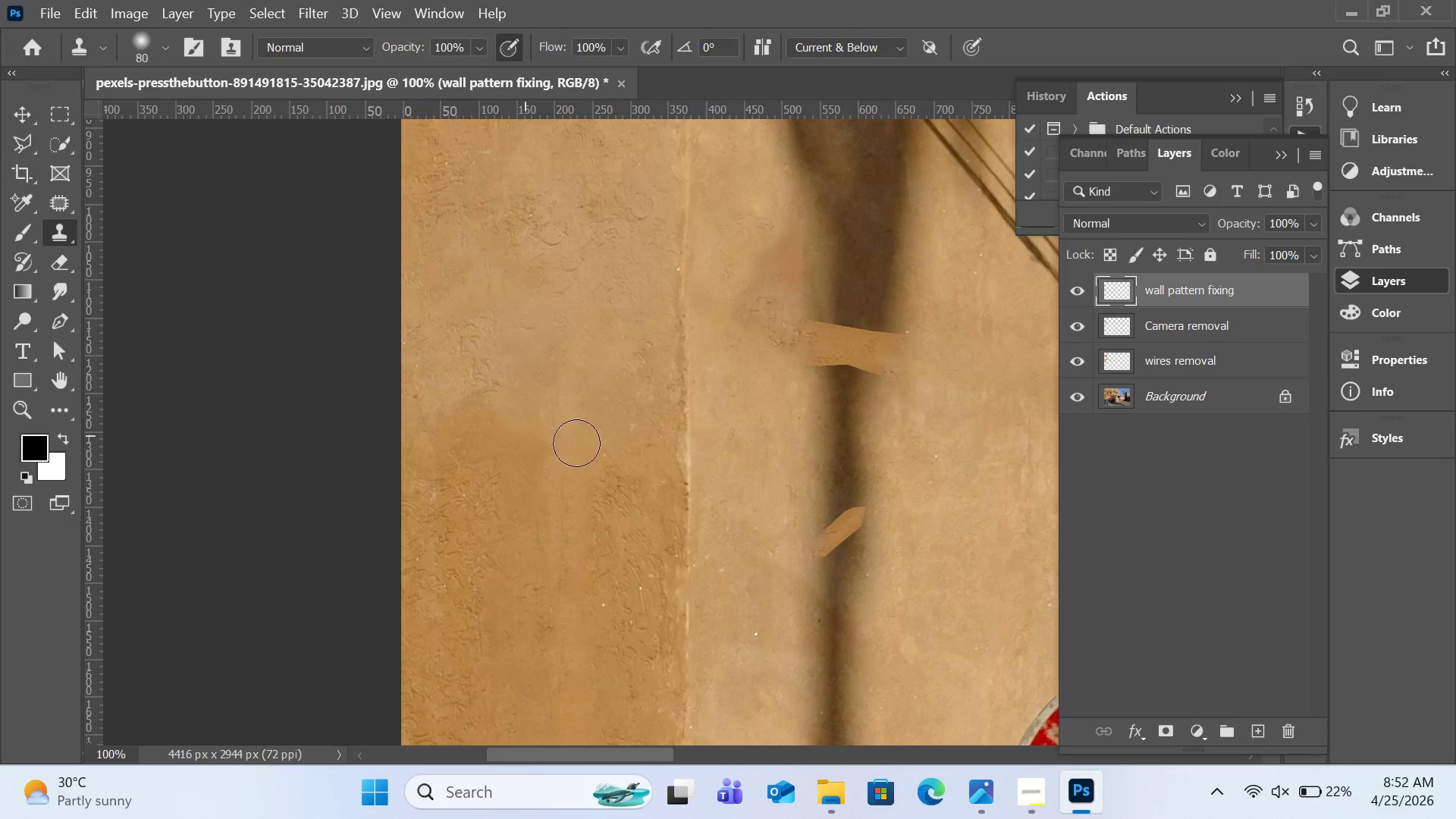 
hold_key(key=AltLeft, duration=0.62)
left_click([621, 485])
 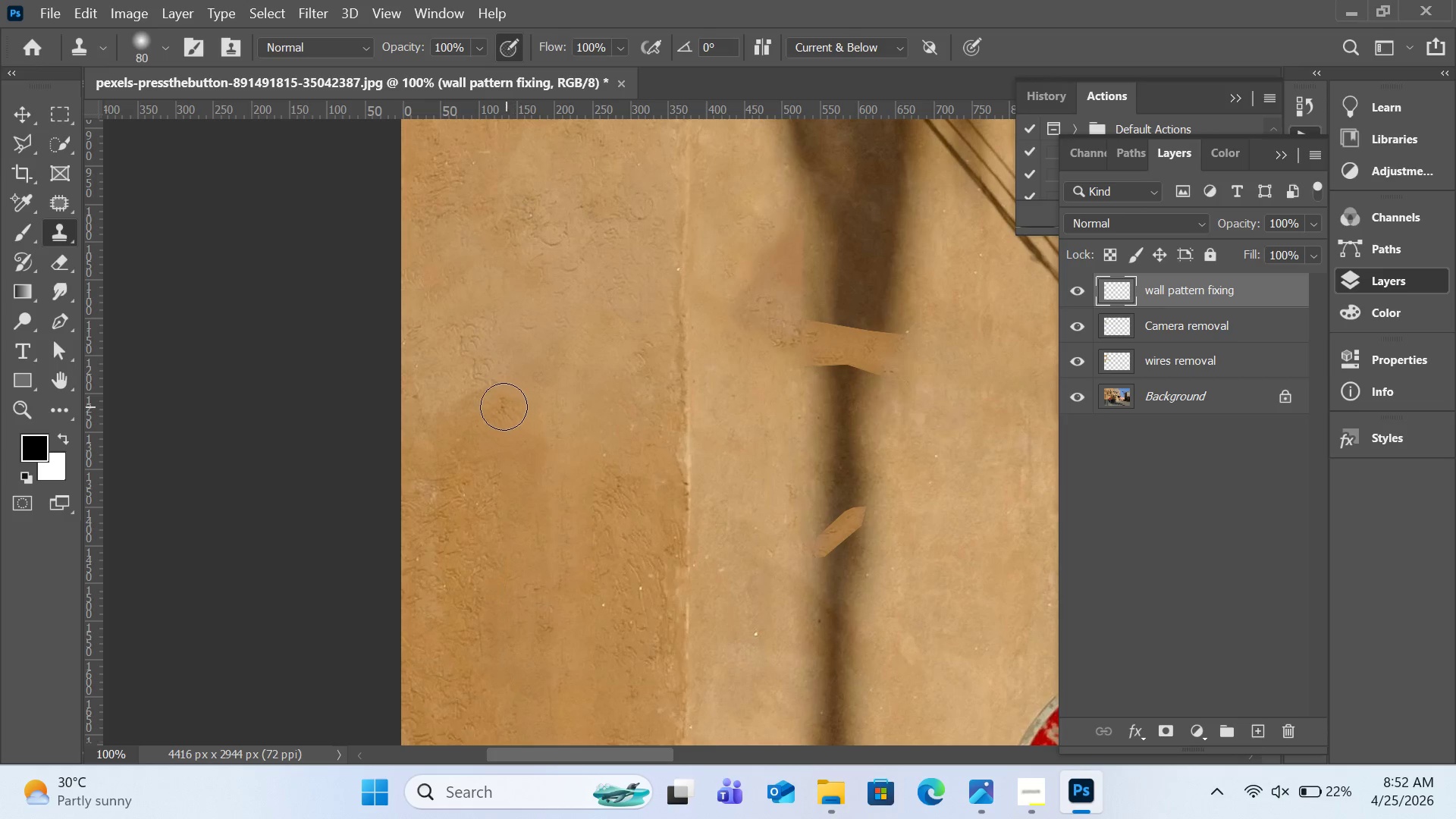 
left_click([502, 405])
 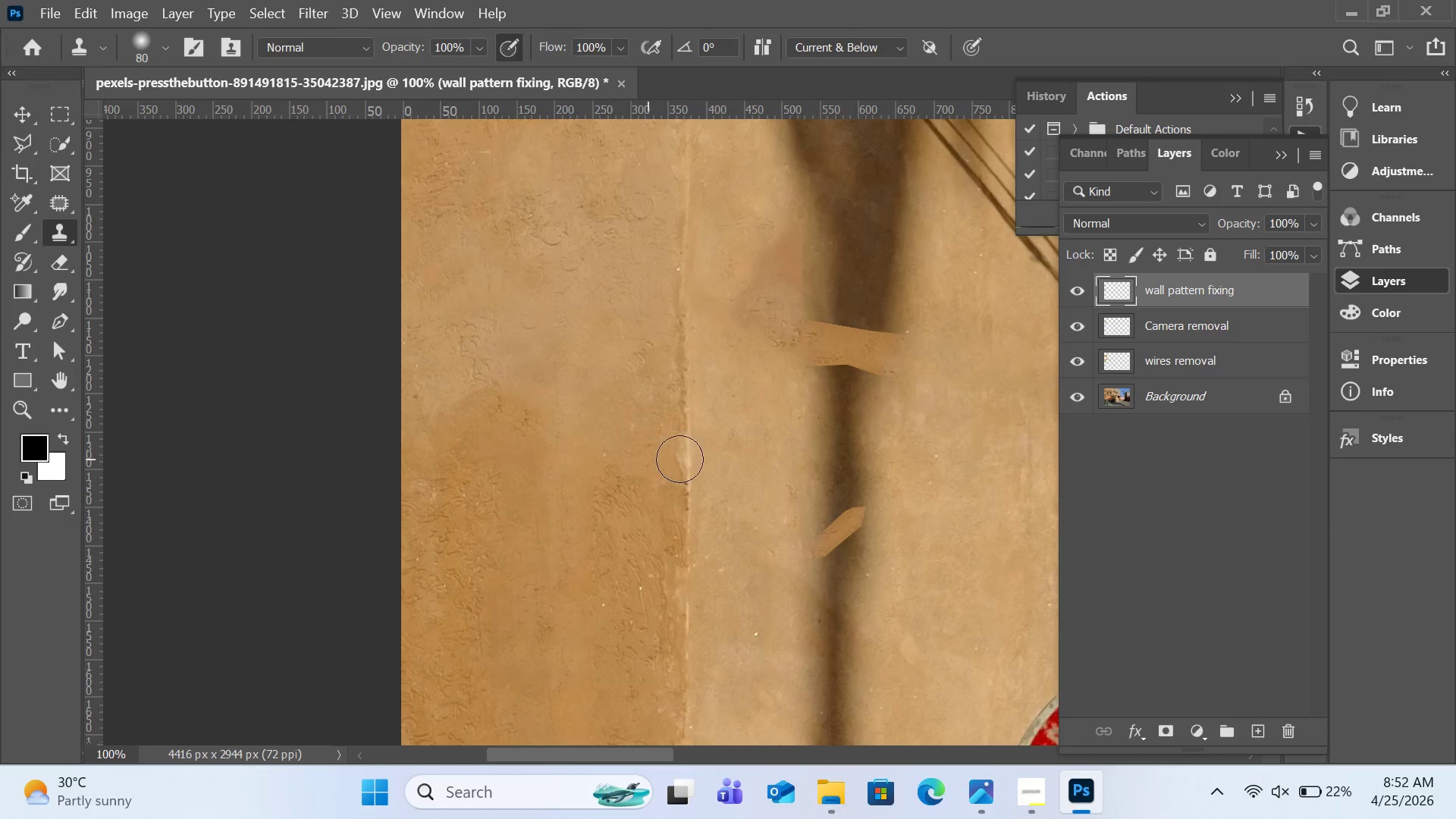 
hold_key(key=AltLeft, duration=0.55)
left_click([520, 448])
 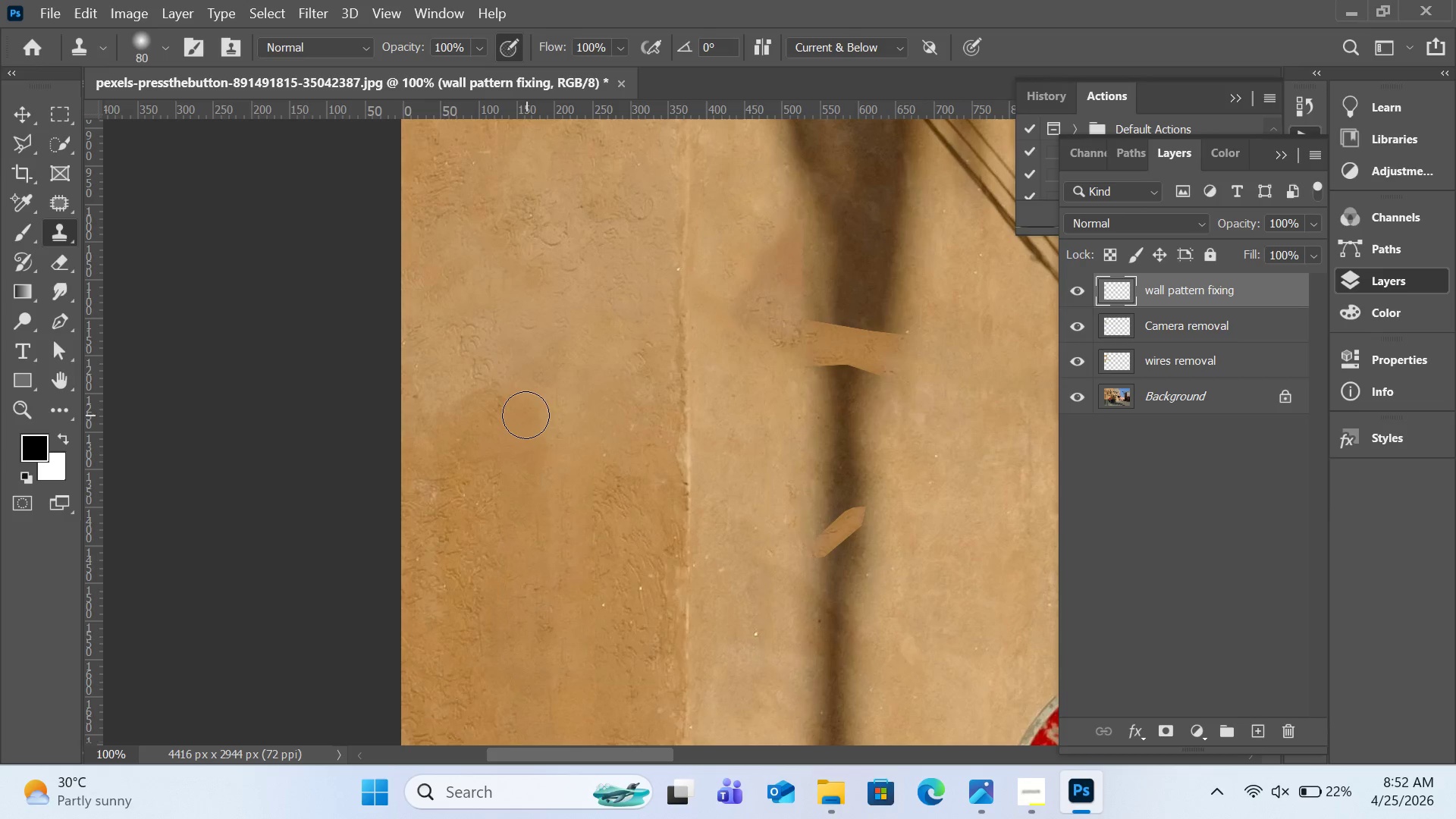 
left_click([527, 415])
 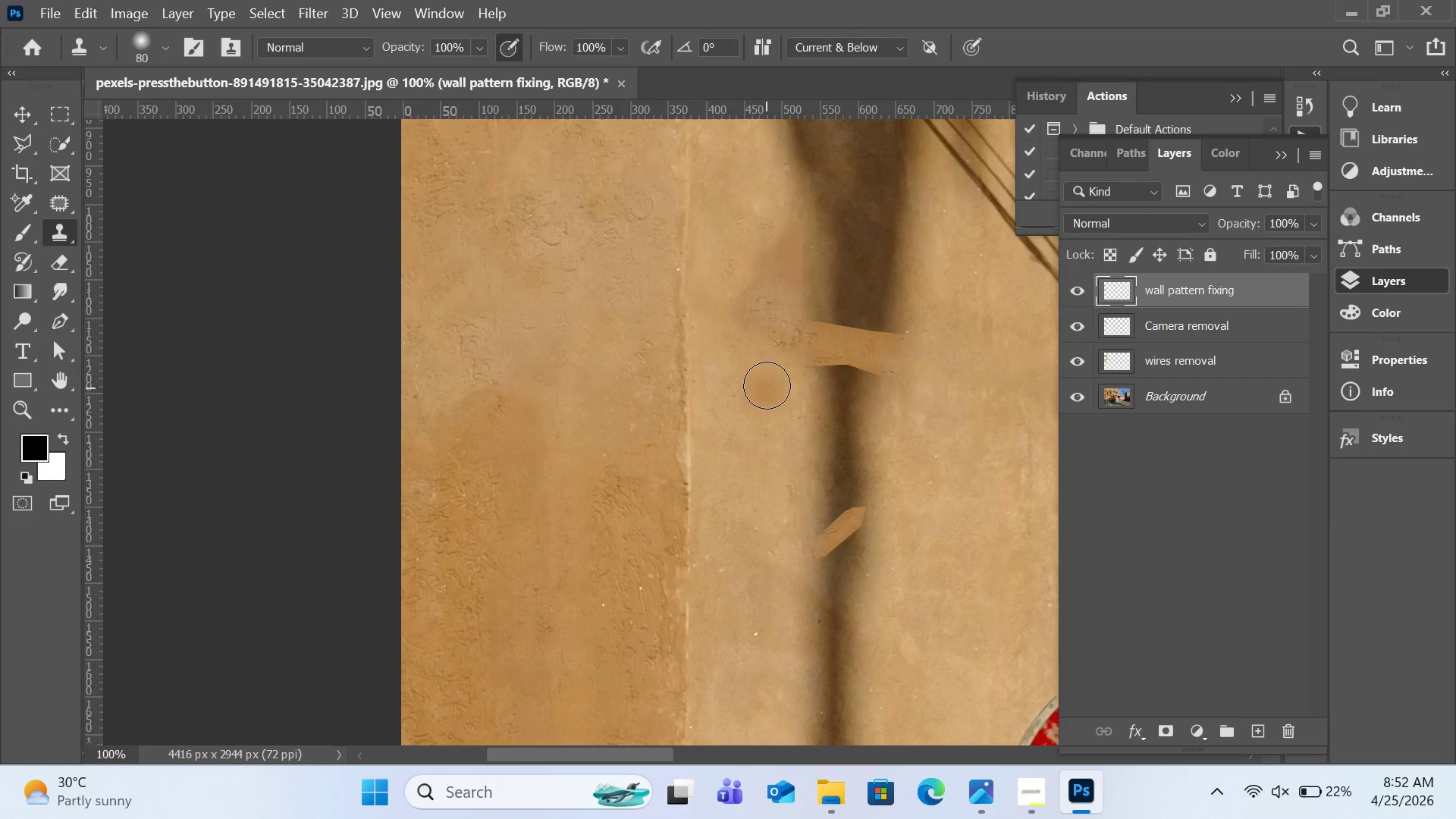 
scroll: coordinate [768, 384], scroll_direction: up, amount: 10.0
 